 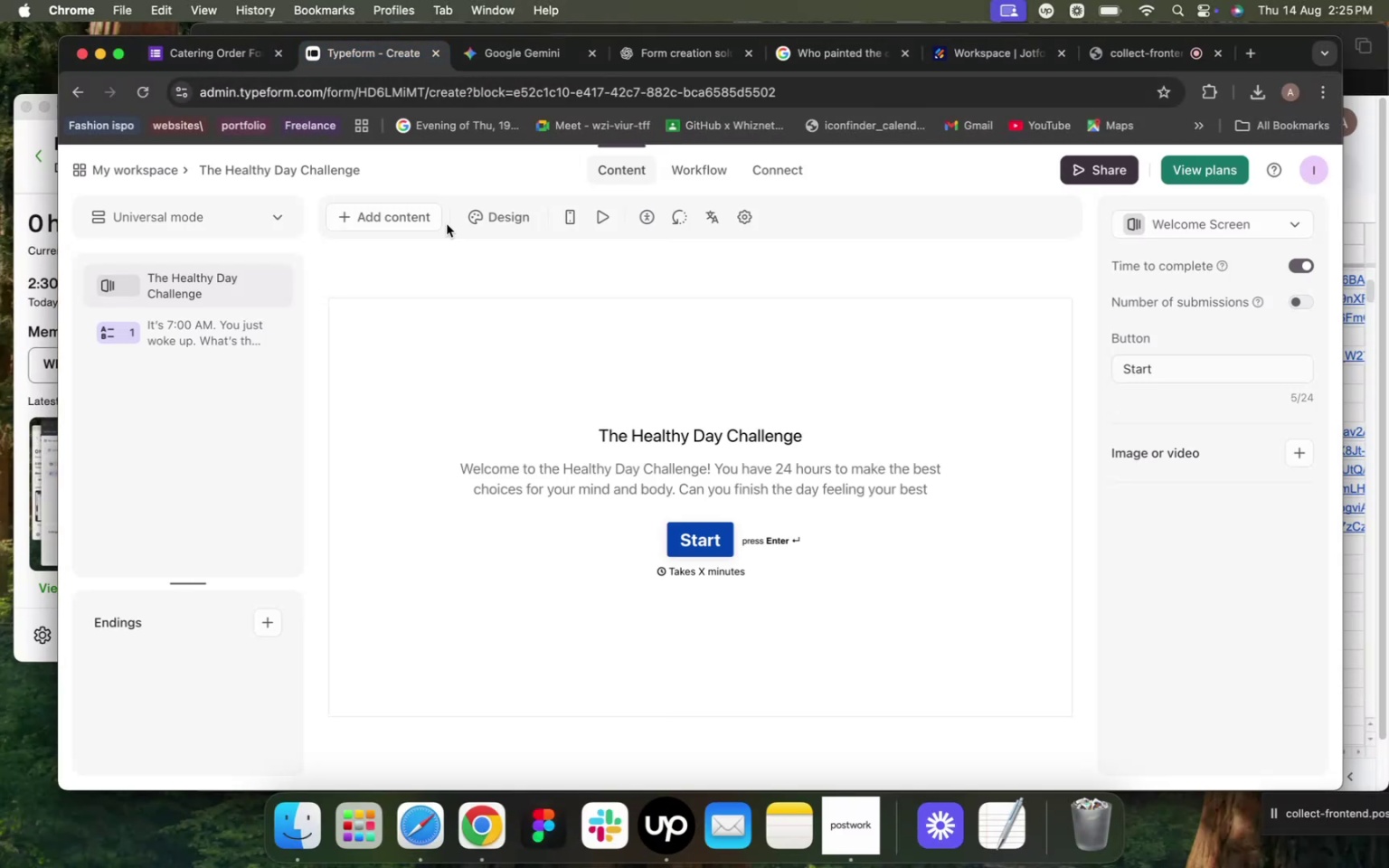 
left_click([178, 329])
 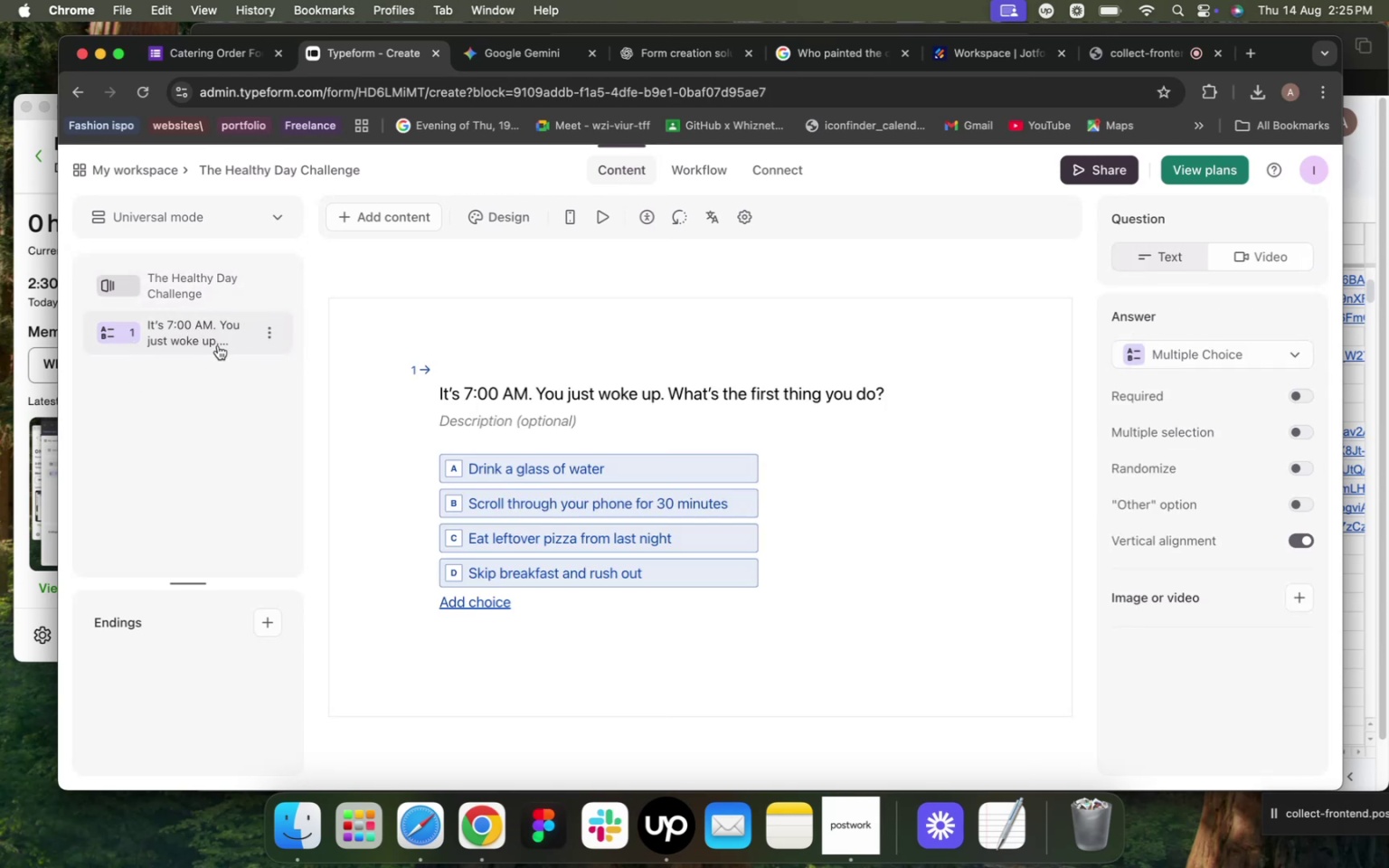 
left_click([269, 334])
 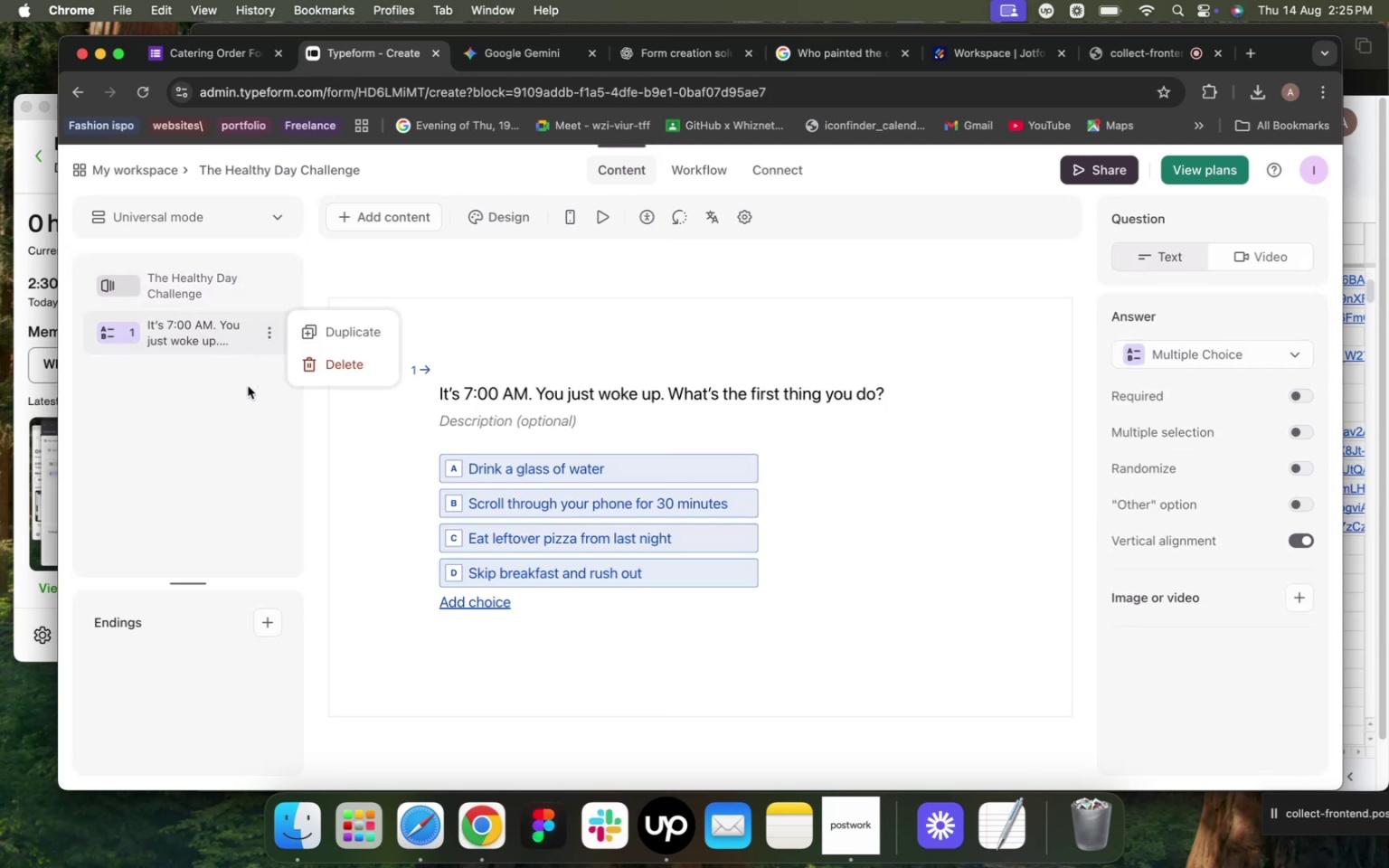 
left_click([249, 387])
 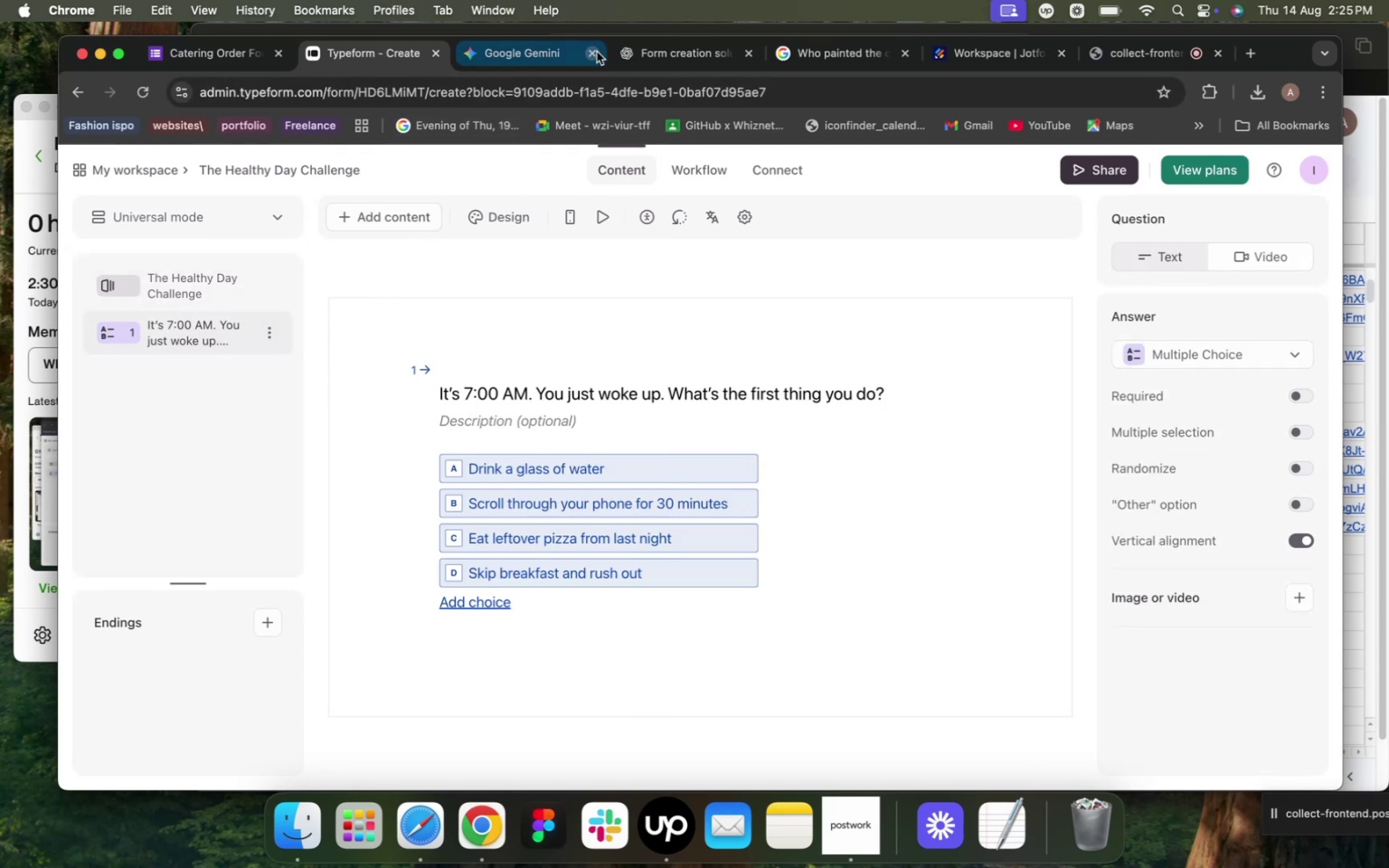 
left_click([696, 57])
 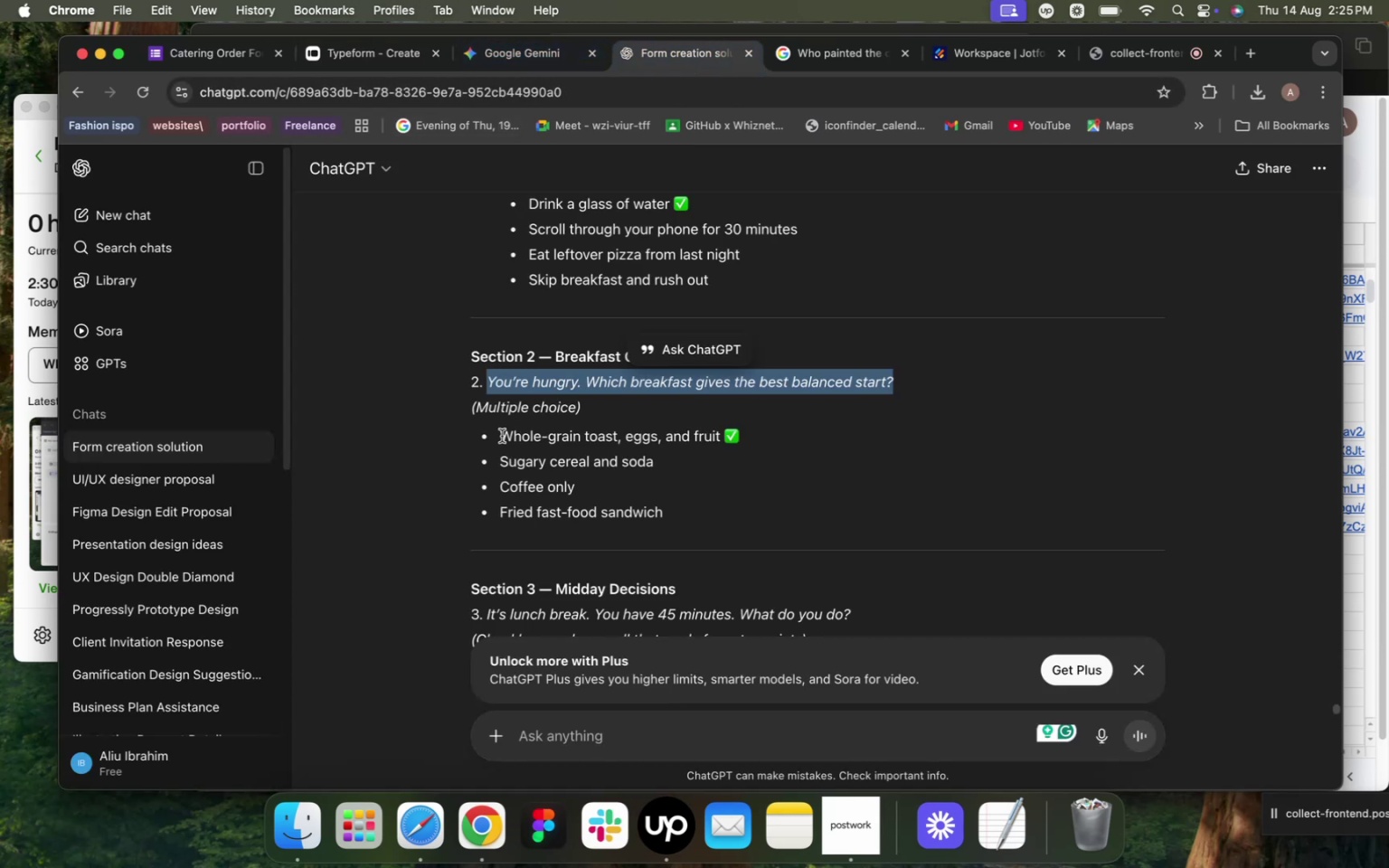 
left_click_drag(start_coordinate=[499, 433], to_coordinate=[719, 425])
 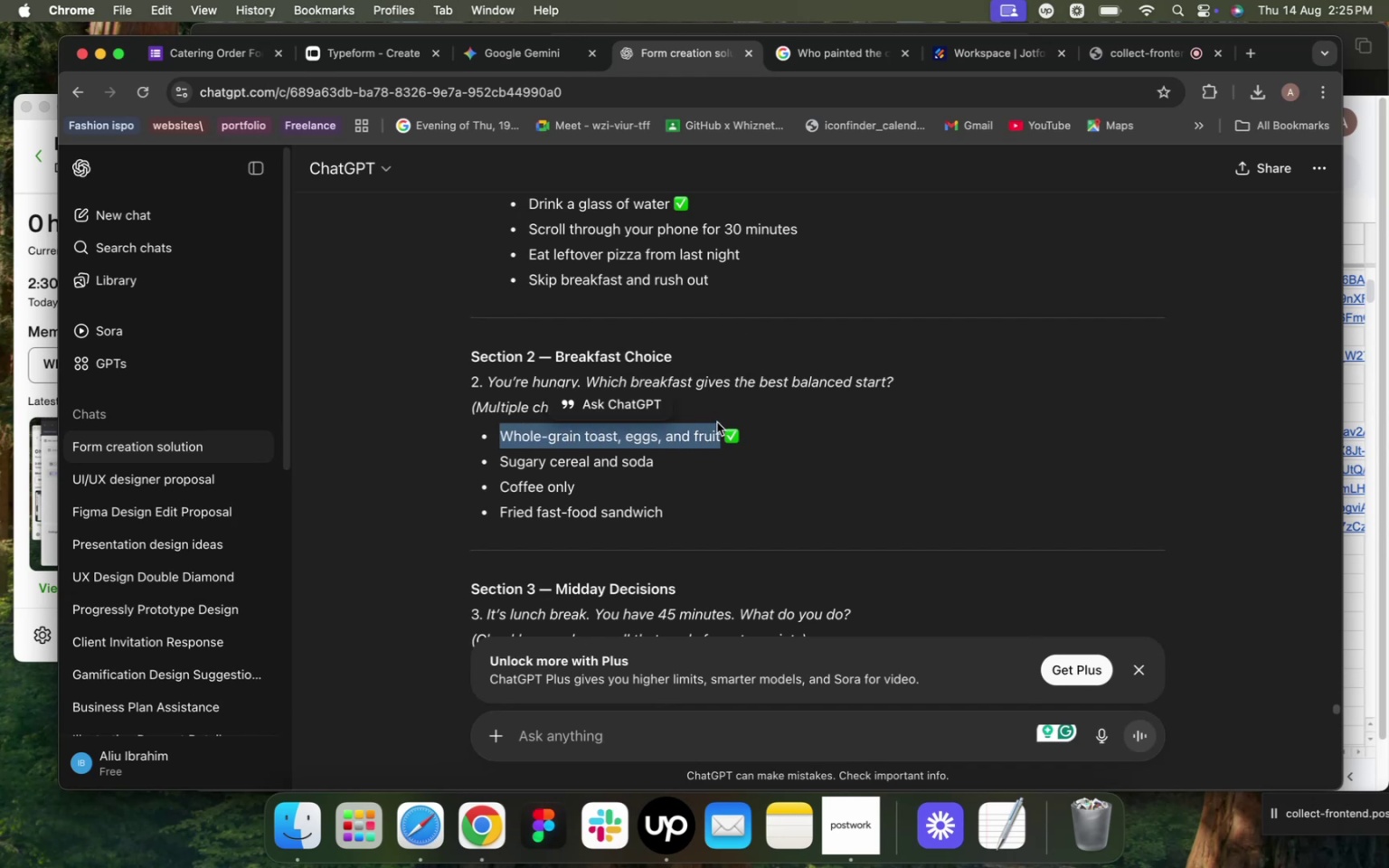 
key(Meta+C)
 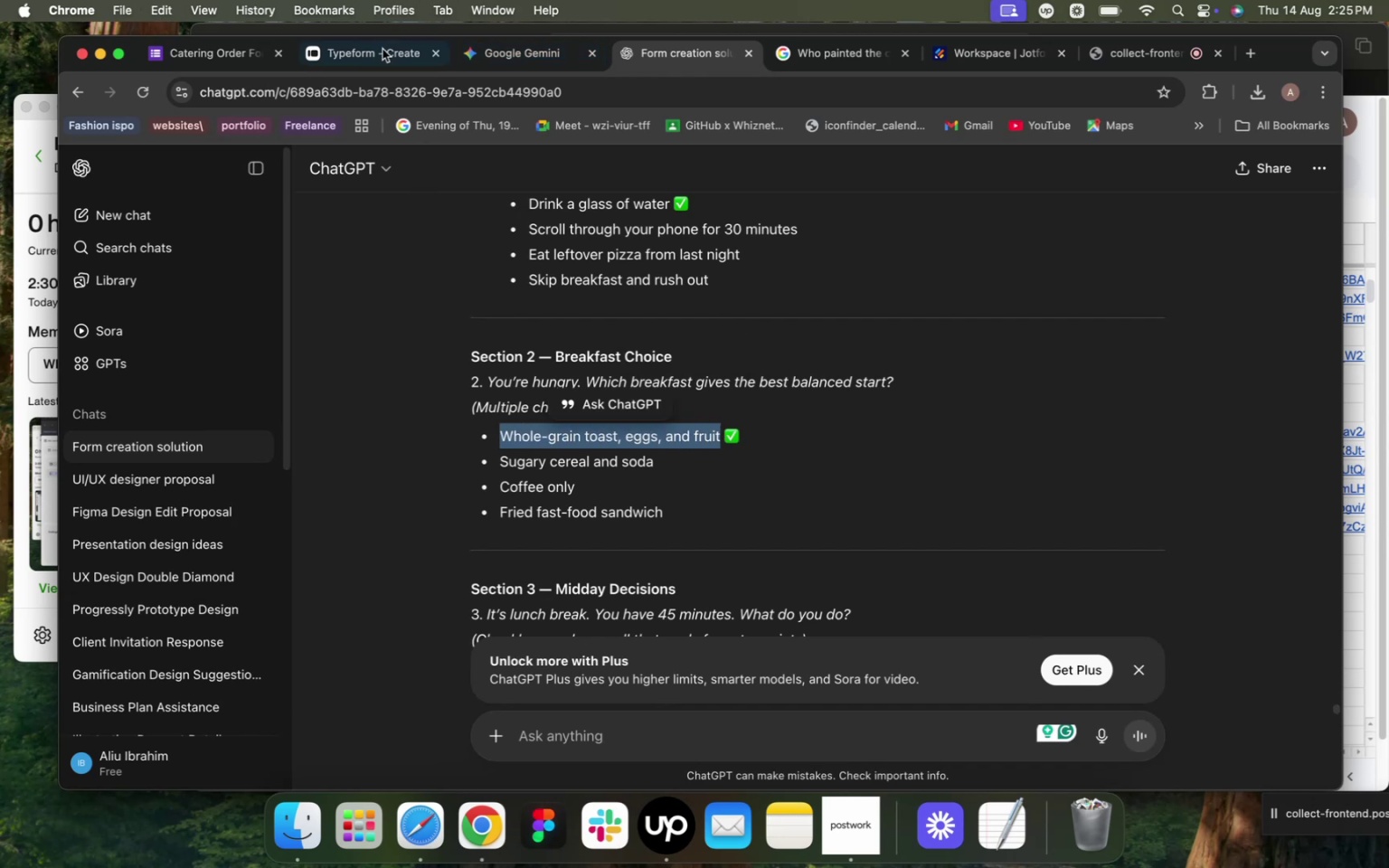 
left_click([366, 54])
 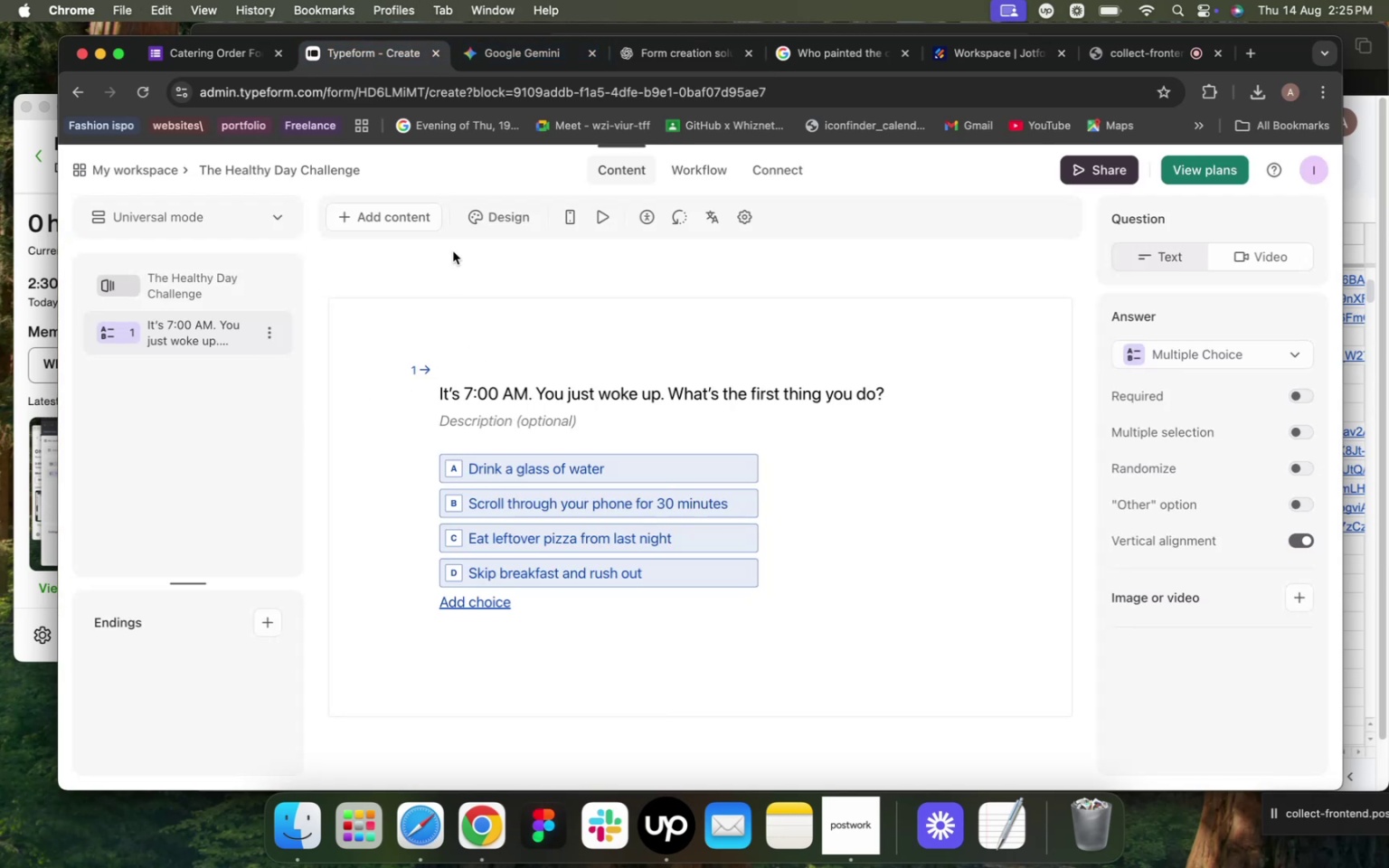 
left_click([402, 211])
 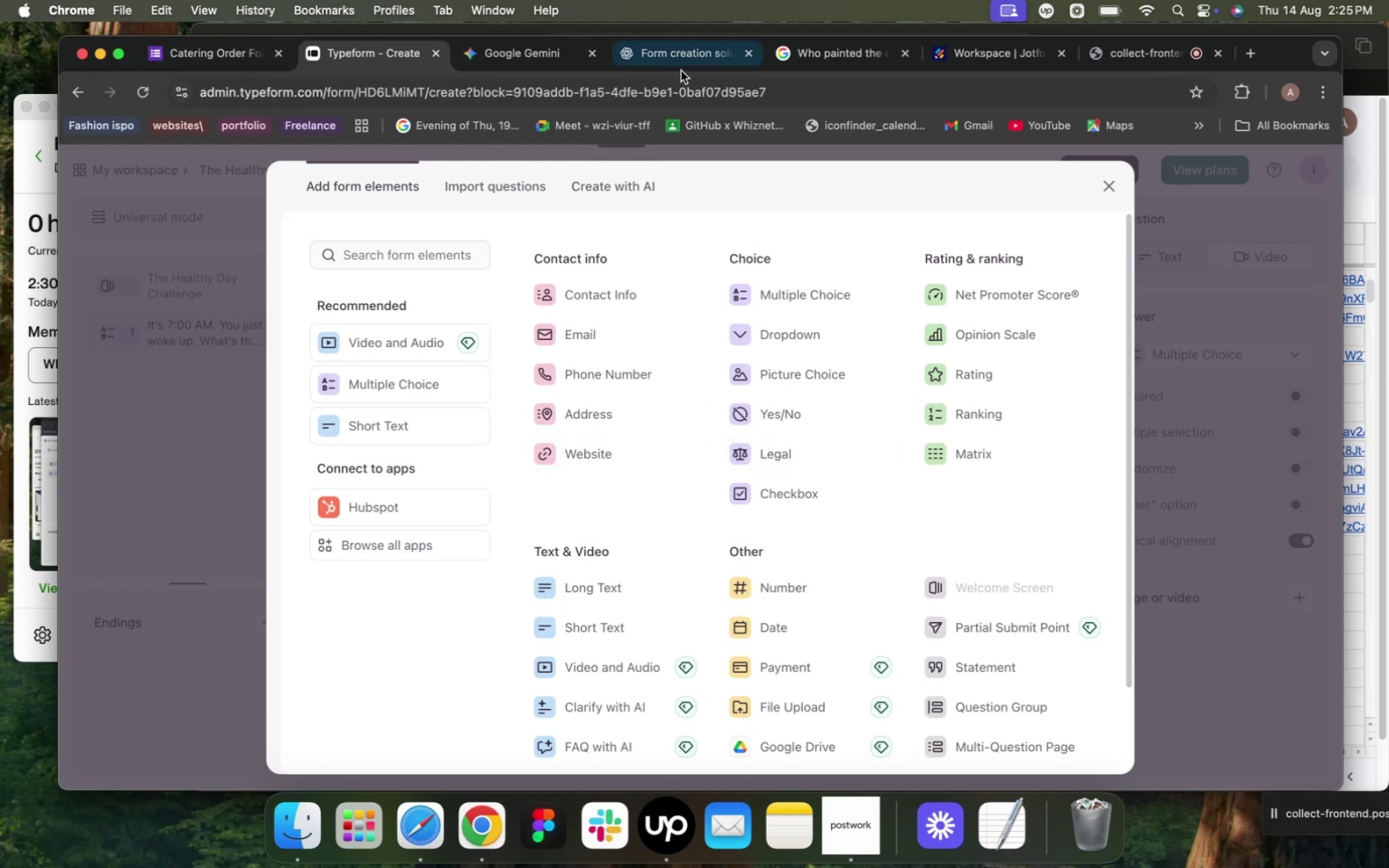 
wait(35.27)
 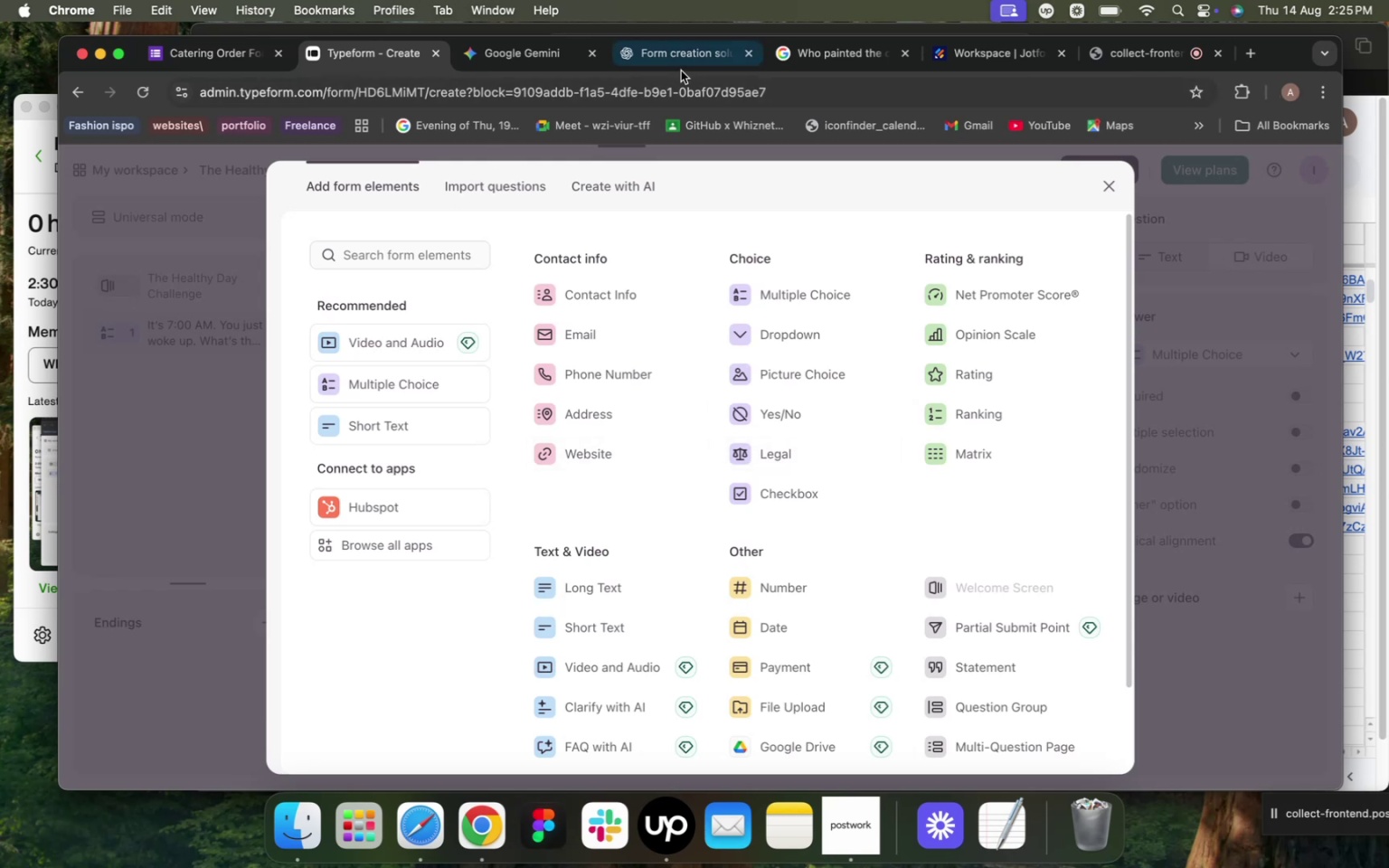 
left_click([364, 52])
 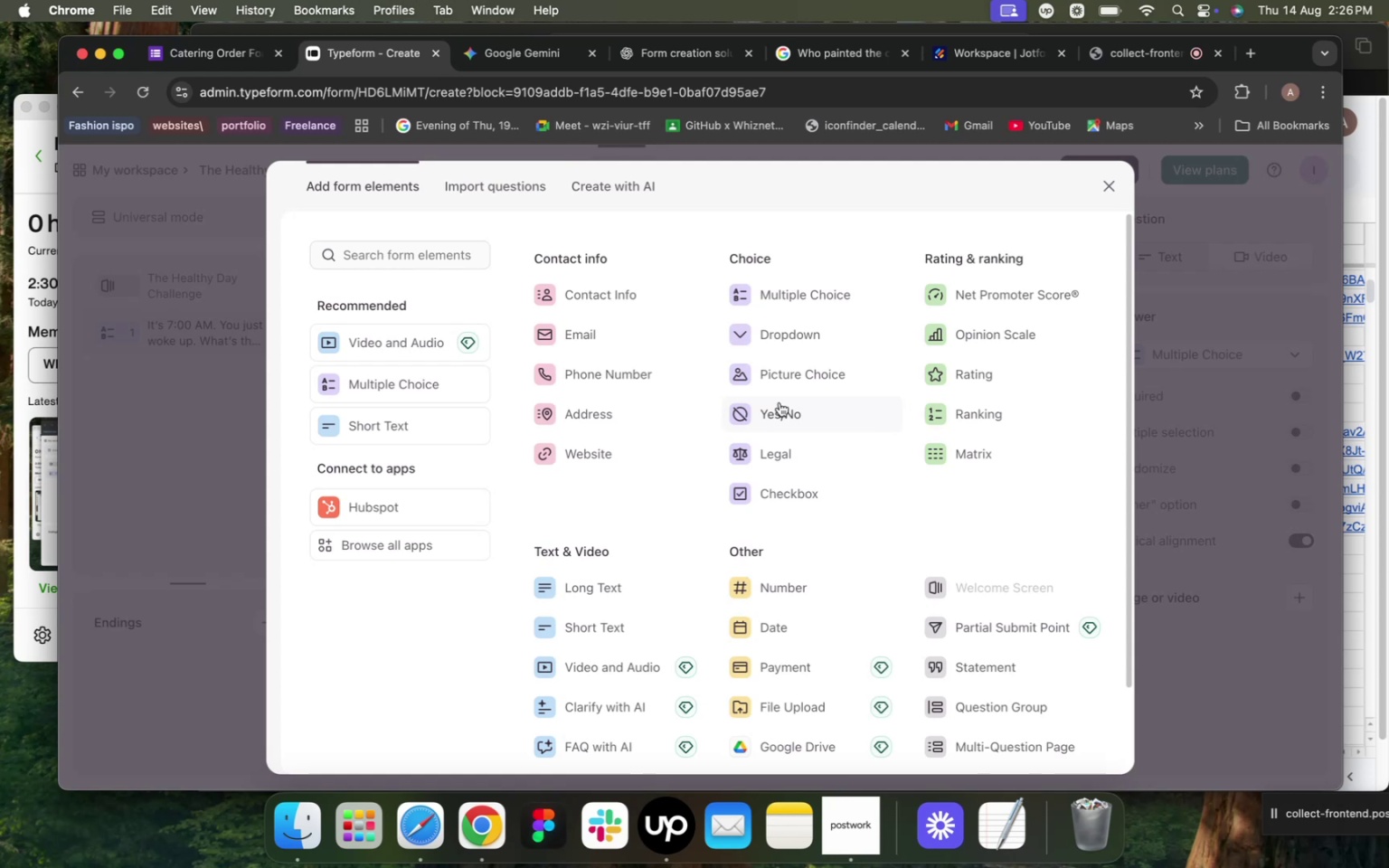 
wait(23.13)
 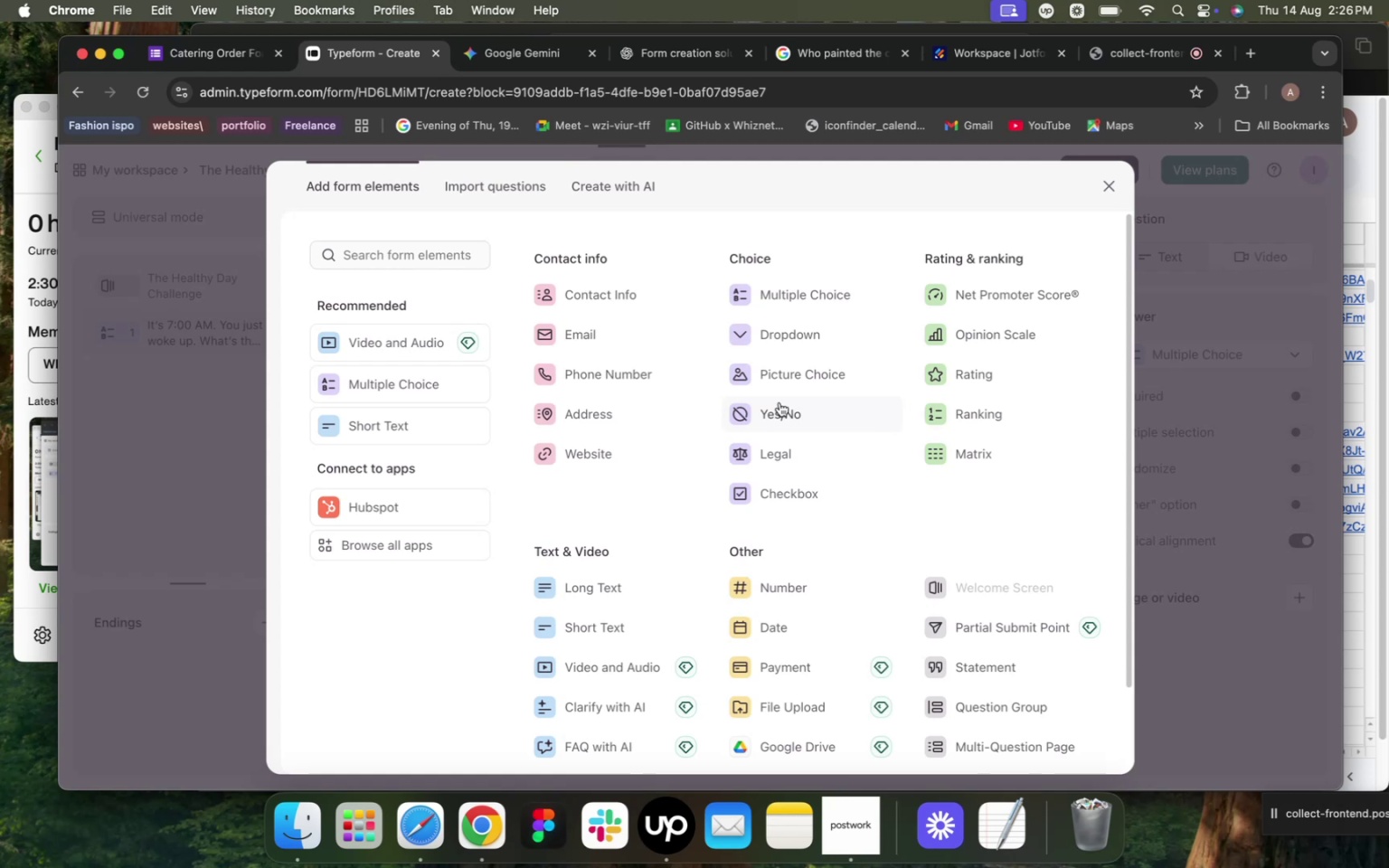 
left_click([784, 305])
 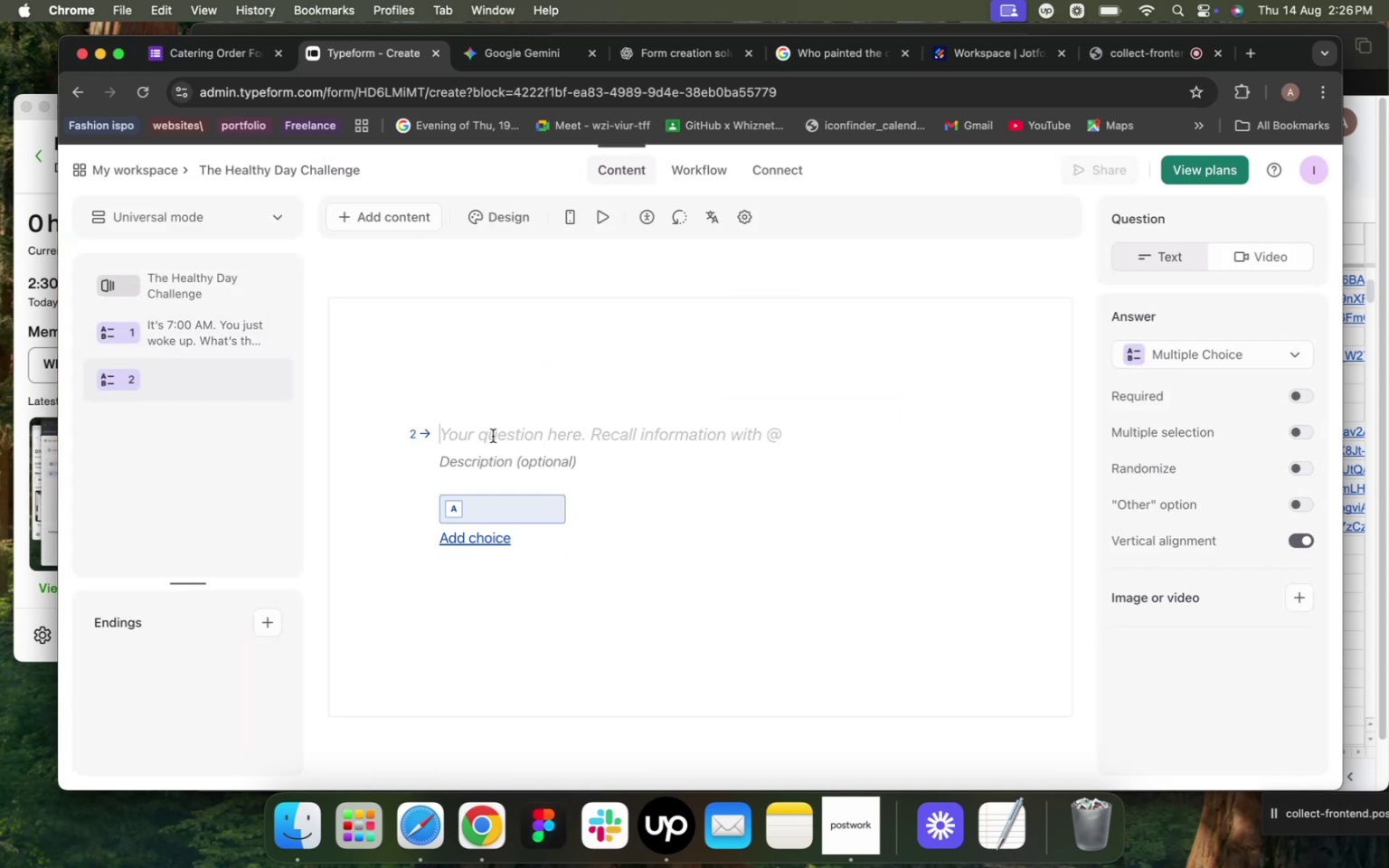 
key(Meta+V)
 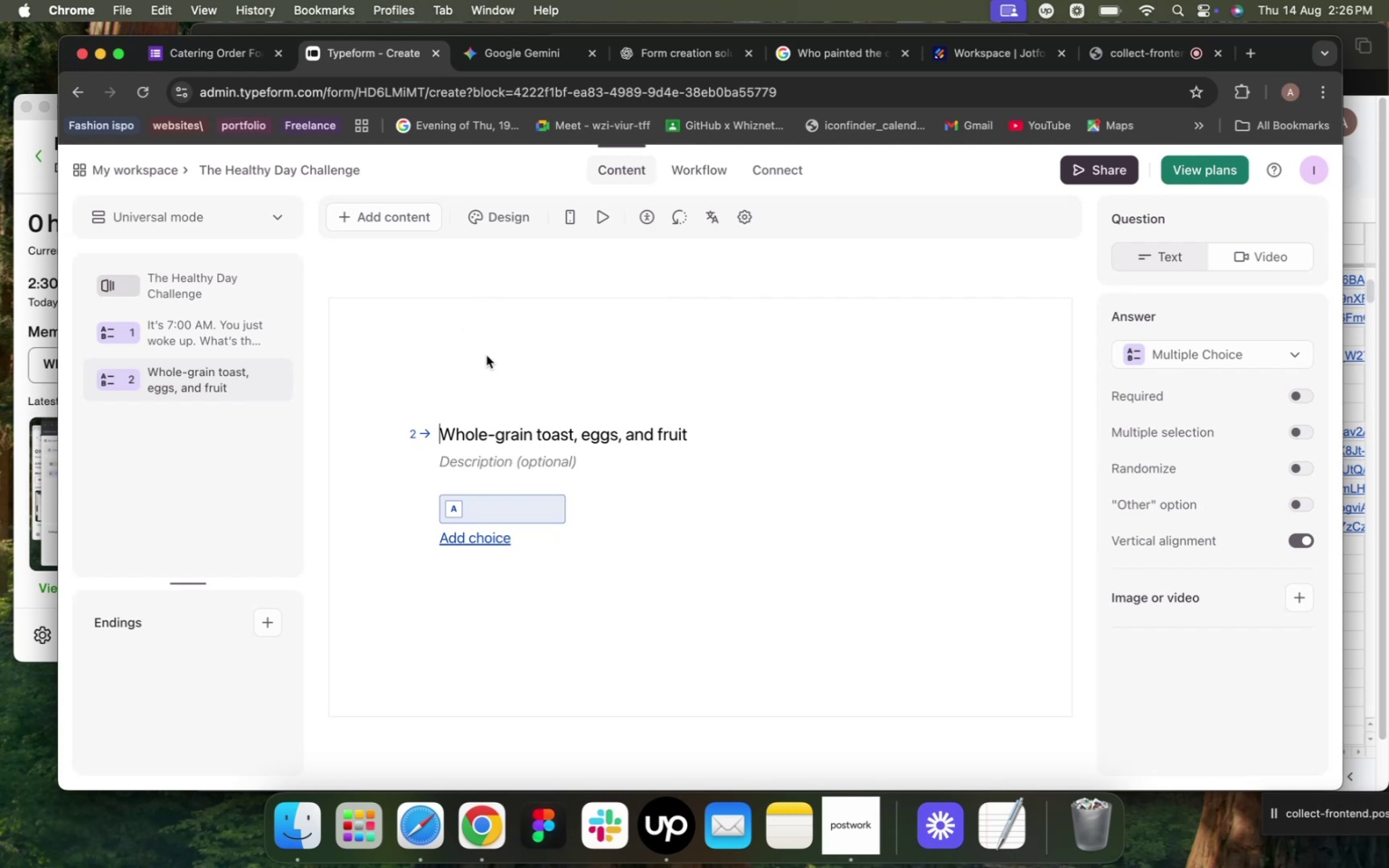 
left_click([662, 64])
 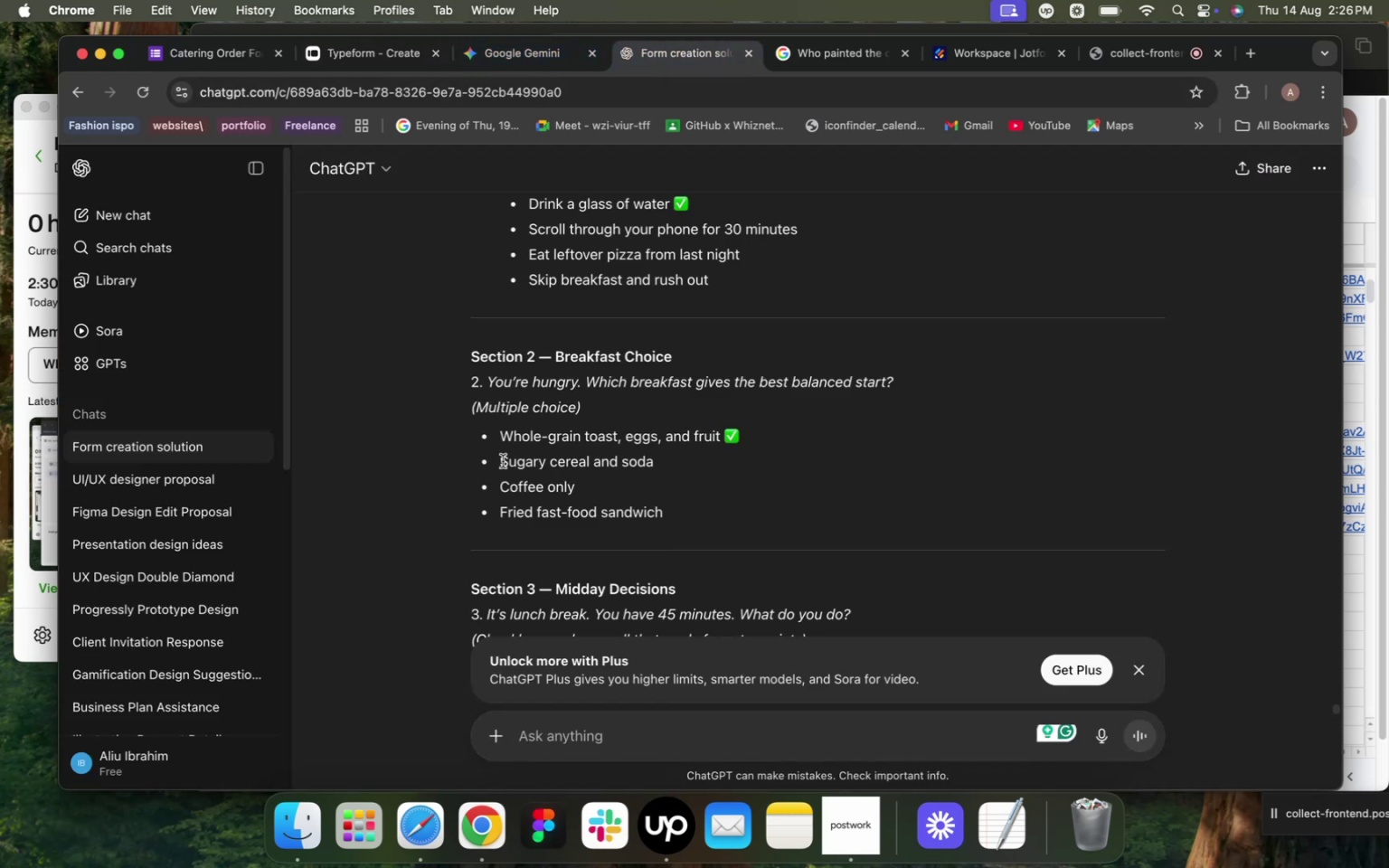 
left_click_drag(start_coordinate=[496, 461], to_coordinate=[672, 466])
 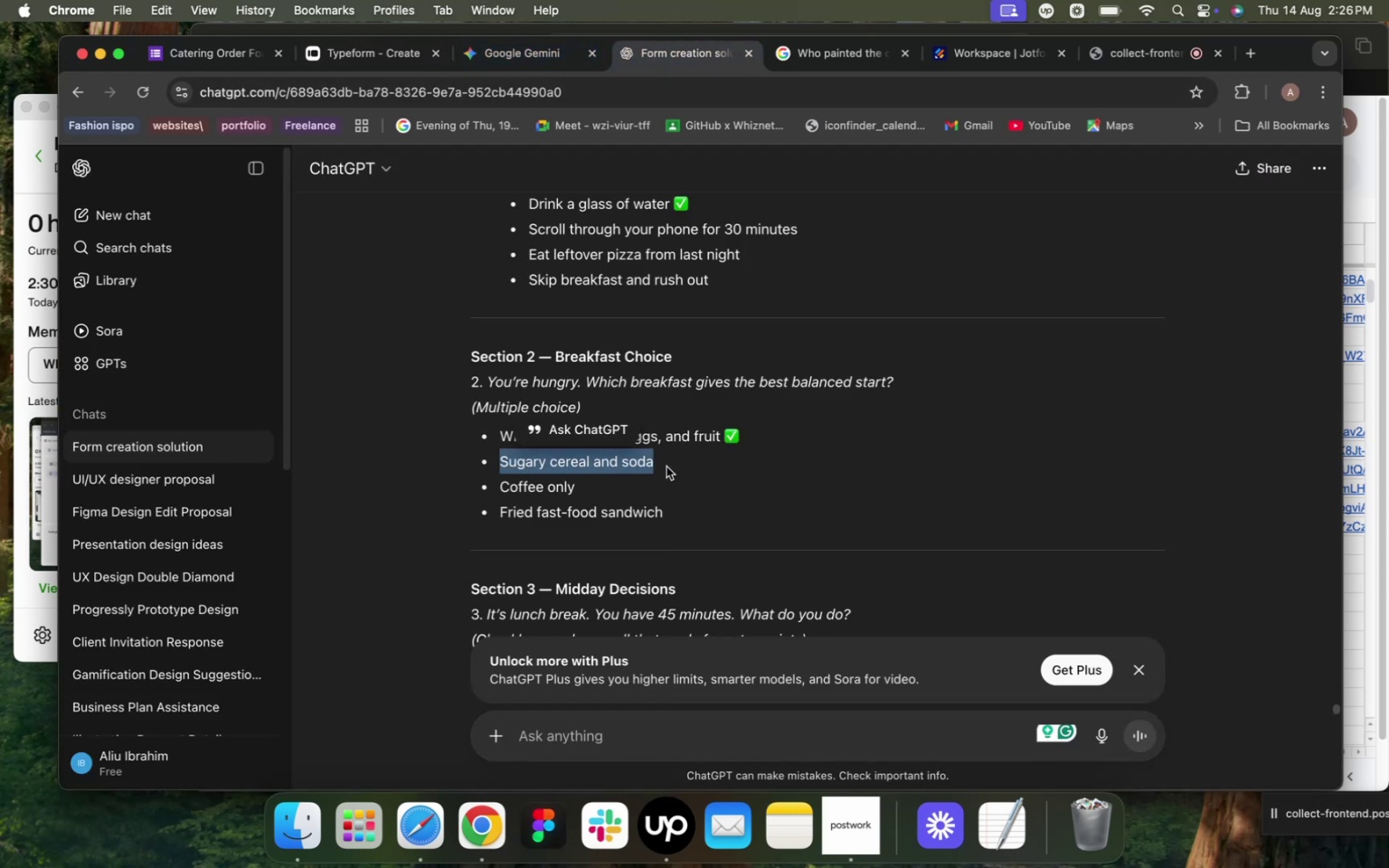 
key(Meta+C)
 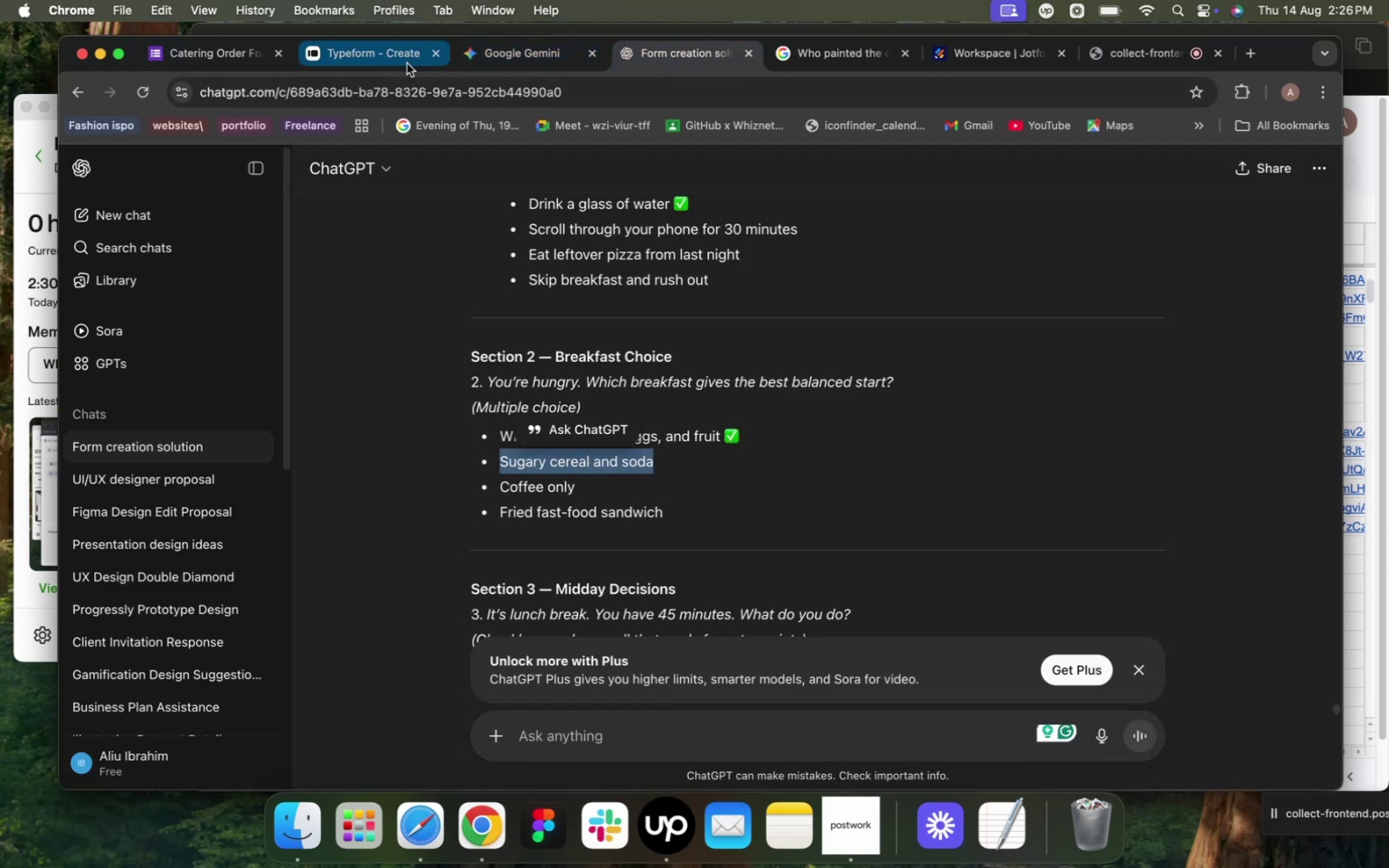 
left_click([404, 61])
 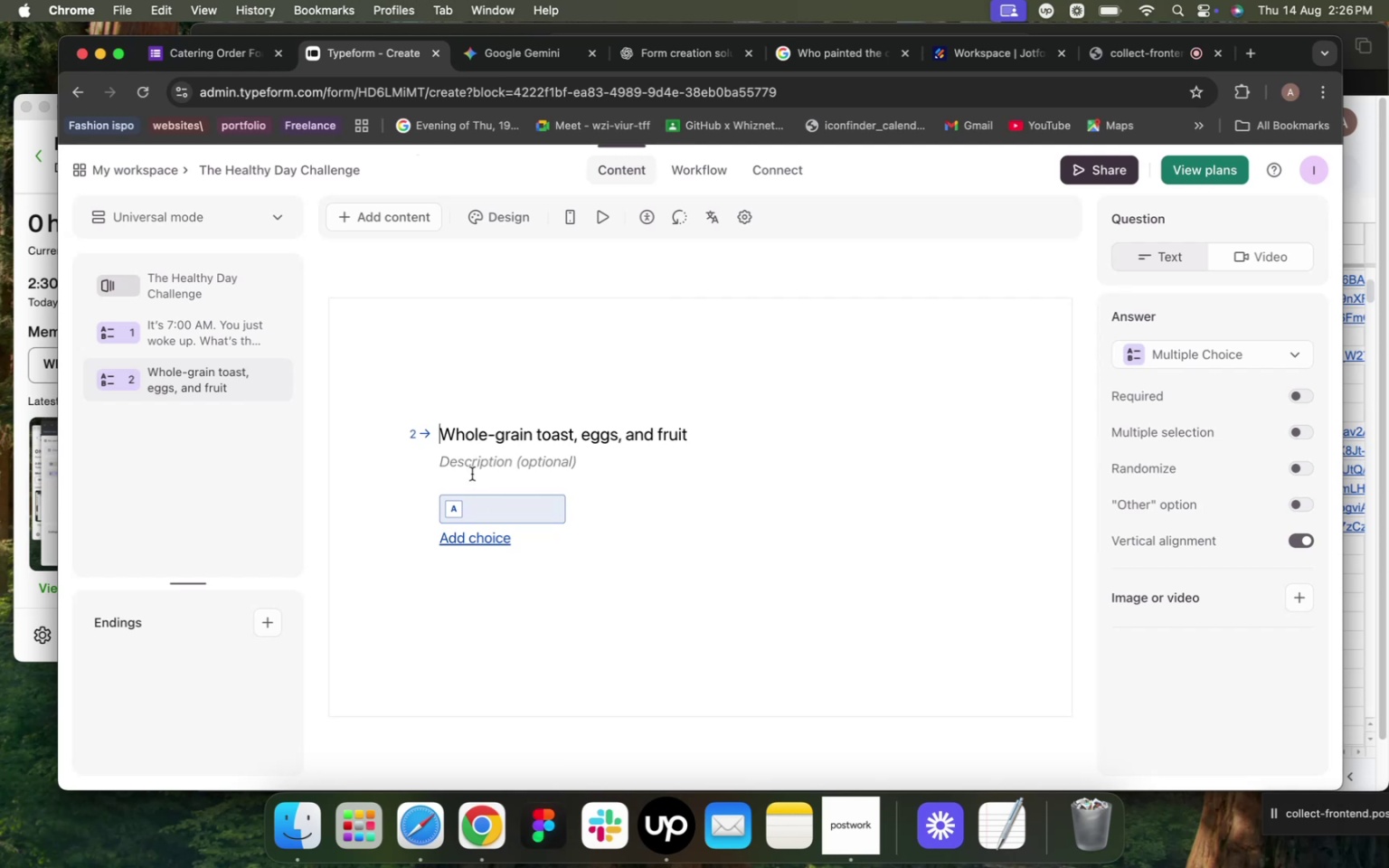 
left_click([478, 512])
 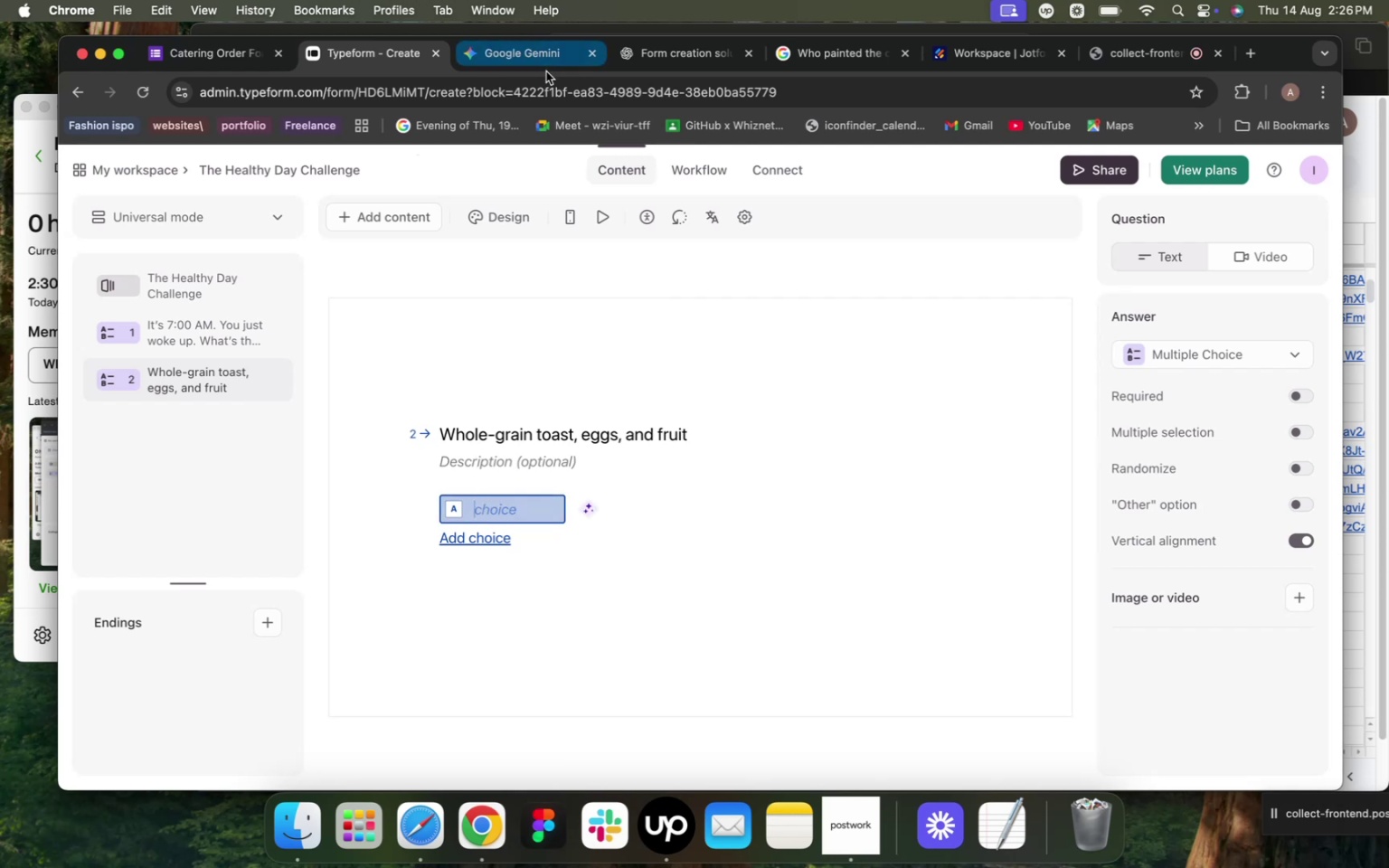 
left_click([525, 53])
 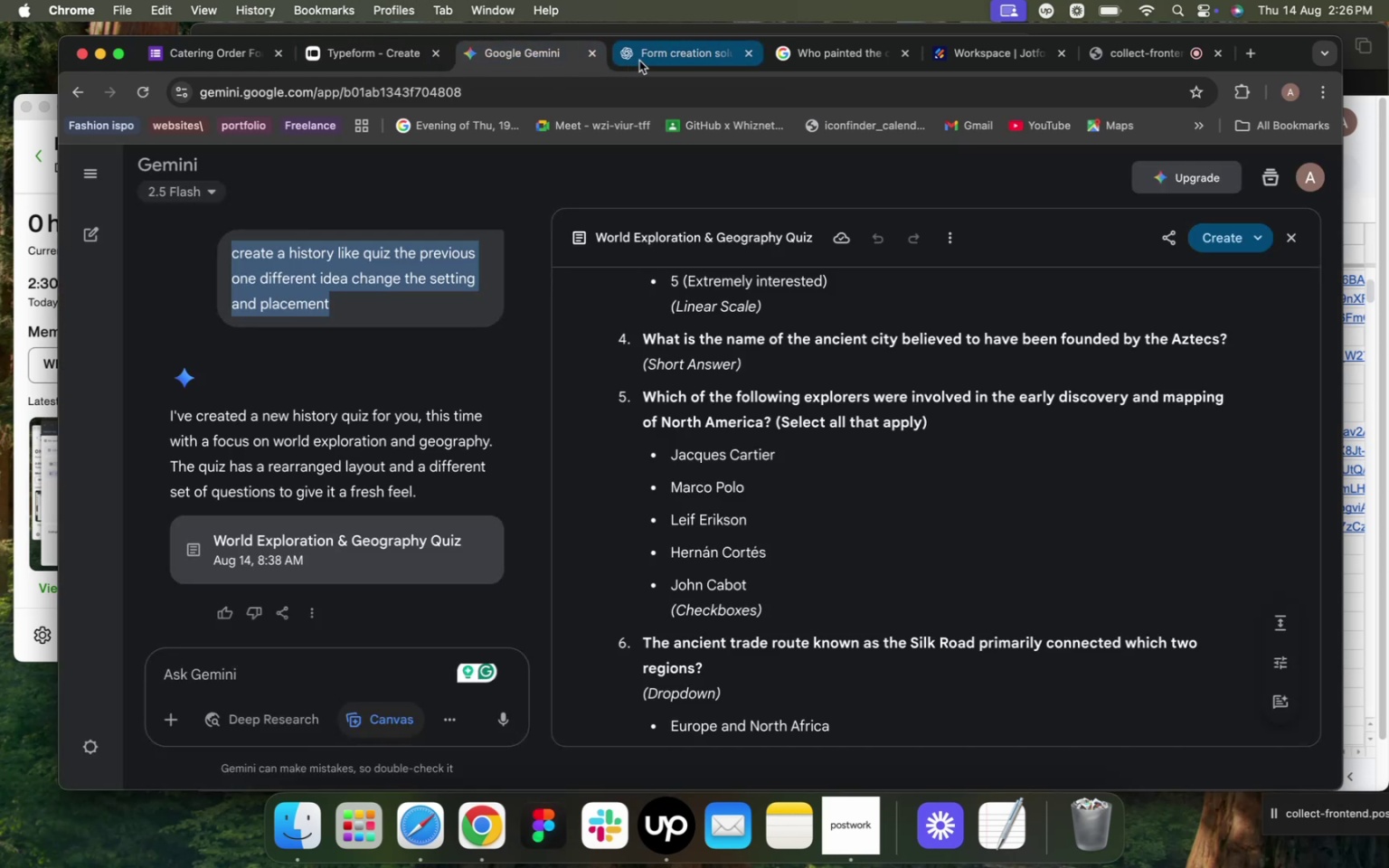 
left_click([644, 61])
 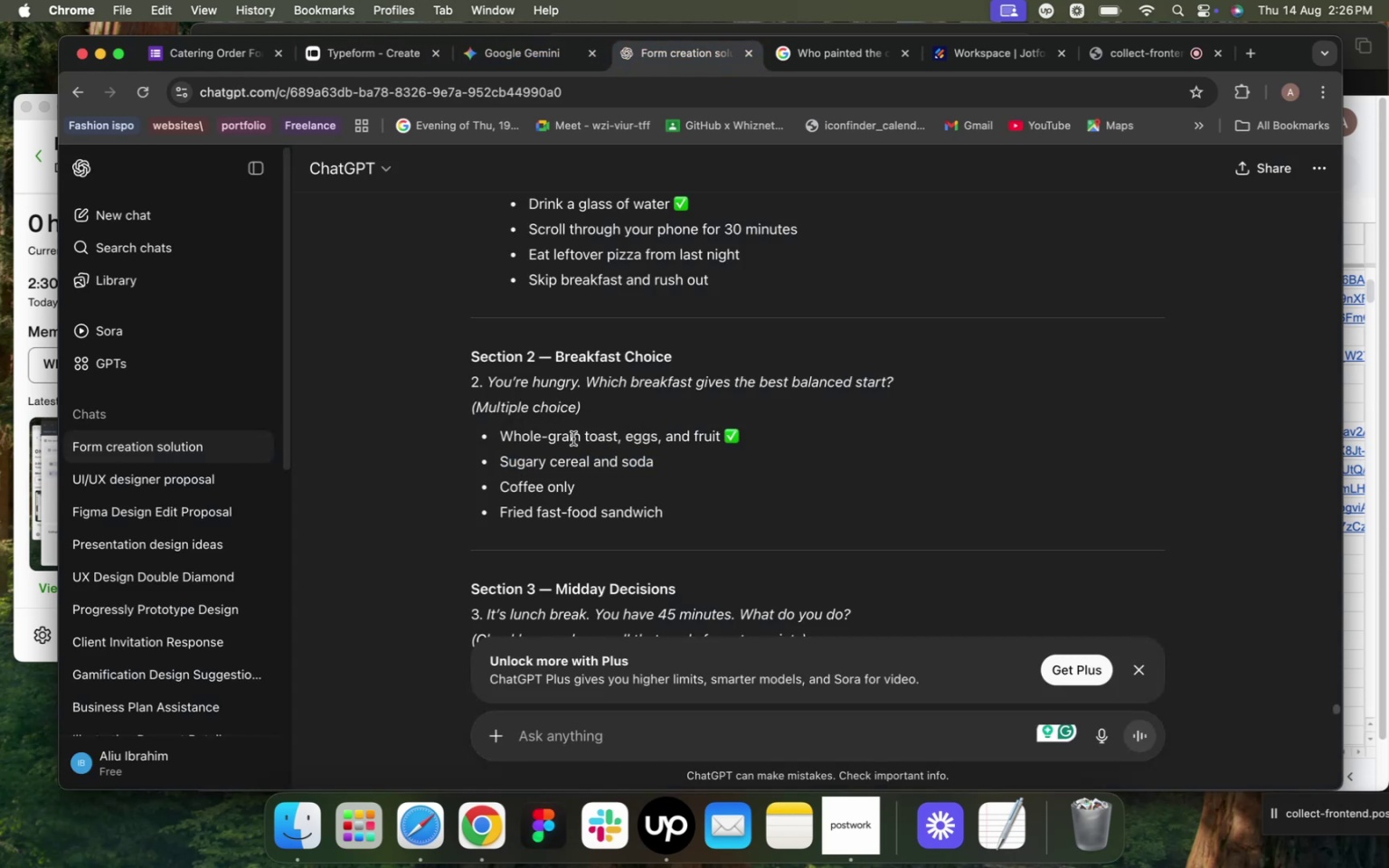 
left_click_drag(start_coordinate=[502, 430], to_coordinate=[718, 432])
 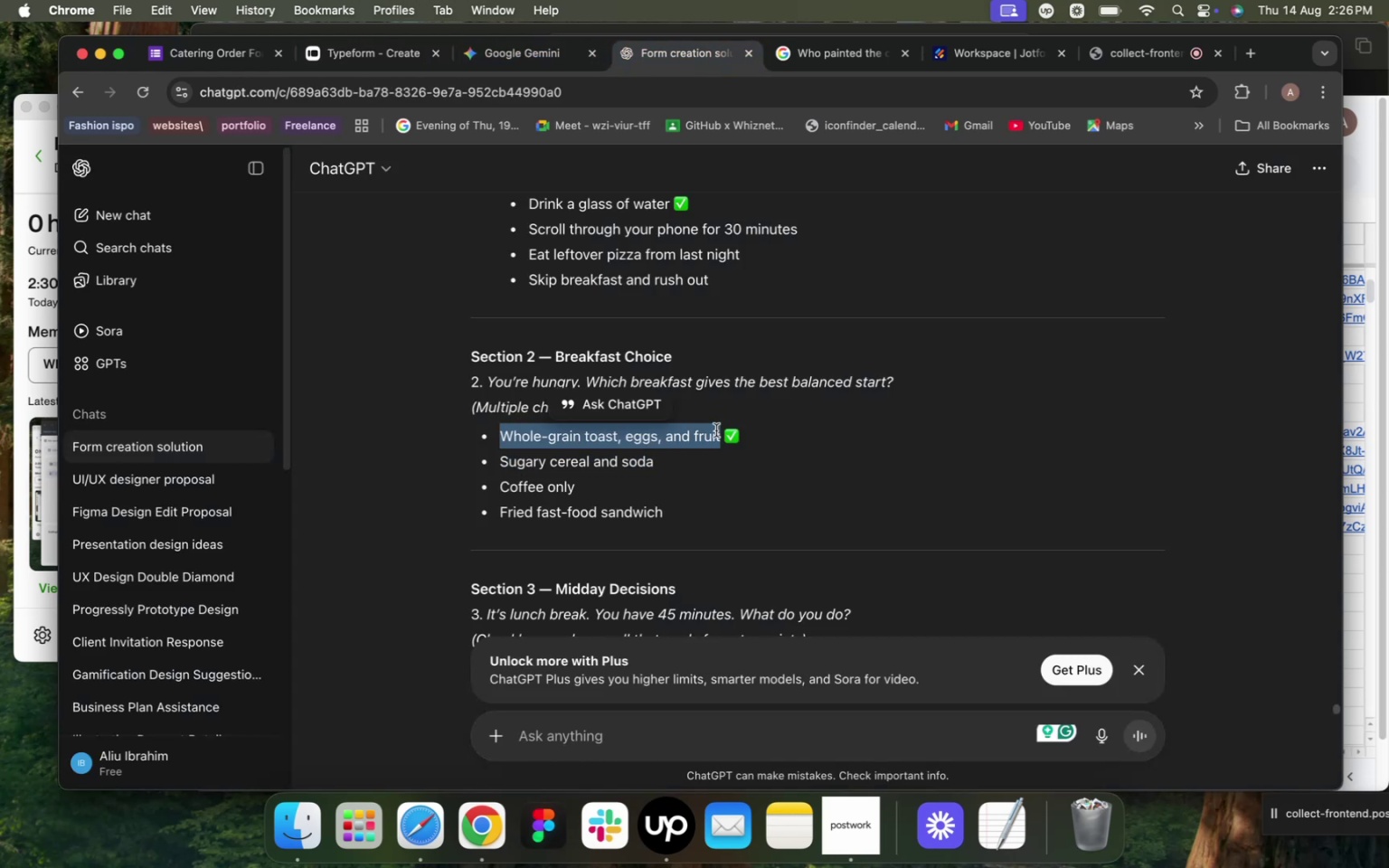 
key(Meta+C)
 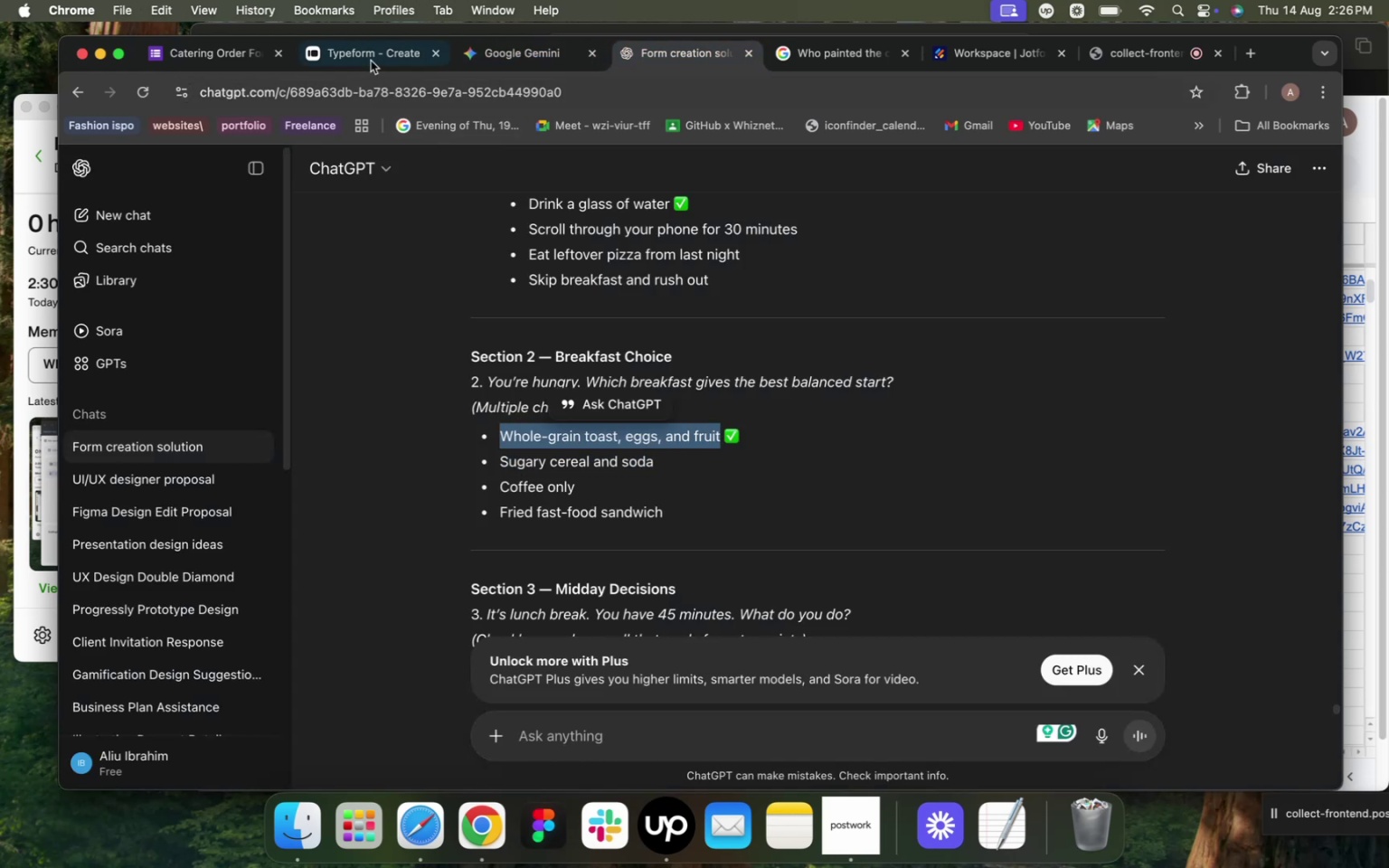 
left_click([370, 59])
 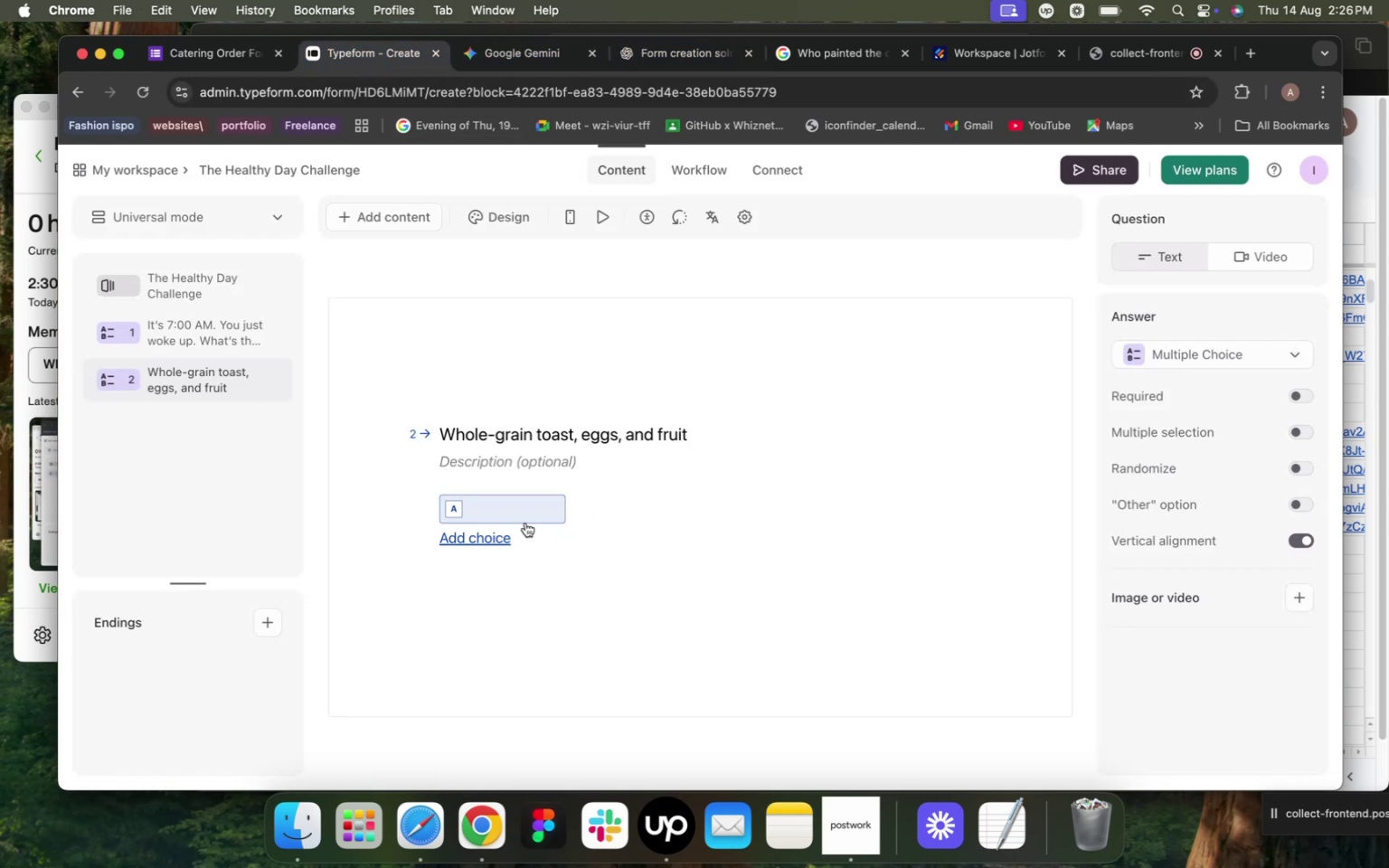 
left_click([521, 515])
 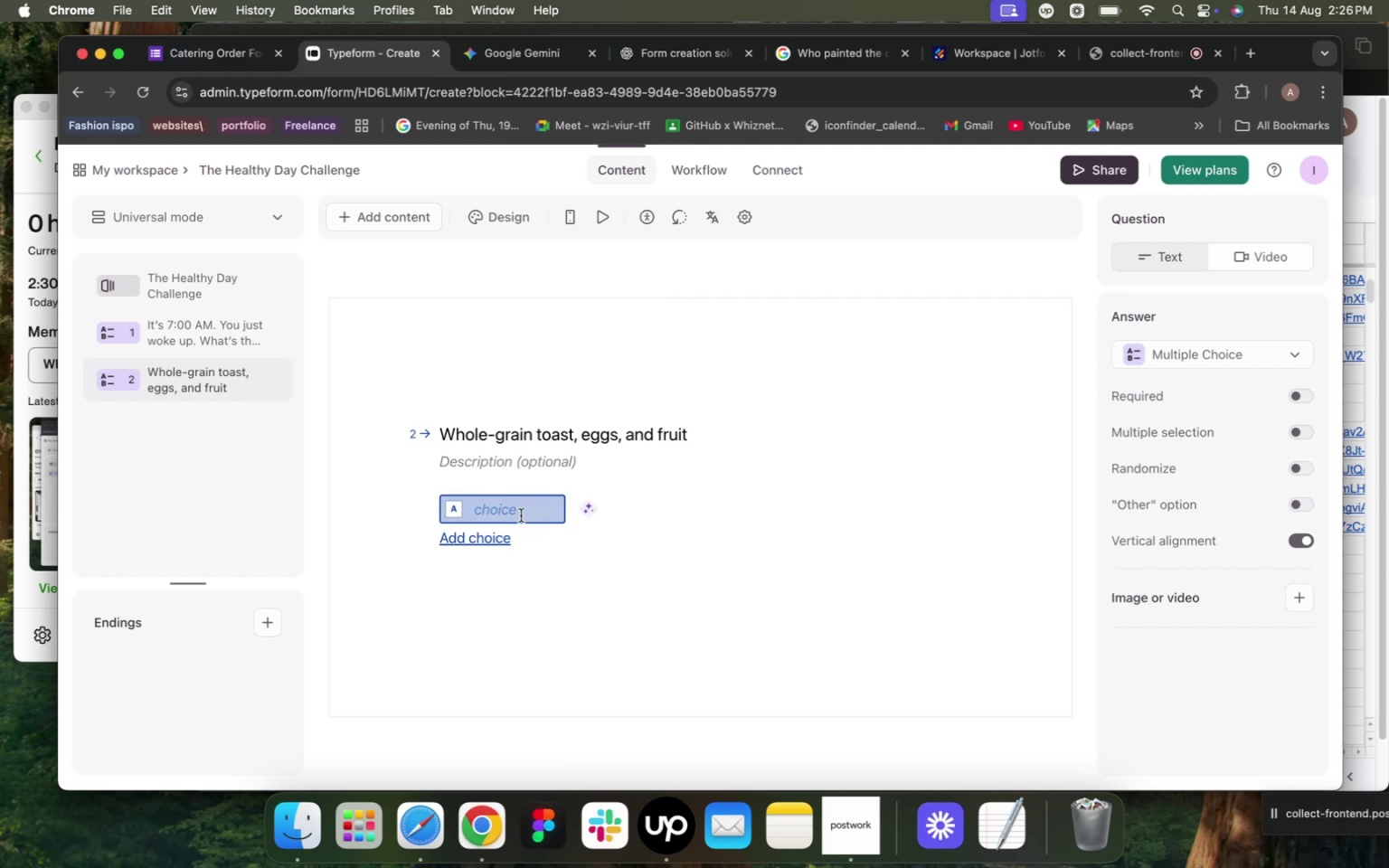 
key(Meta+V)
 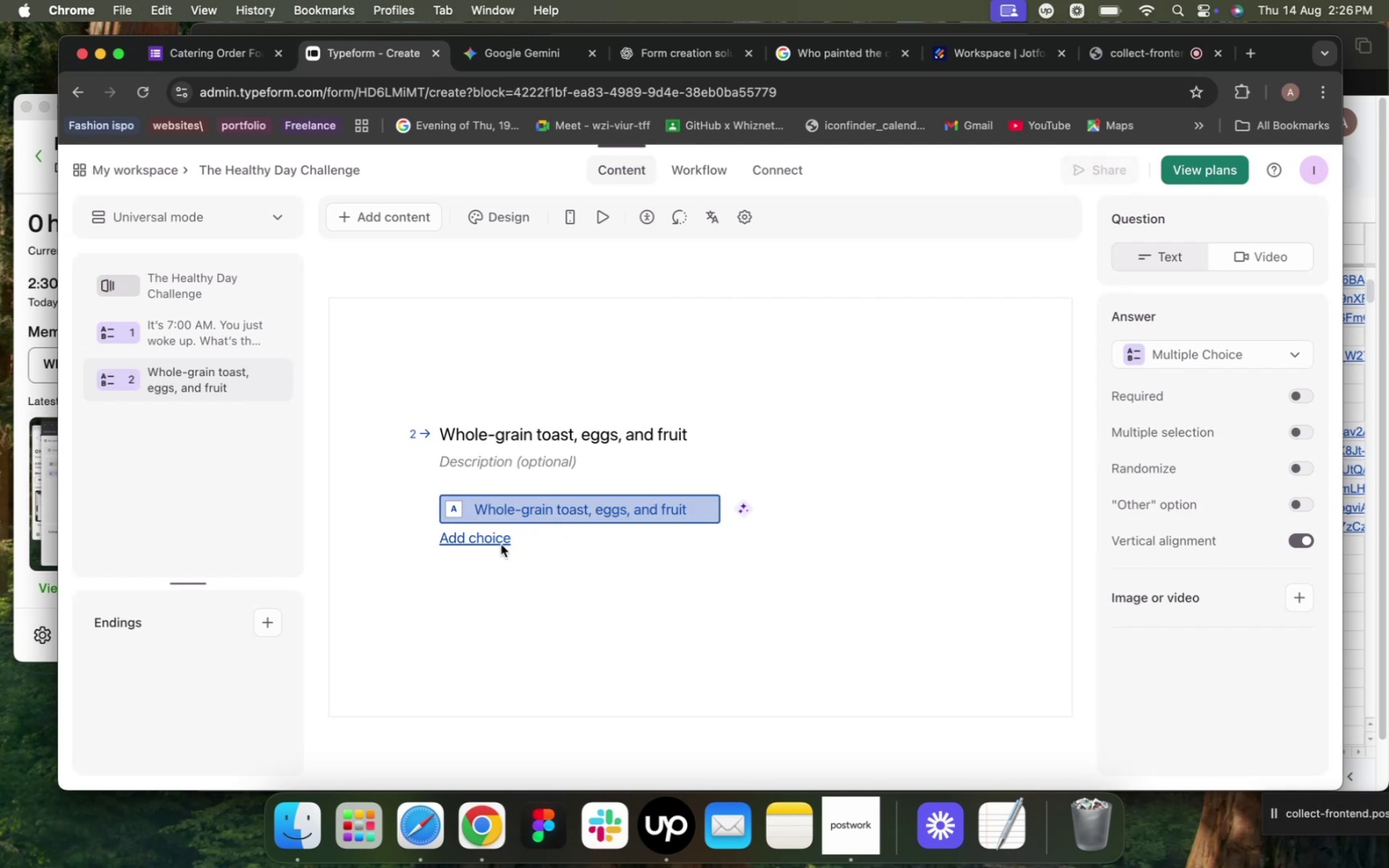 
left_click([488, 539])
 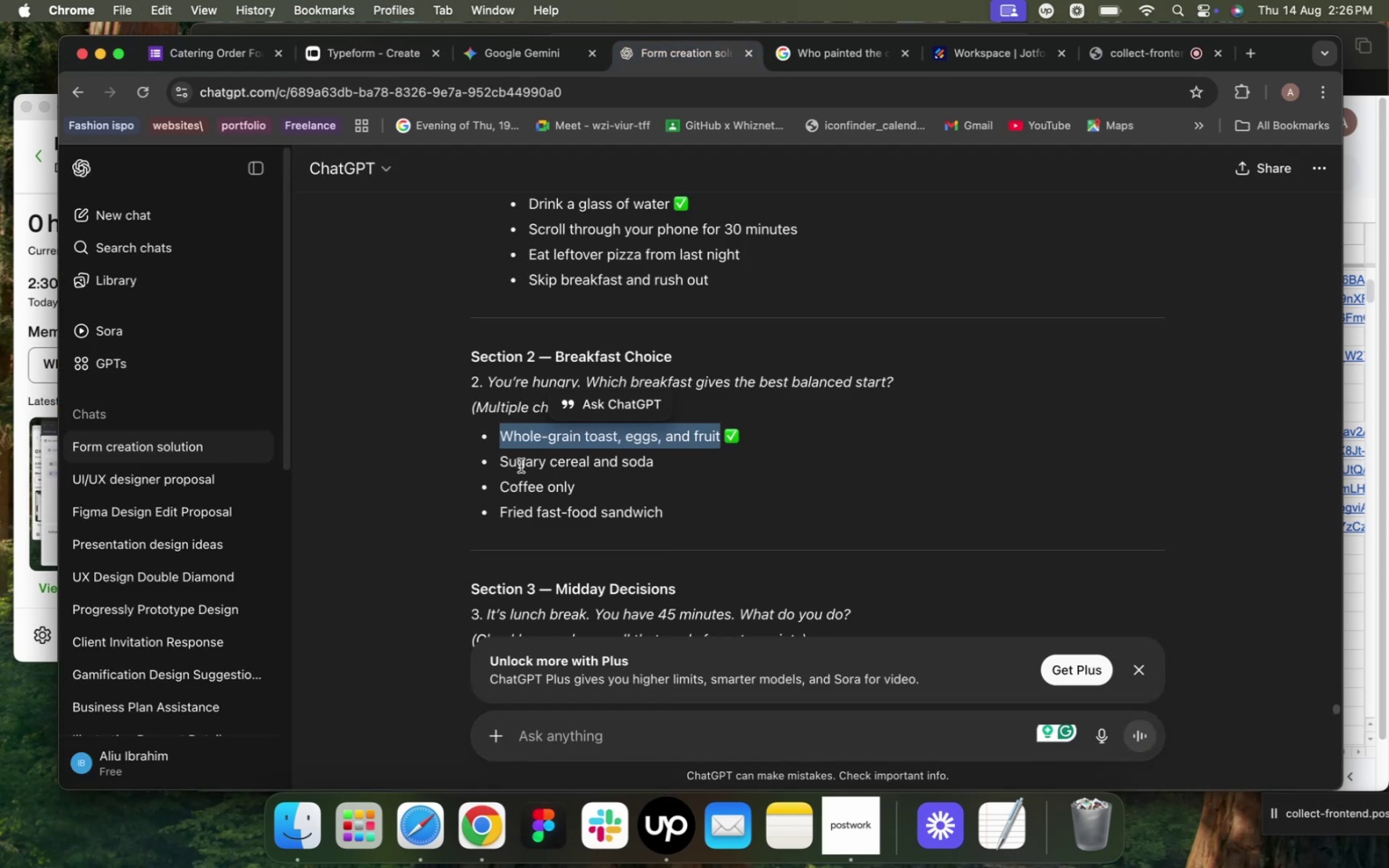 
left_click_drag(start_coordinate=[496, 463], to_coordinate=[664, 472])
 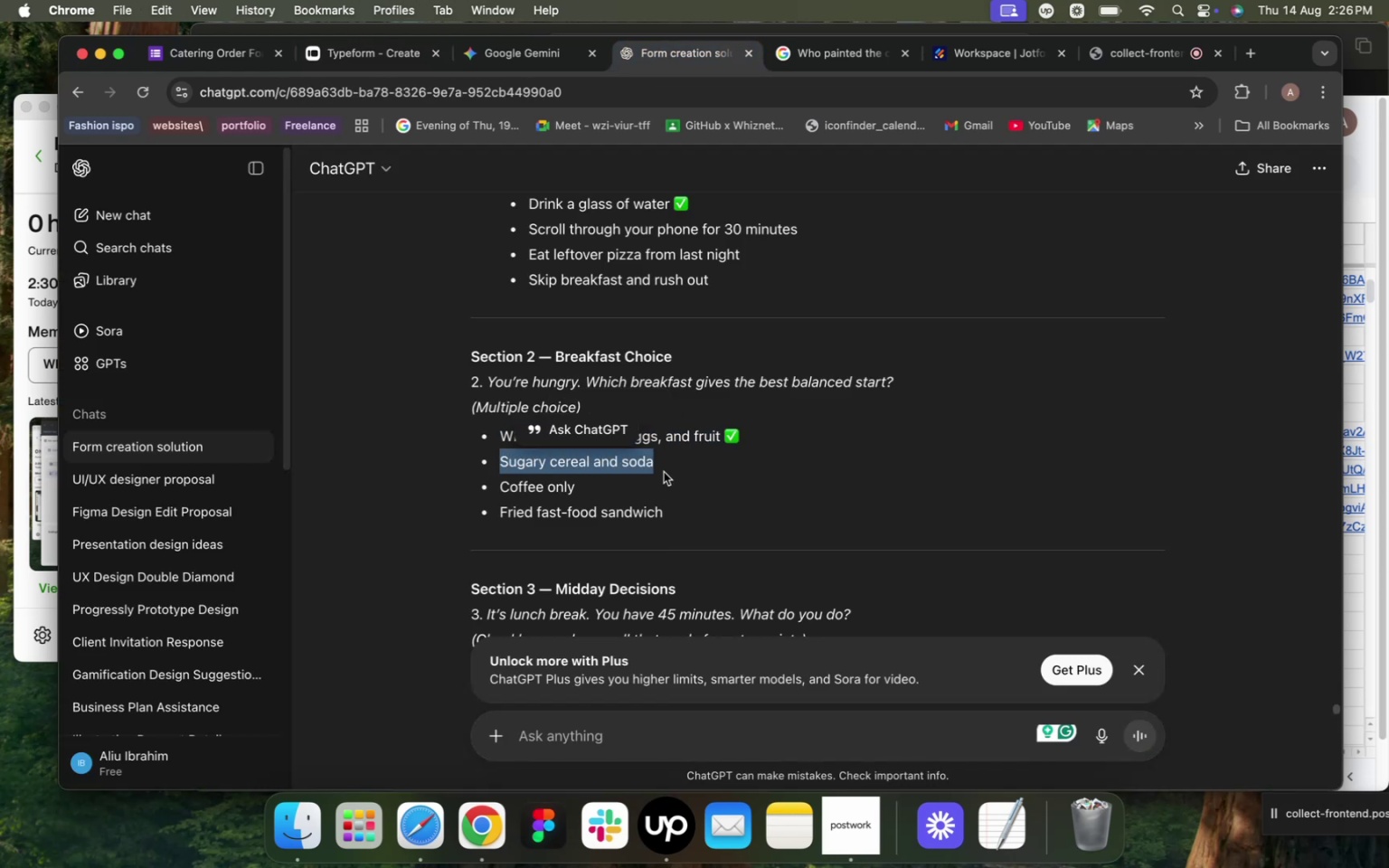 
key(Meta+C)
 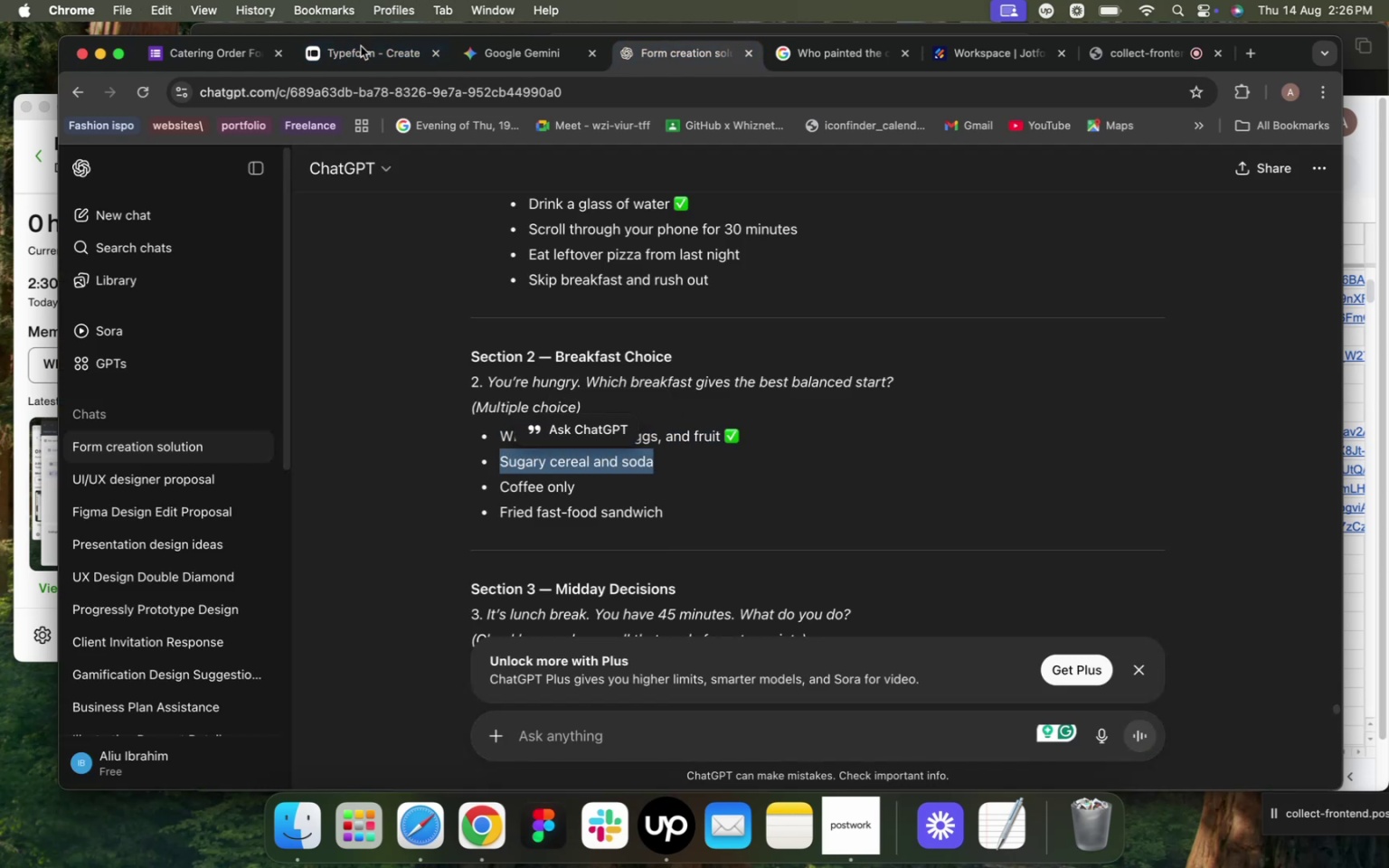 
left_click([367, 56])
 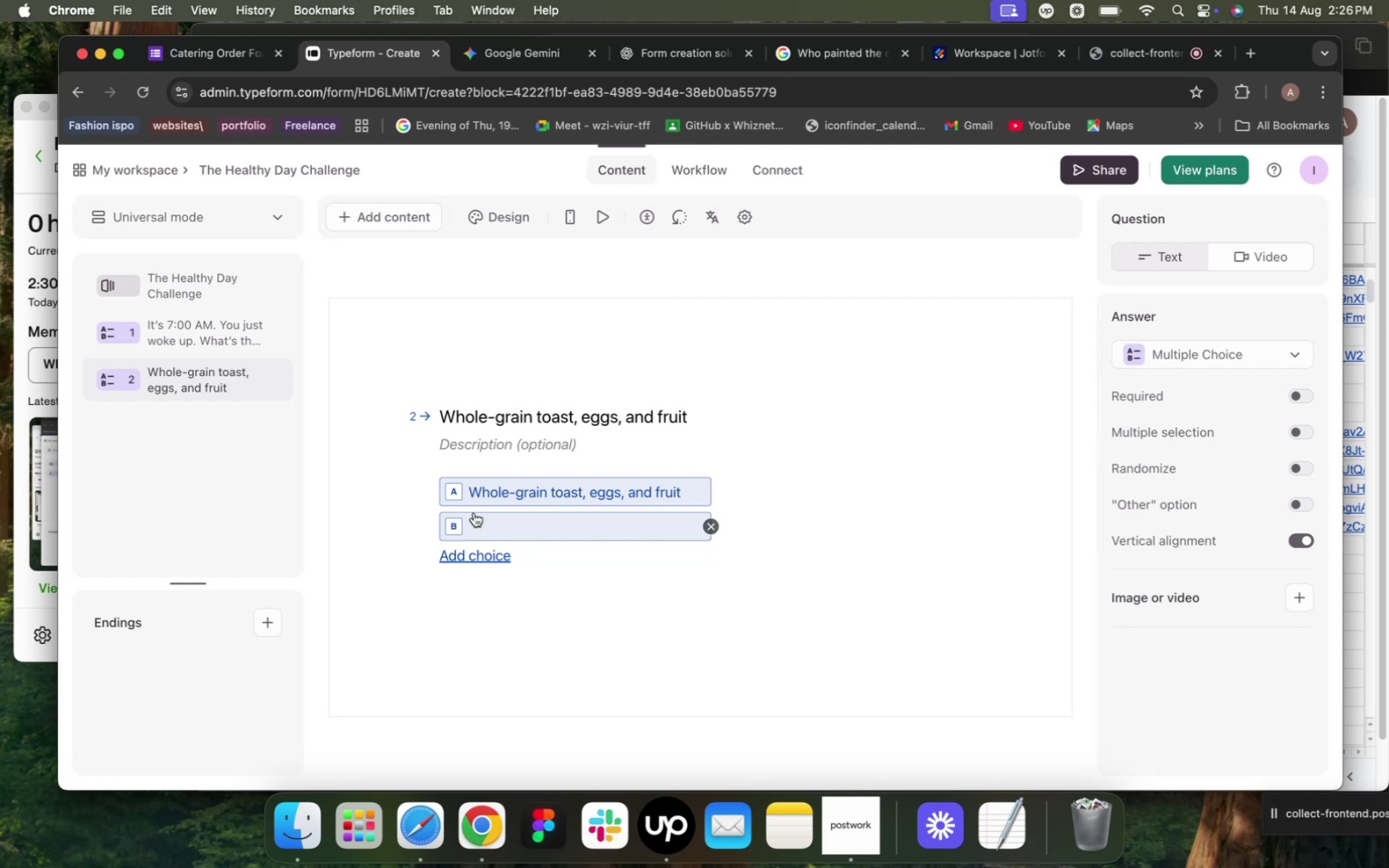 
left_click([485, 524])
 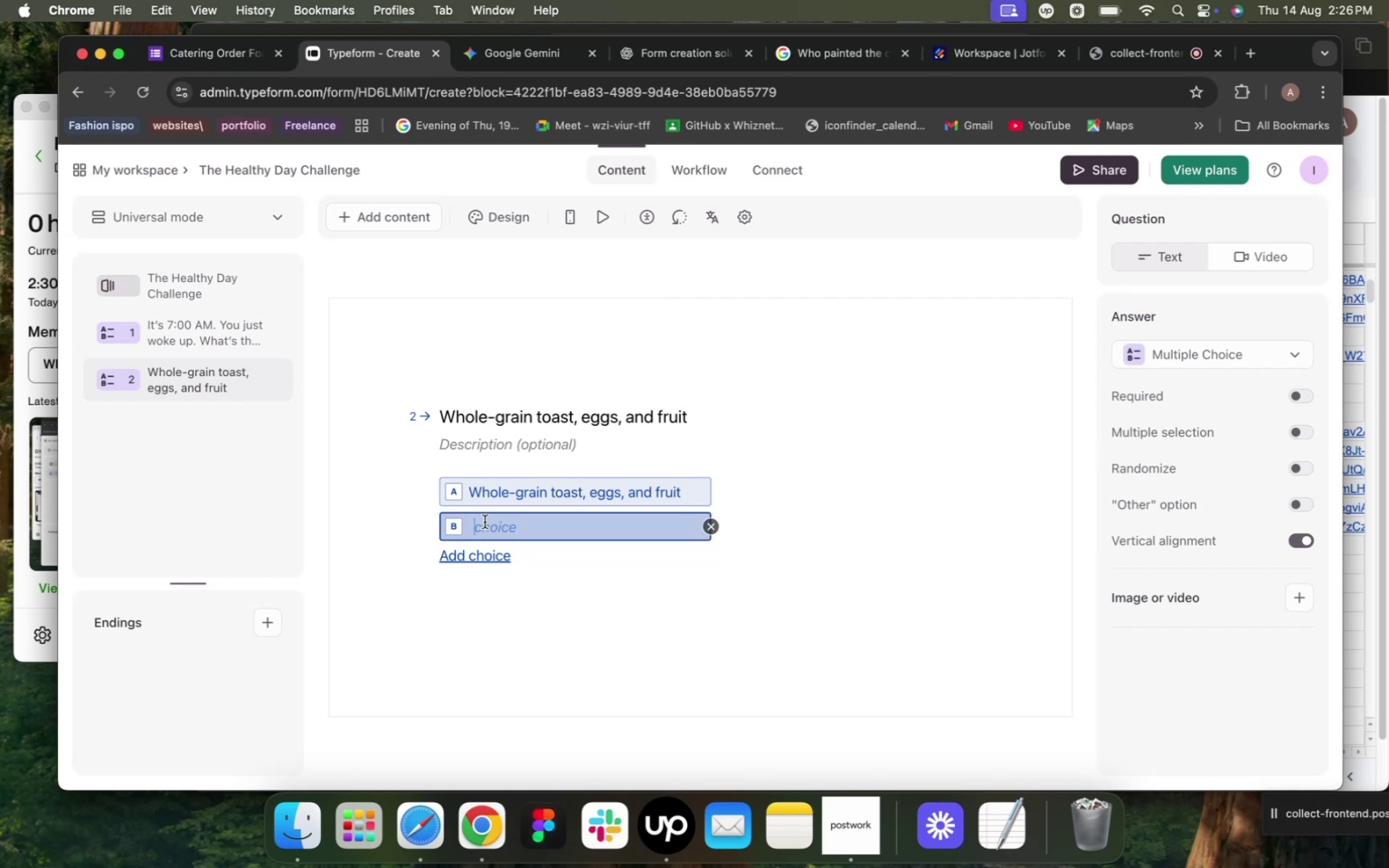 
key(Meta+V)
 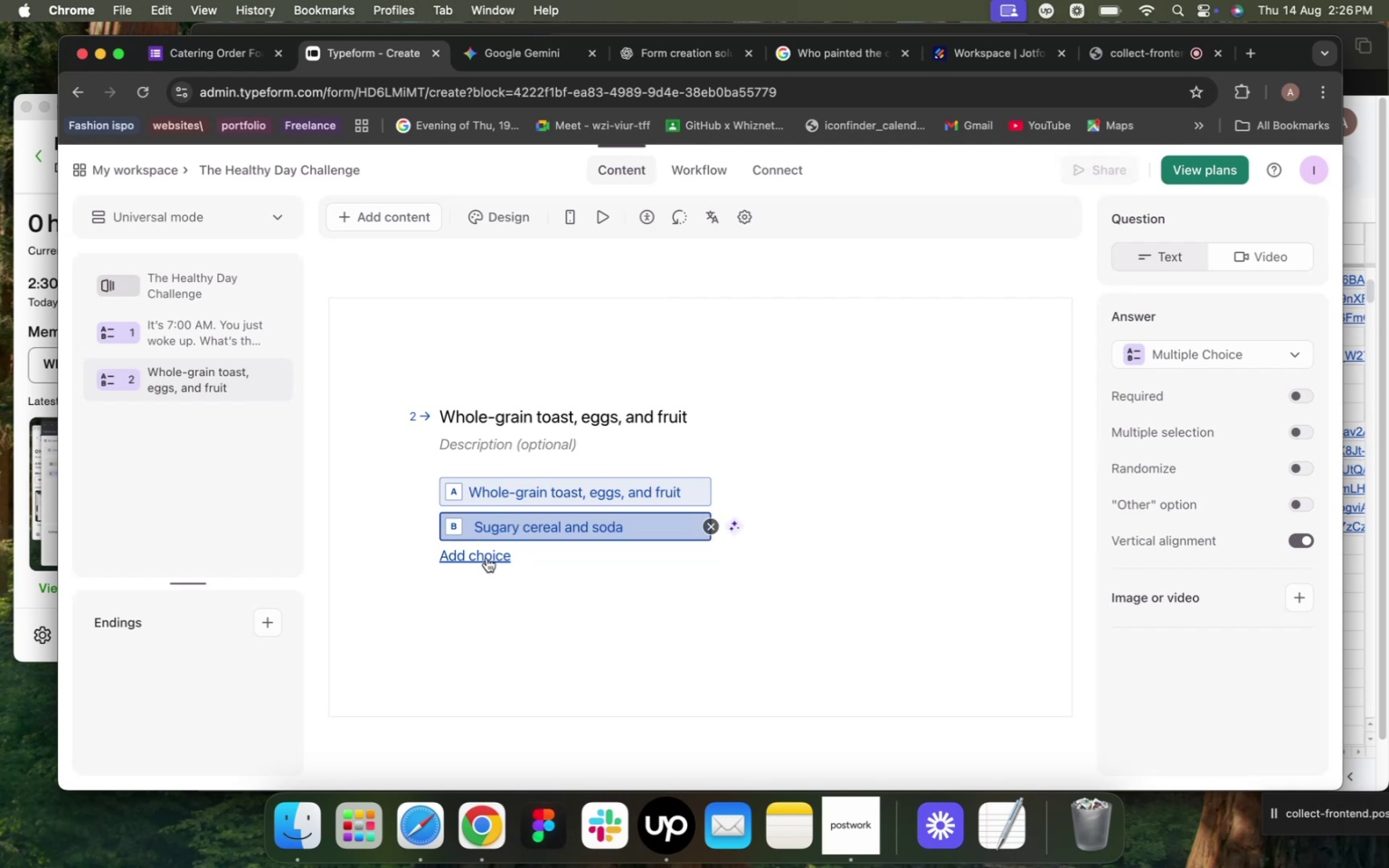 
left_click([475, 561])
 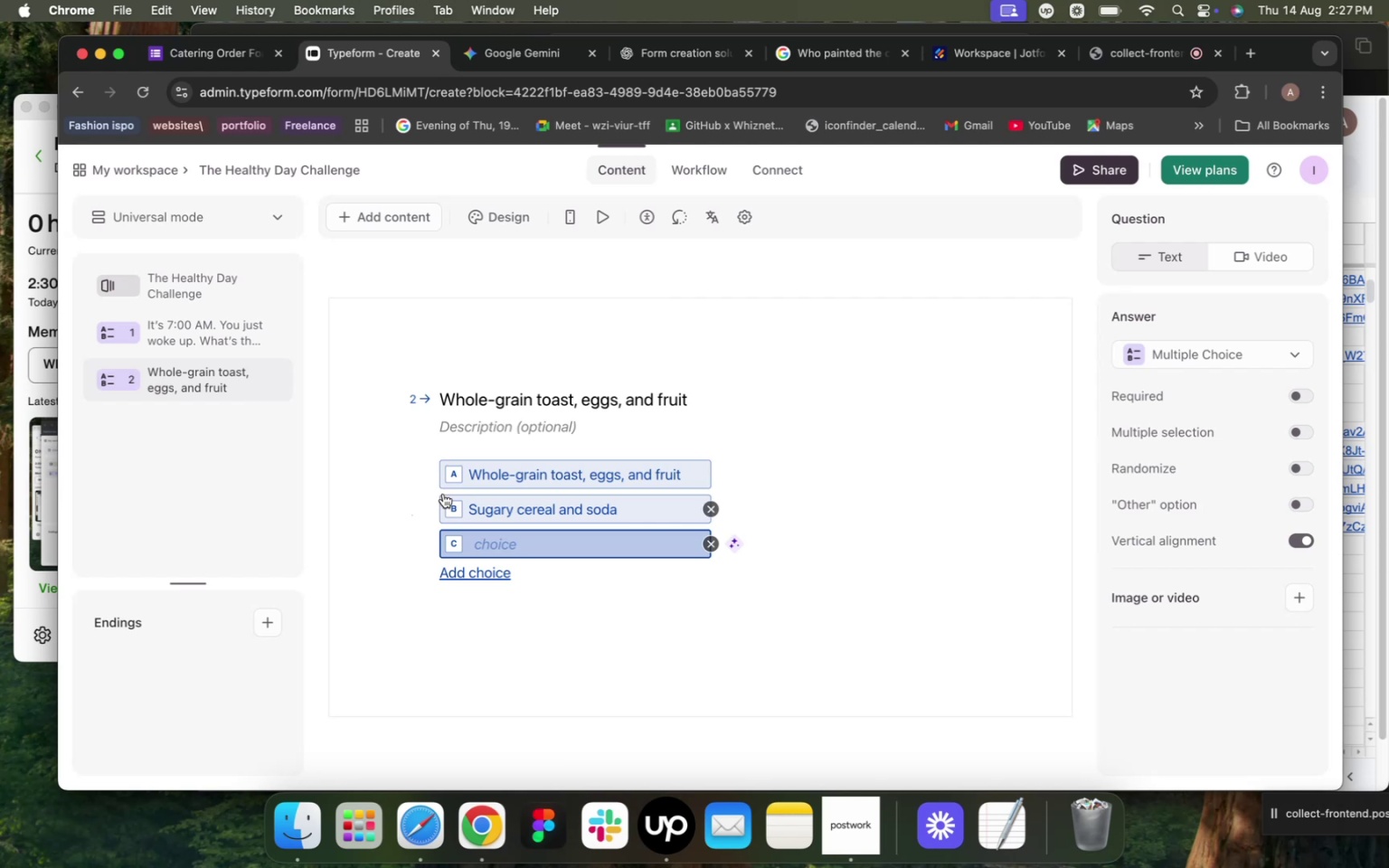 
wait(15.68)
 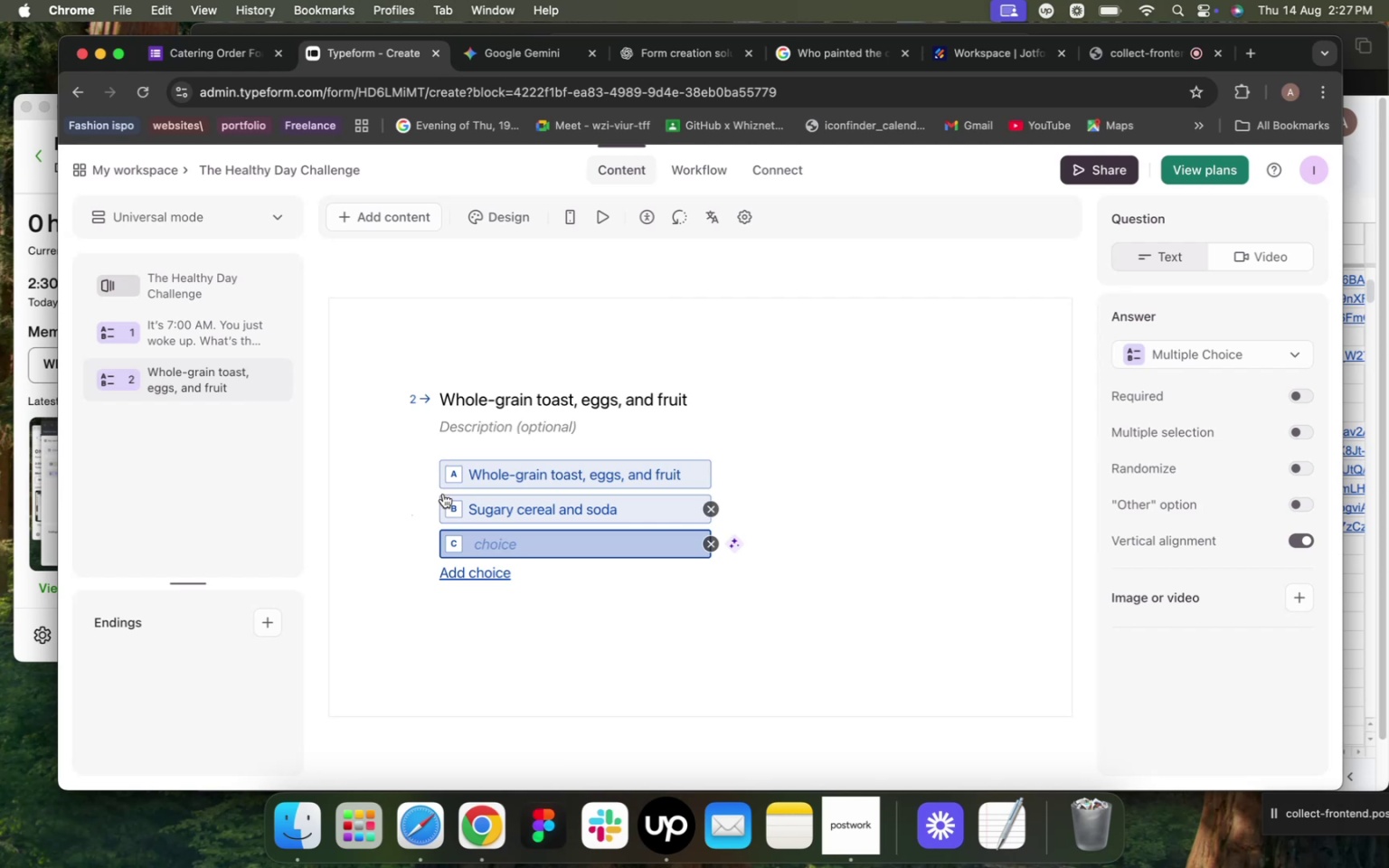 
left_click([671, 61])
 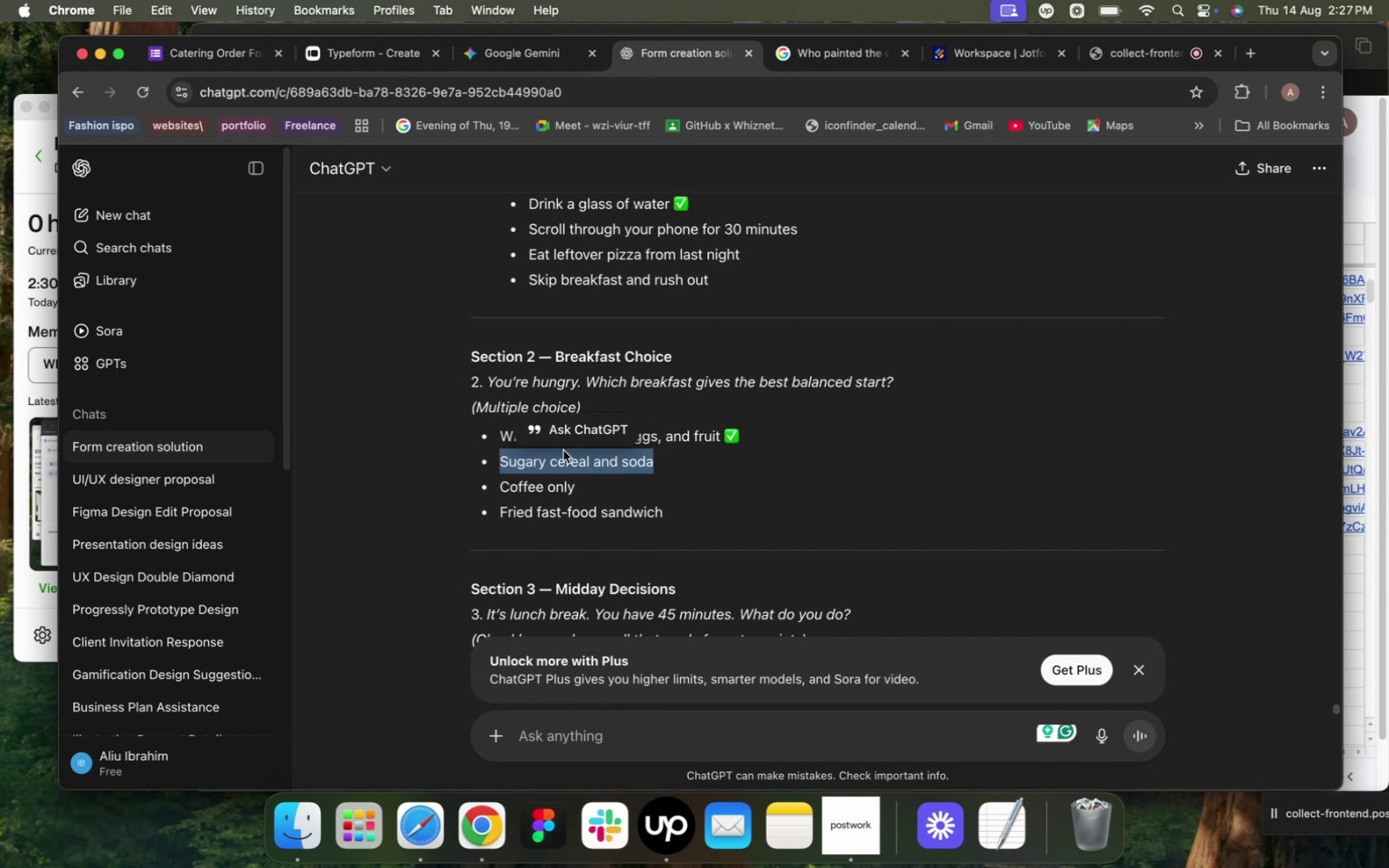 
left_click_drag(start_coordinate=[502, 488], to_coordinate=[586, 489])
 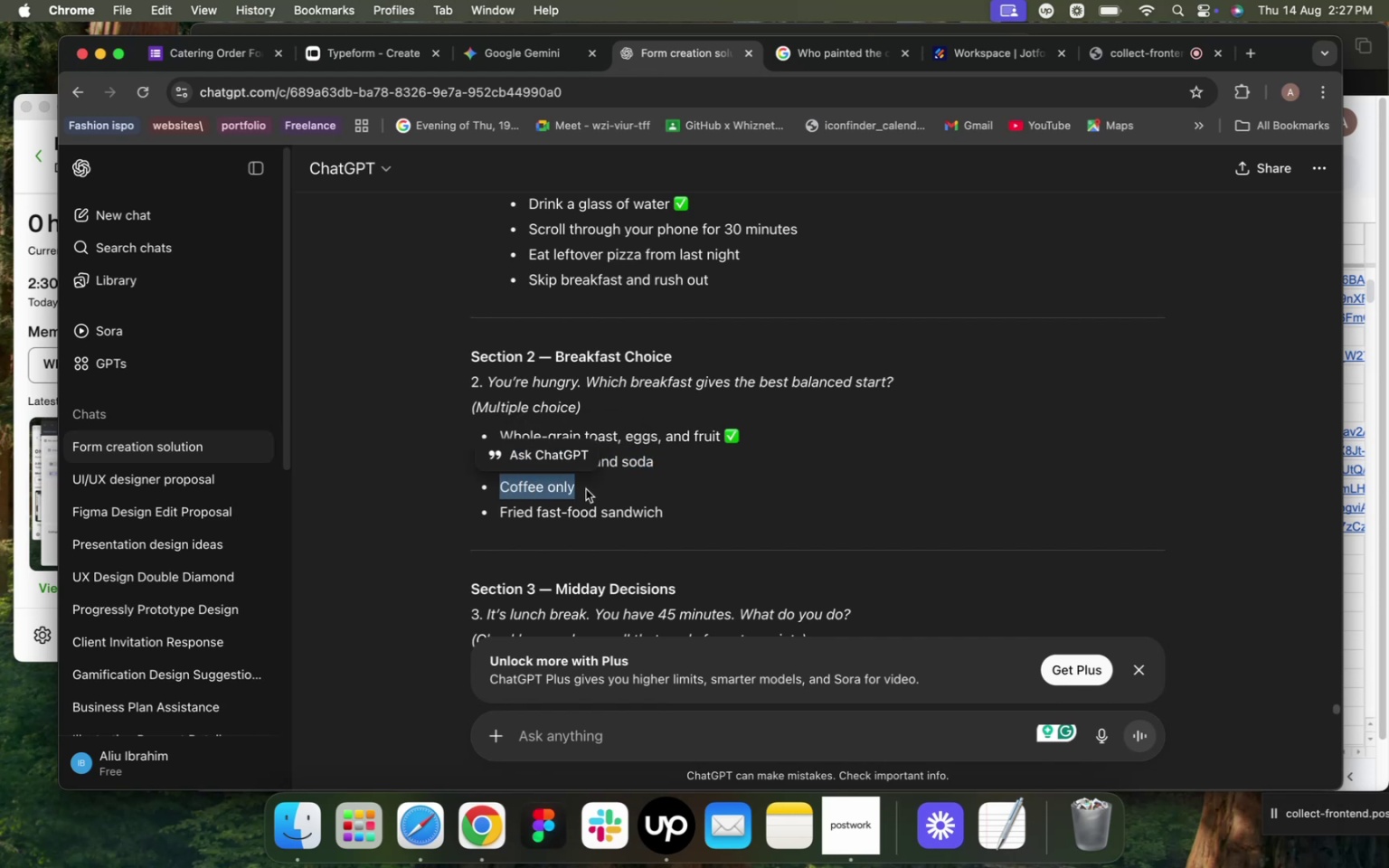 
key(Meta+C)
 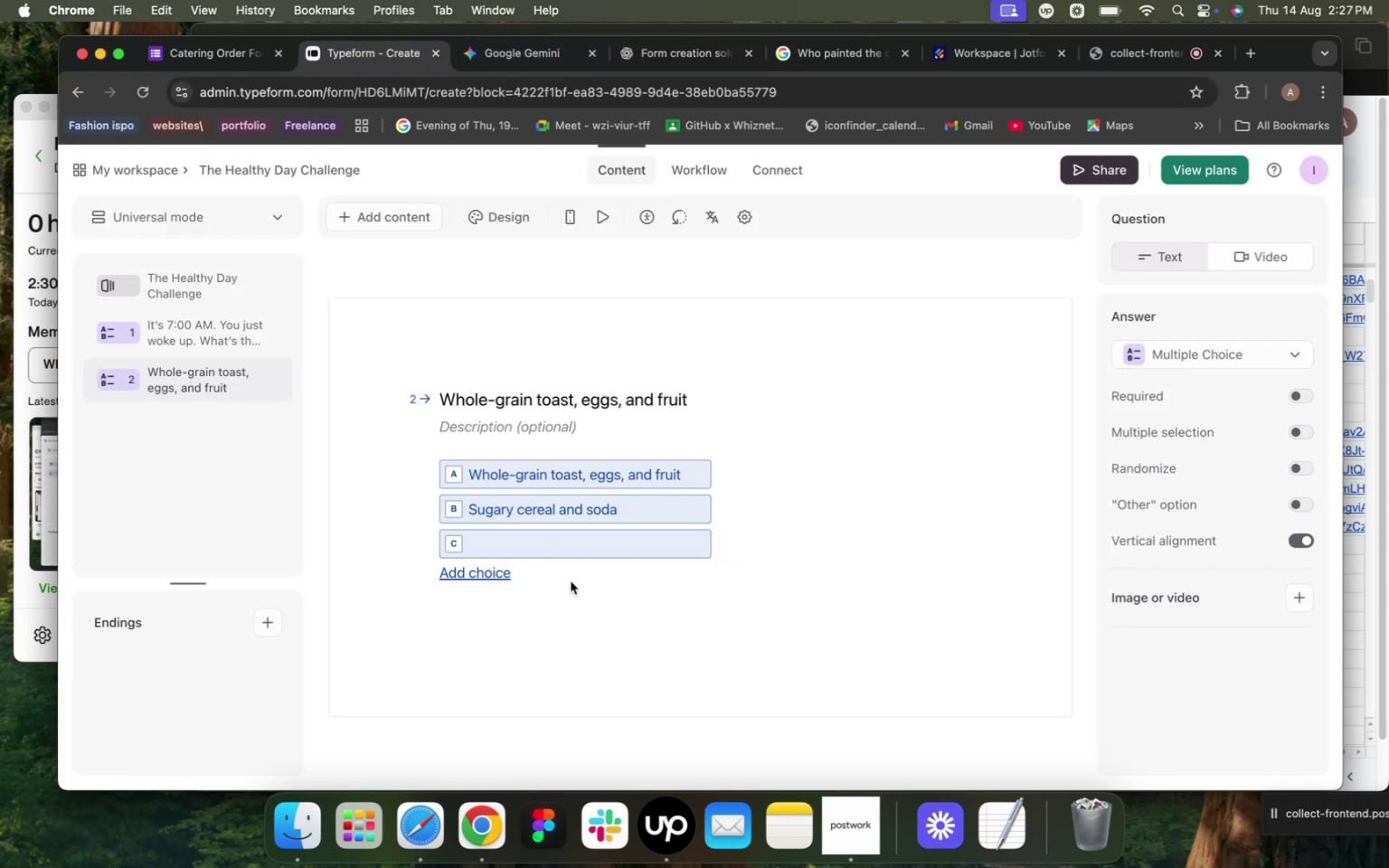 
key(Meta+V)
 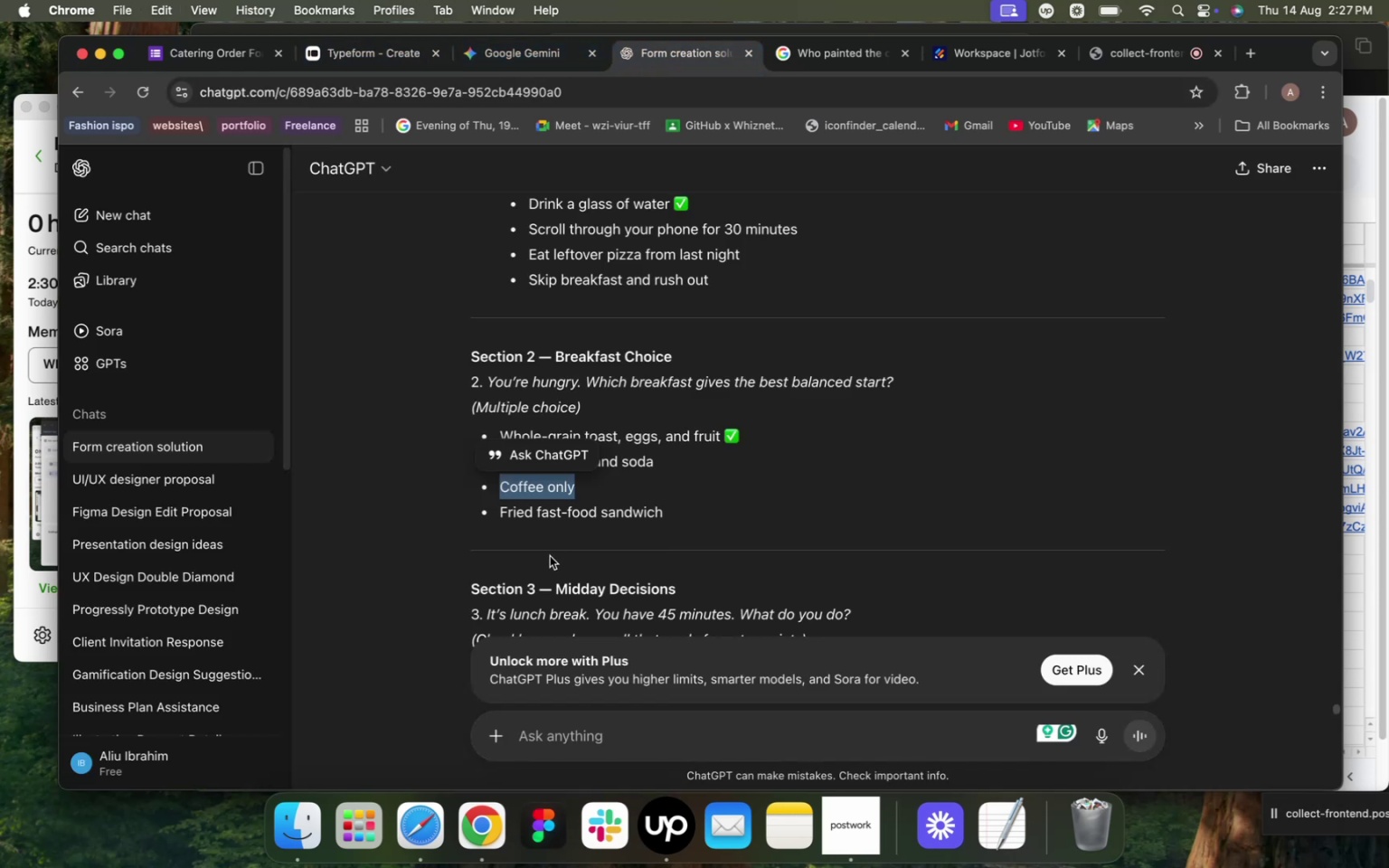 
left_click_drag(start_coordinate=[499, 514], to_coordinate=[671, 514])
 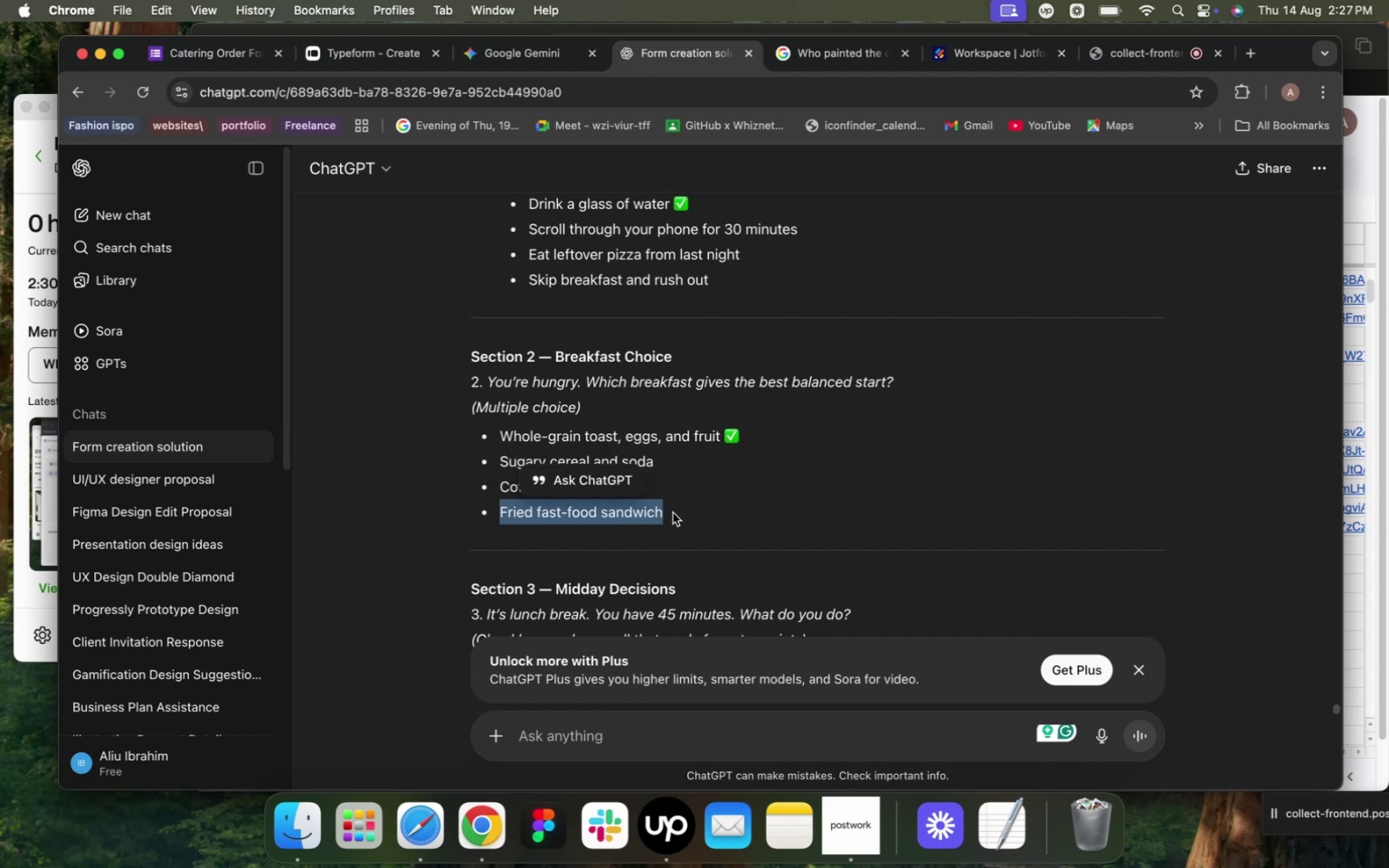 
key(Meta+C)
 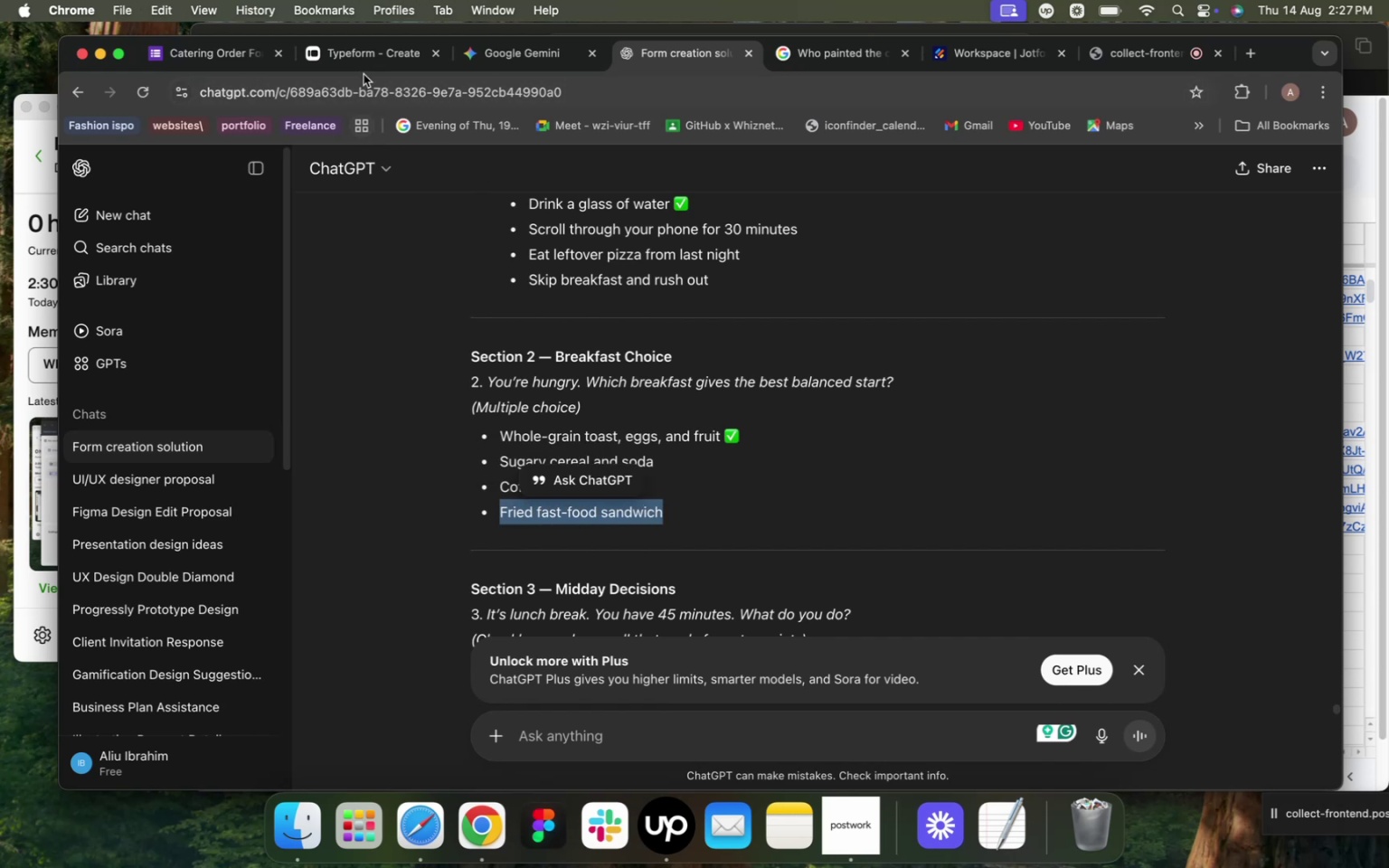 
left_click([380, 55])
 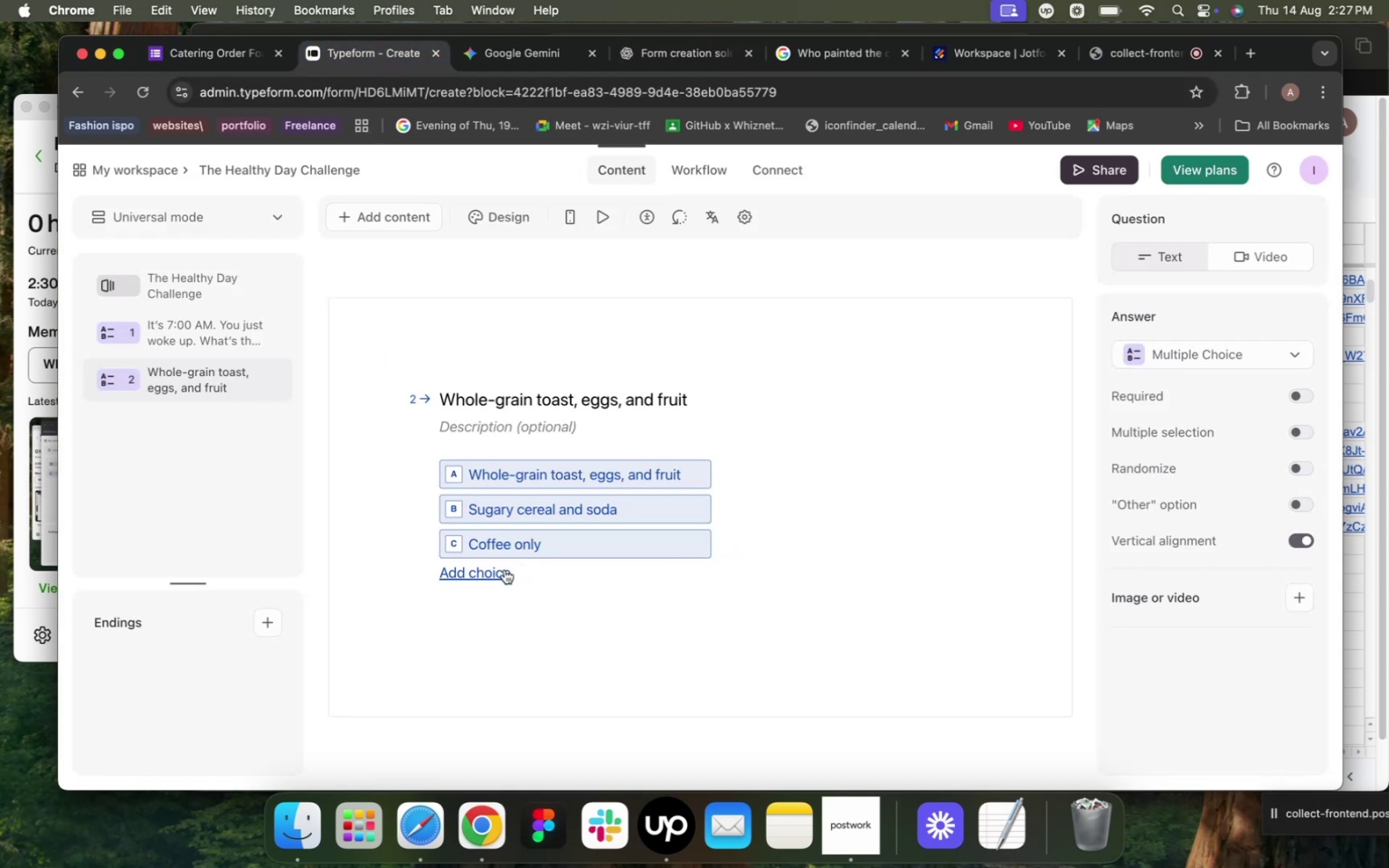 
left_click([495, 571])
 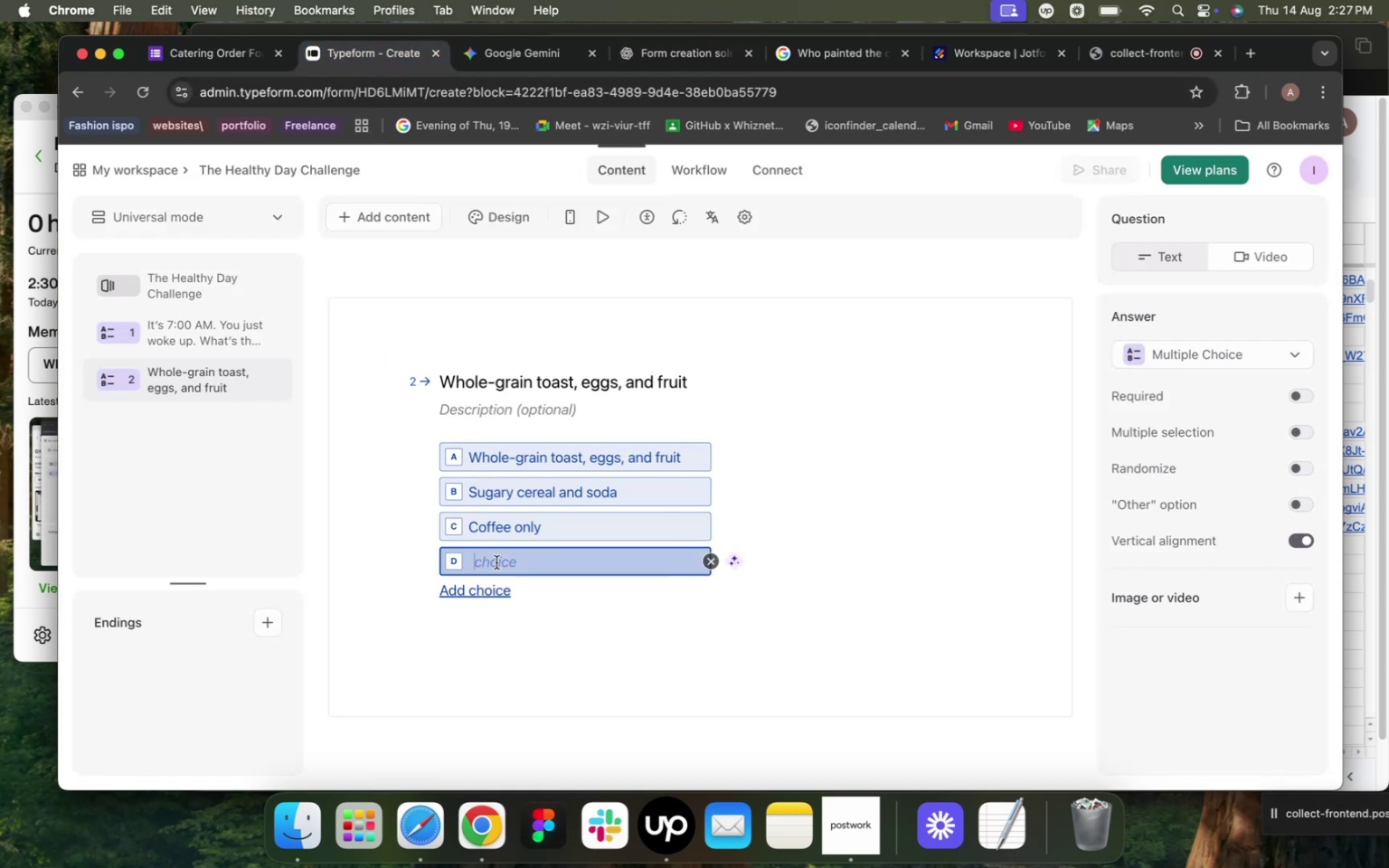 
key(Meta+V)
 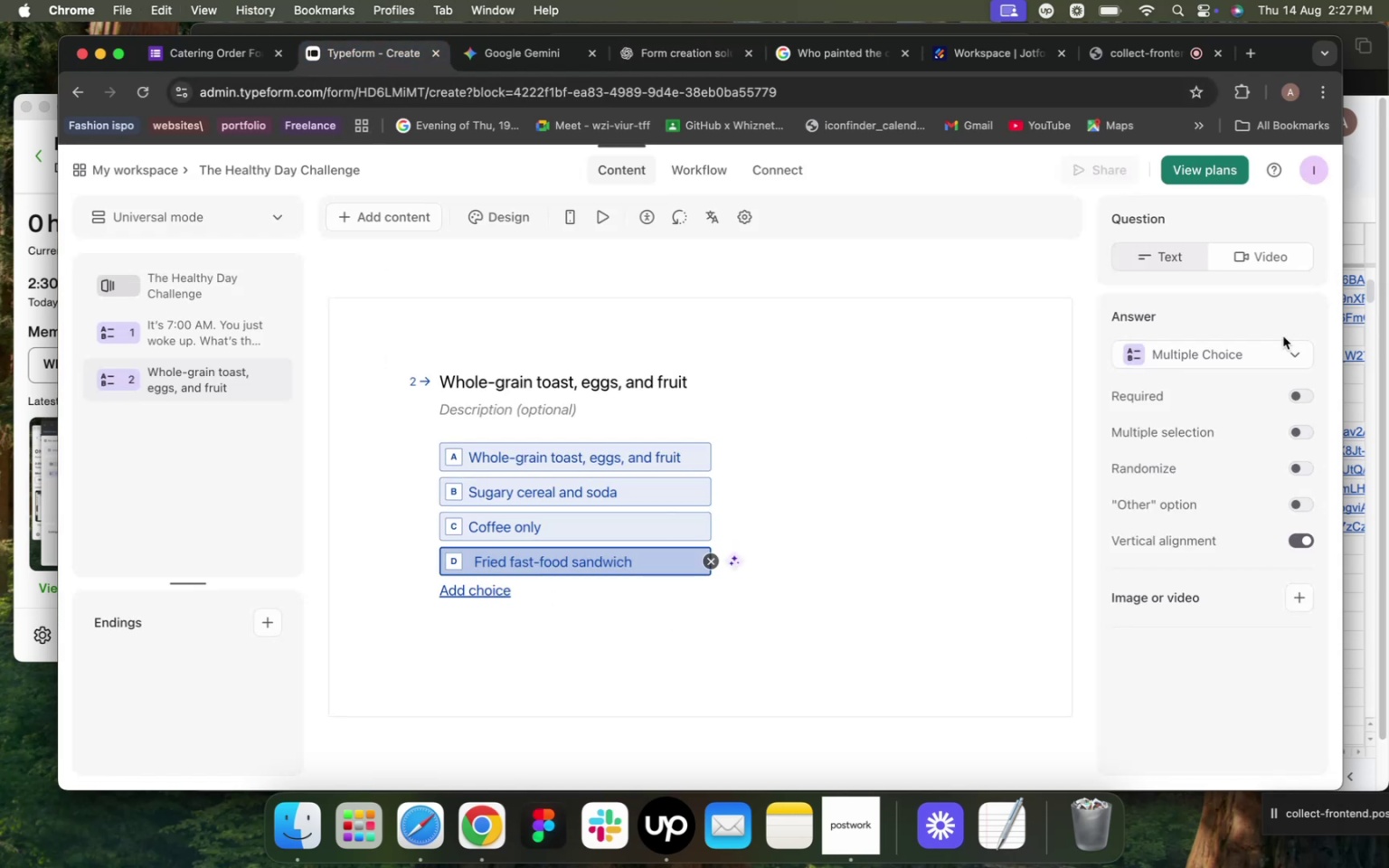 
left_click([1262, 357])
 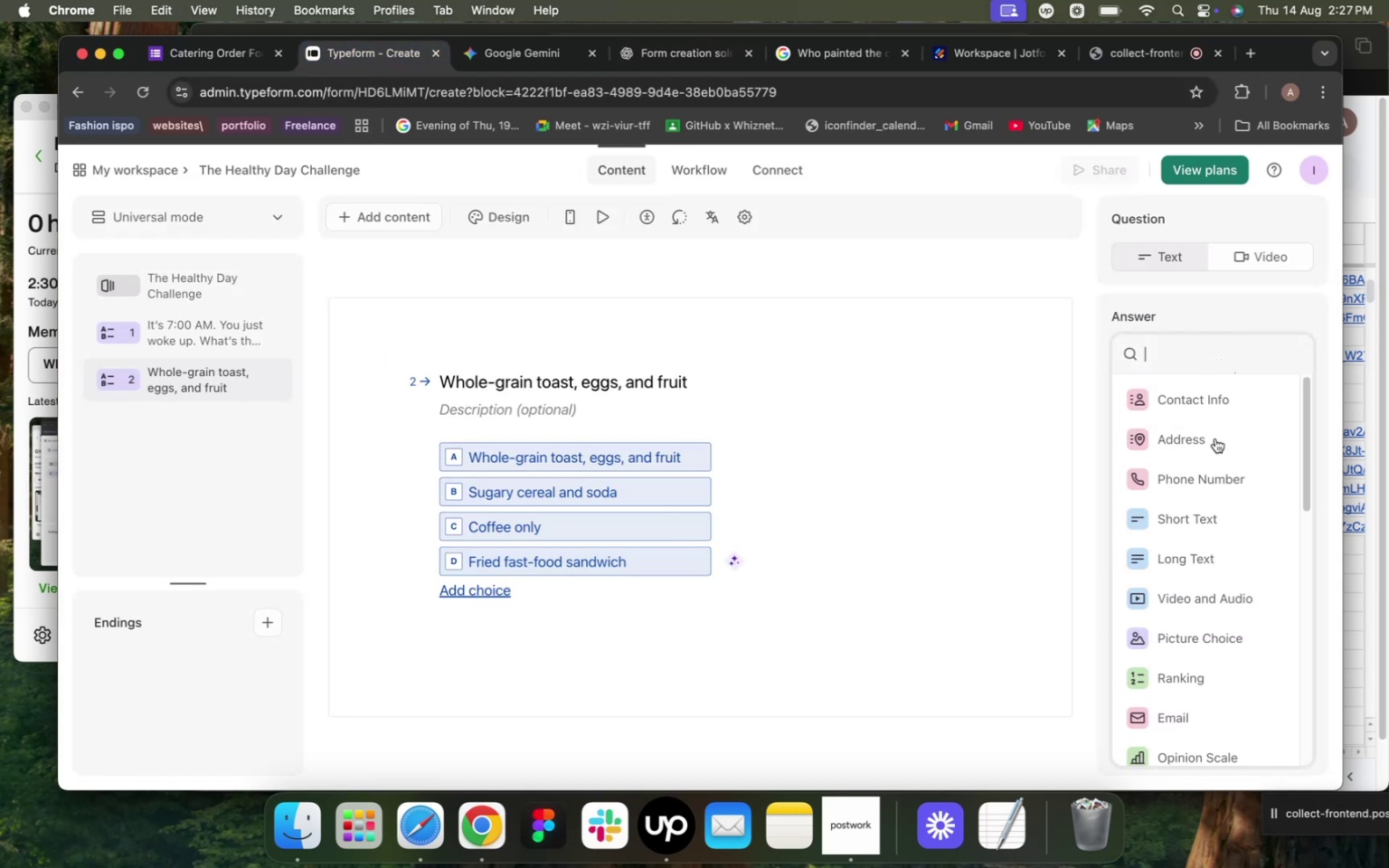 
scroll: coordinate [1187, 667], scroll_direction: down, amount: 26.0
 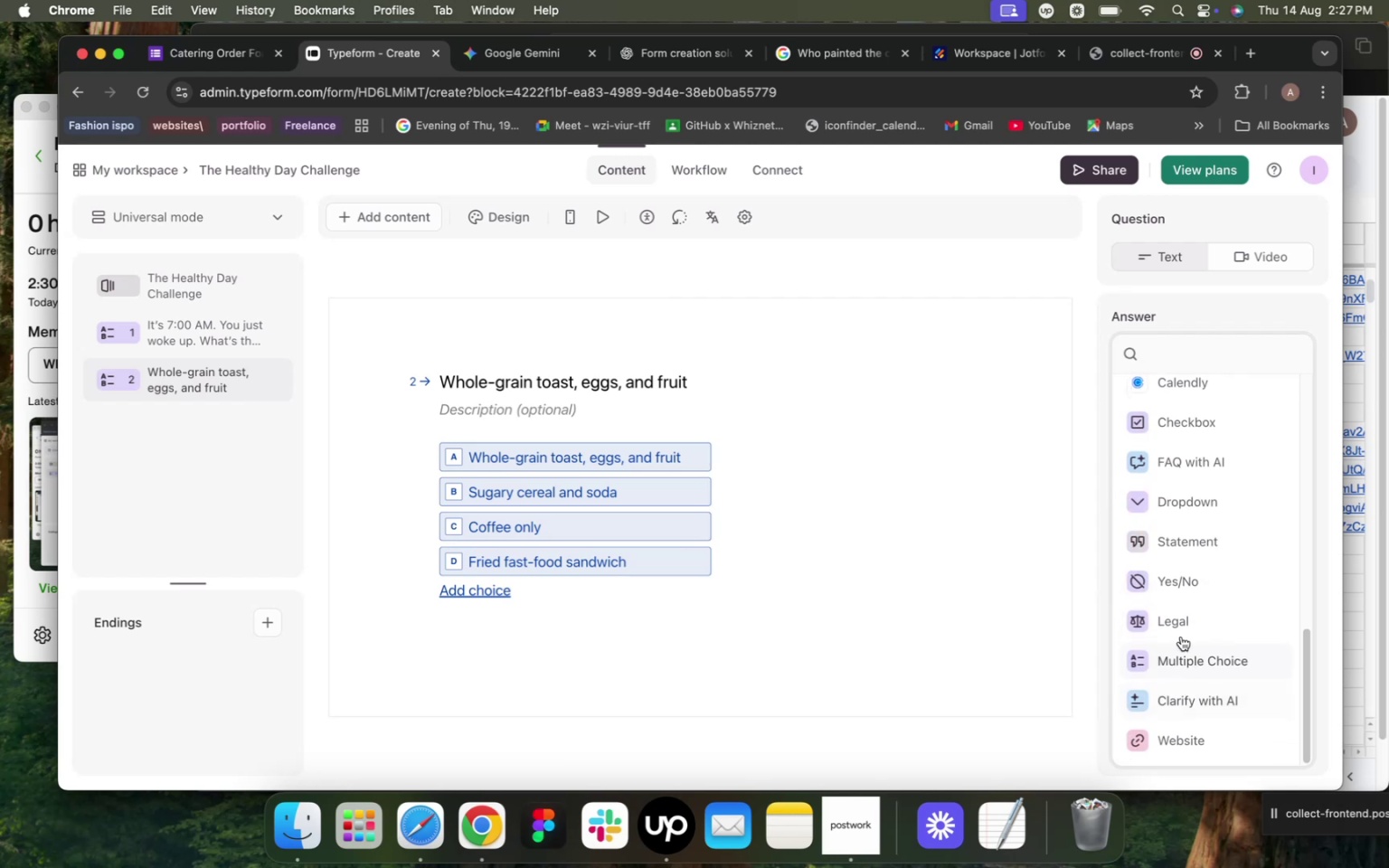 
scroll: coordinate [1181, 626], scroll_direction: up, amount: 9.0
 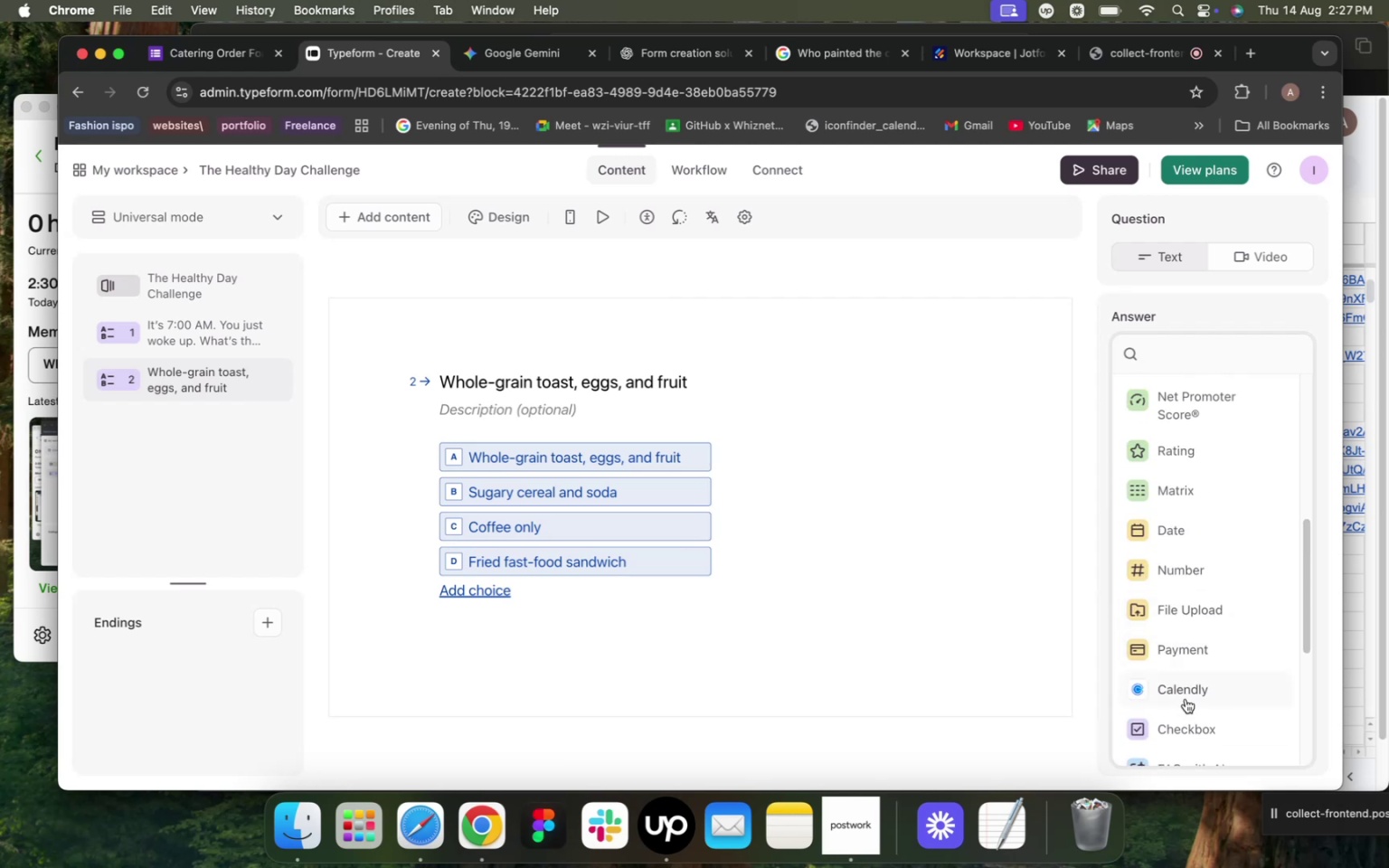 
scroll: coordinate [1185, 698], scroll_direction: down, amount: 7.0
 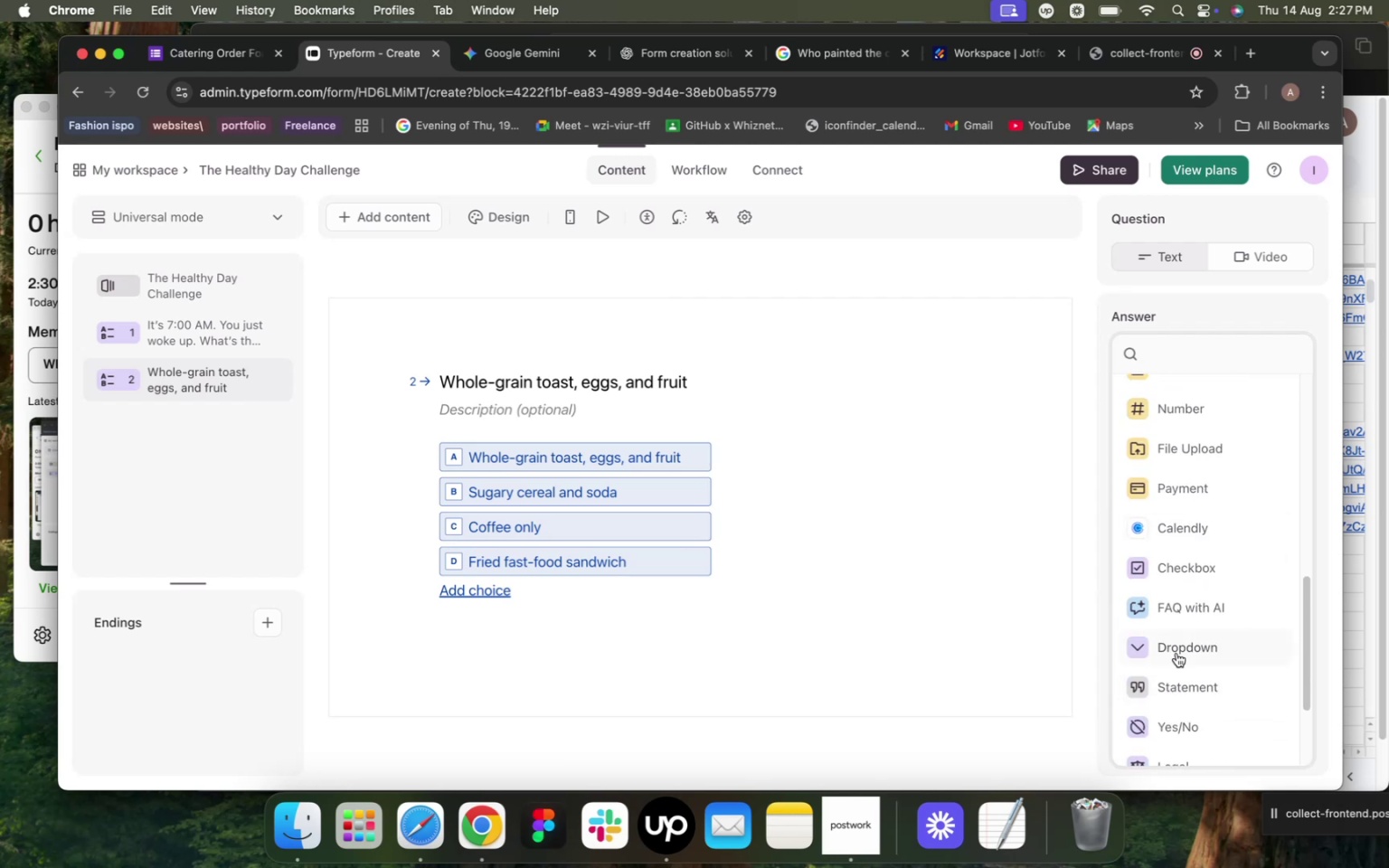 
left_click([1177, 646])
 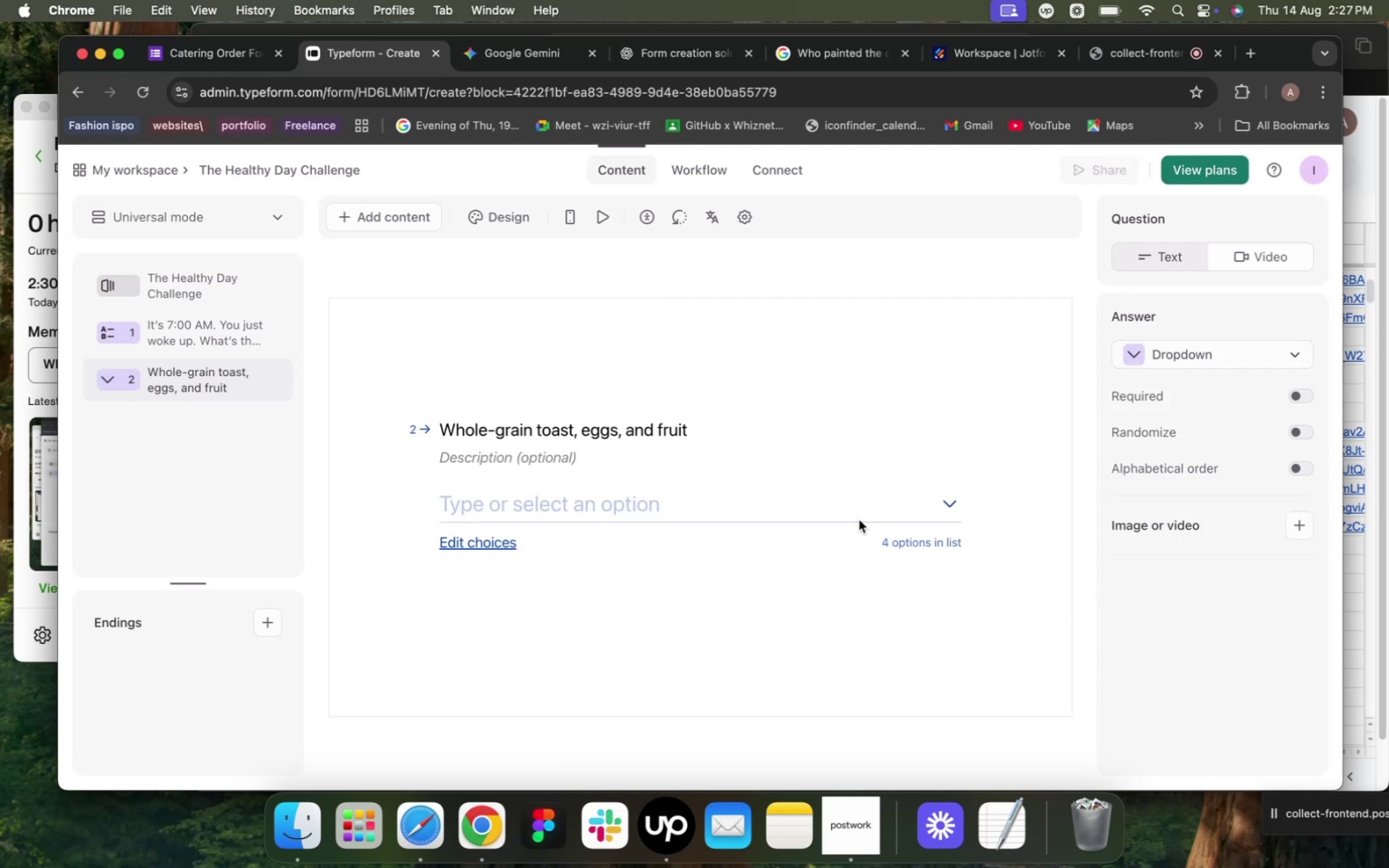 
left_click([804, 500])
 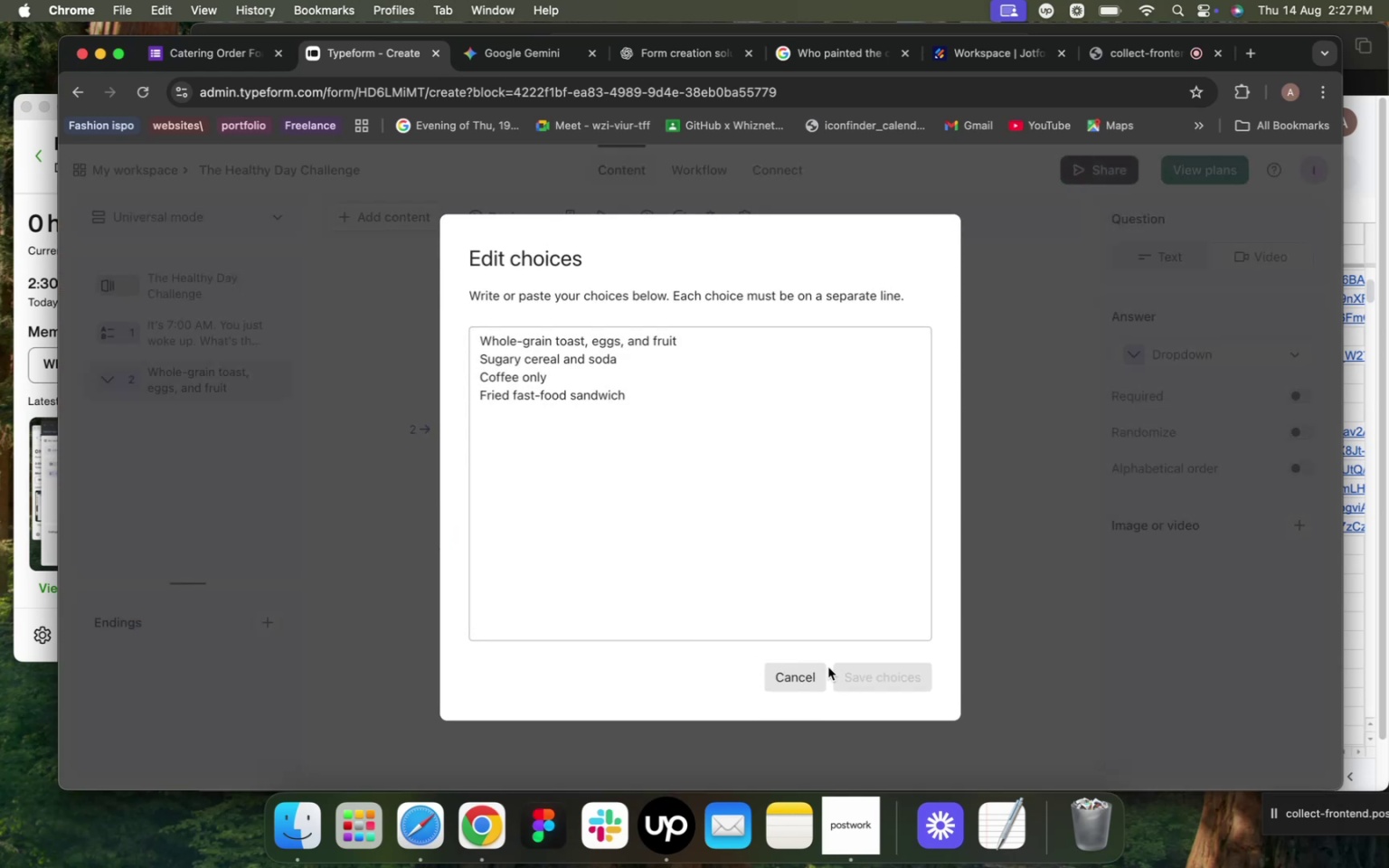 
left_click([571, 413])
 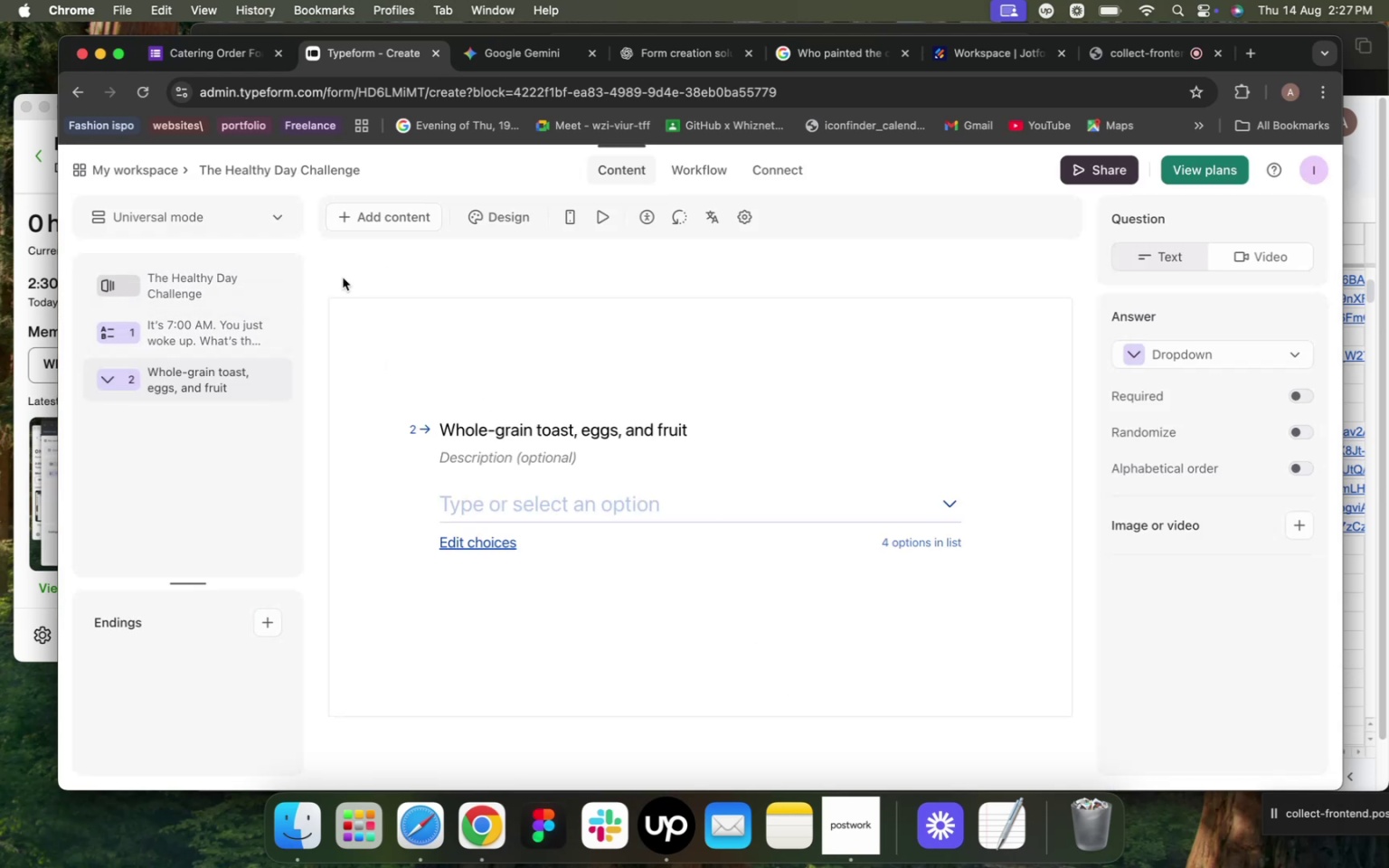 
wait(12.54)
 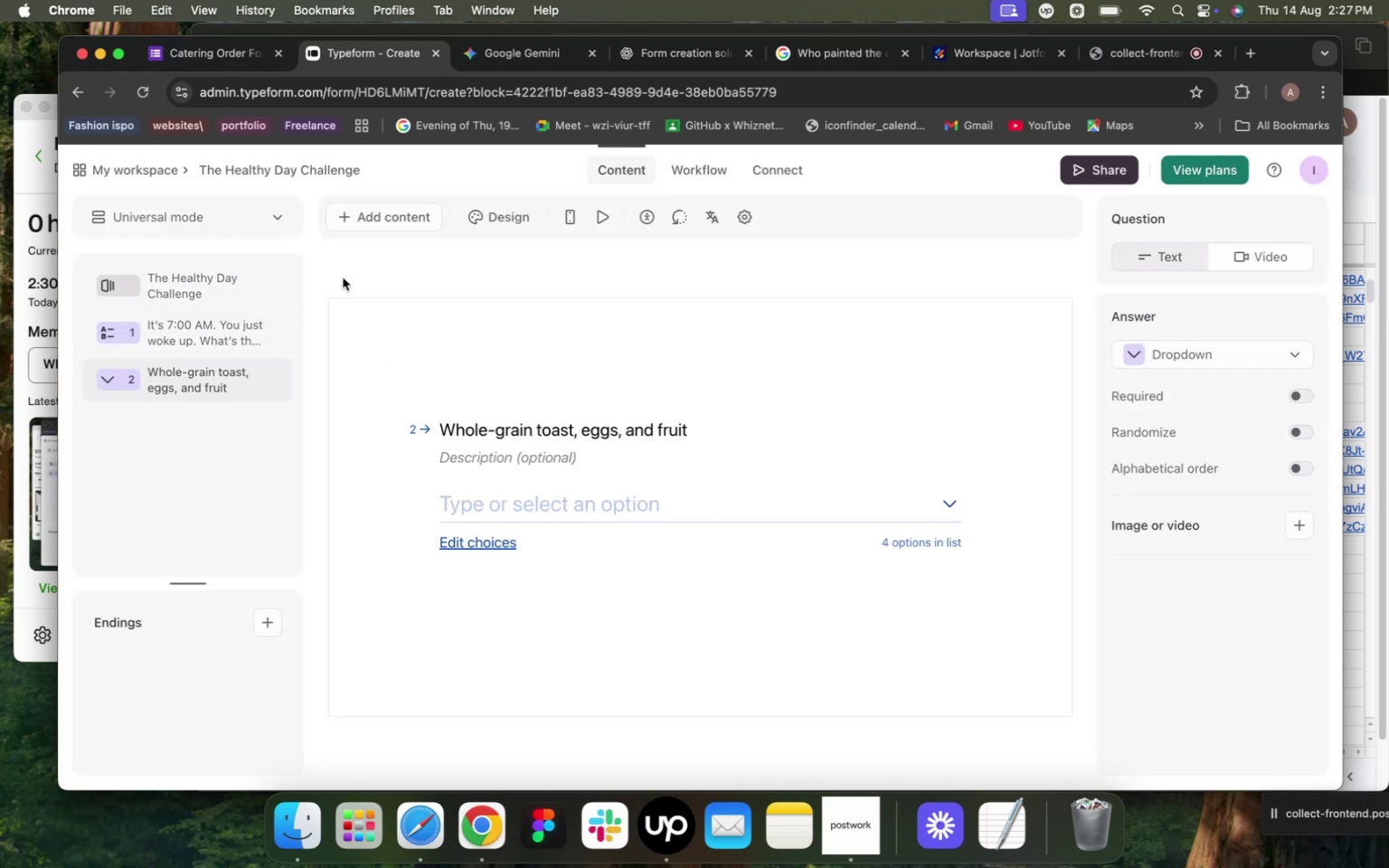 
left_click([658, 56])
 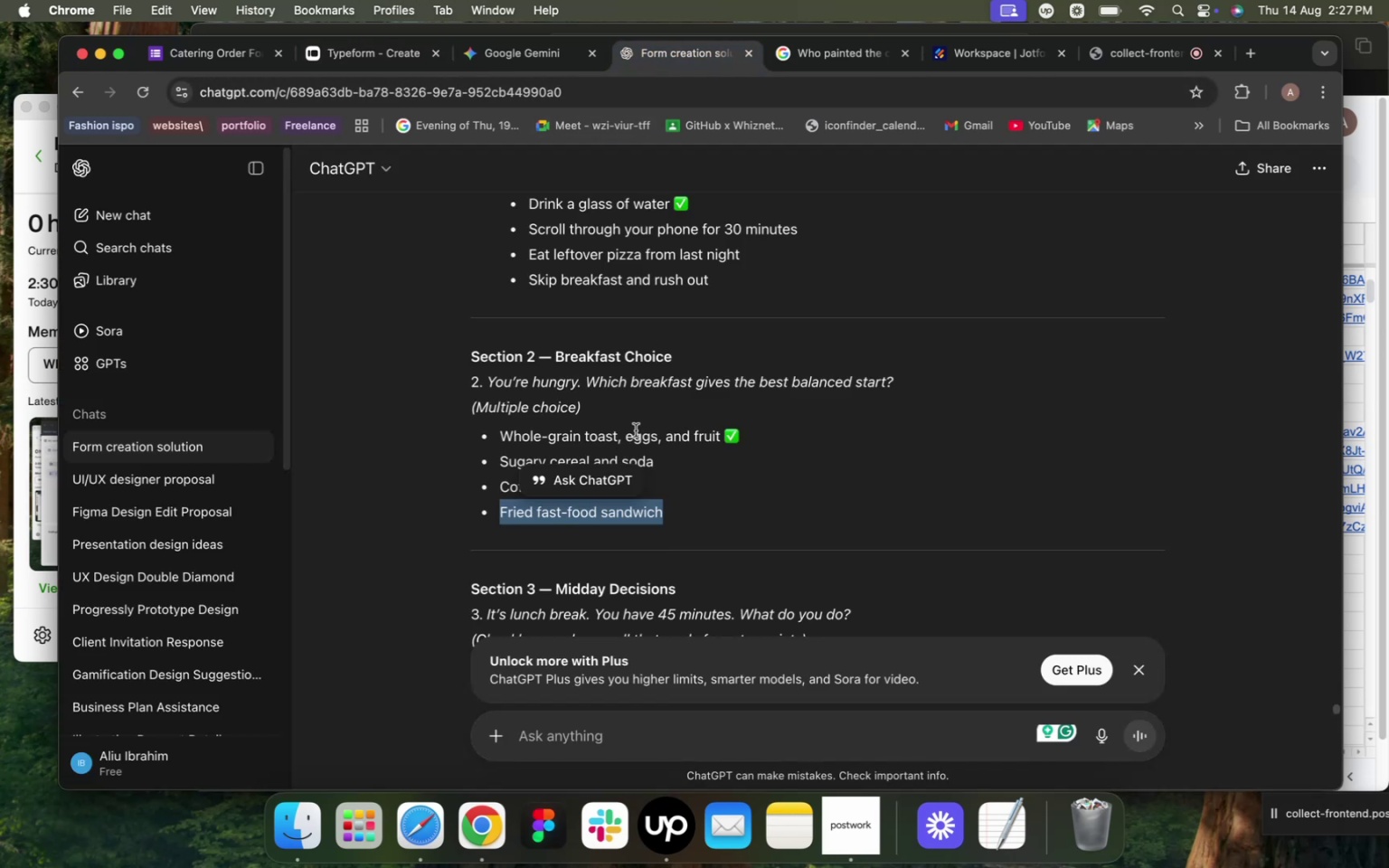 
wait(9.09)
 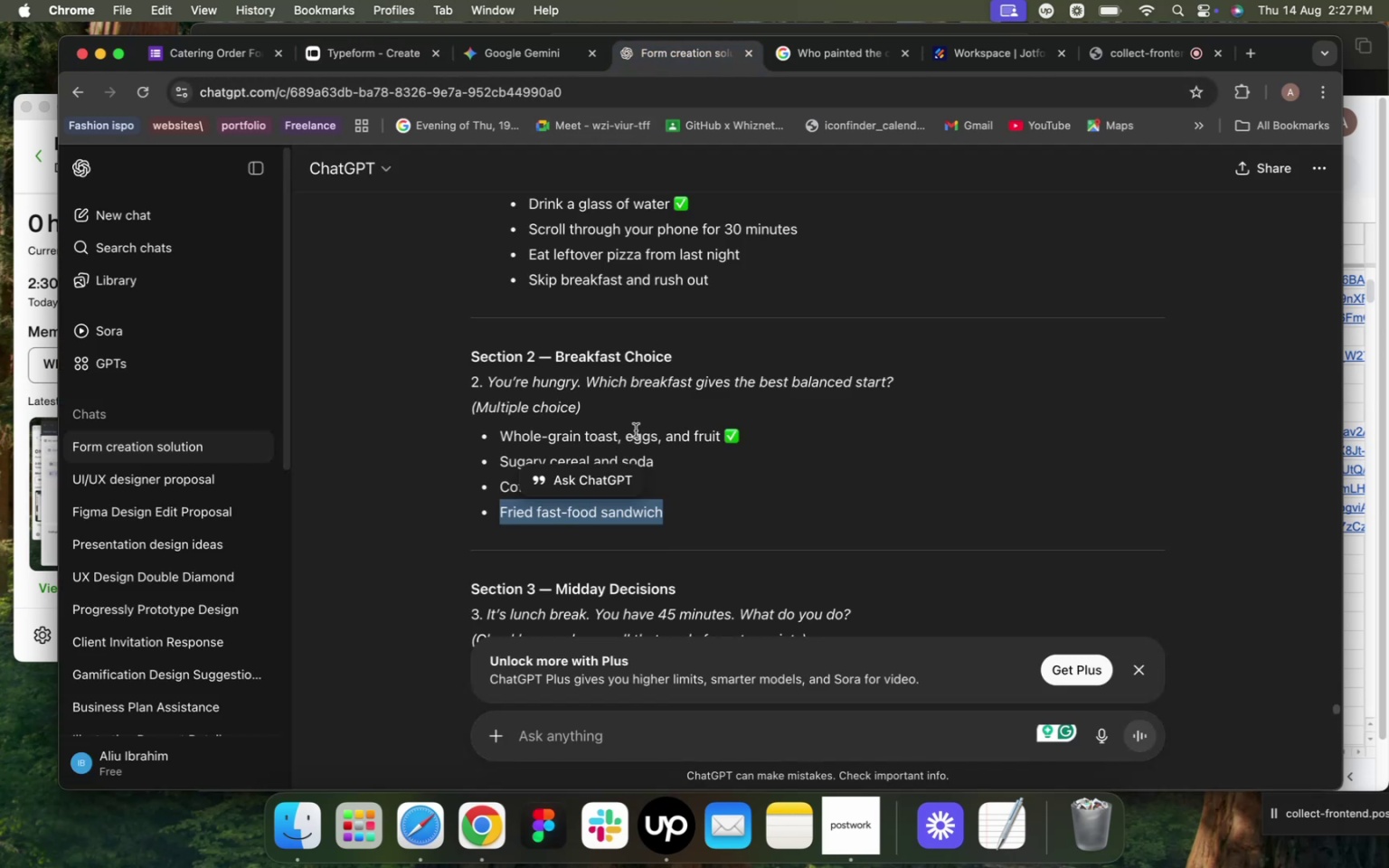 
scroll: coordinate [676, 509], scroll_direction: down, amount: 11.0
 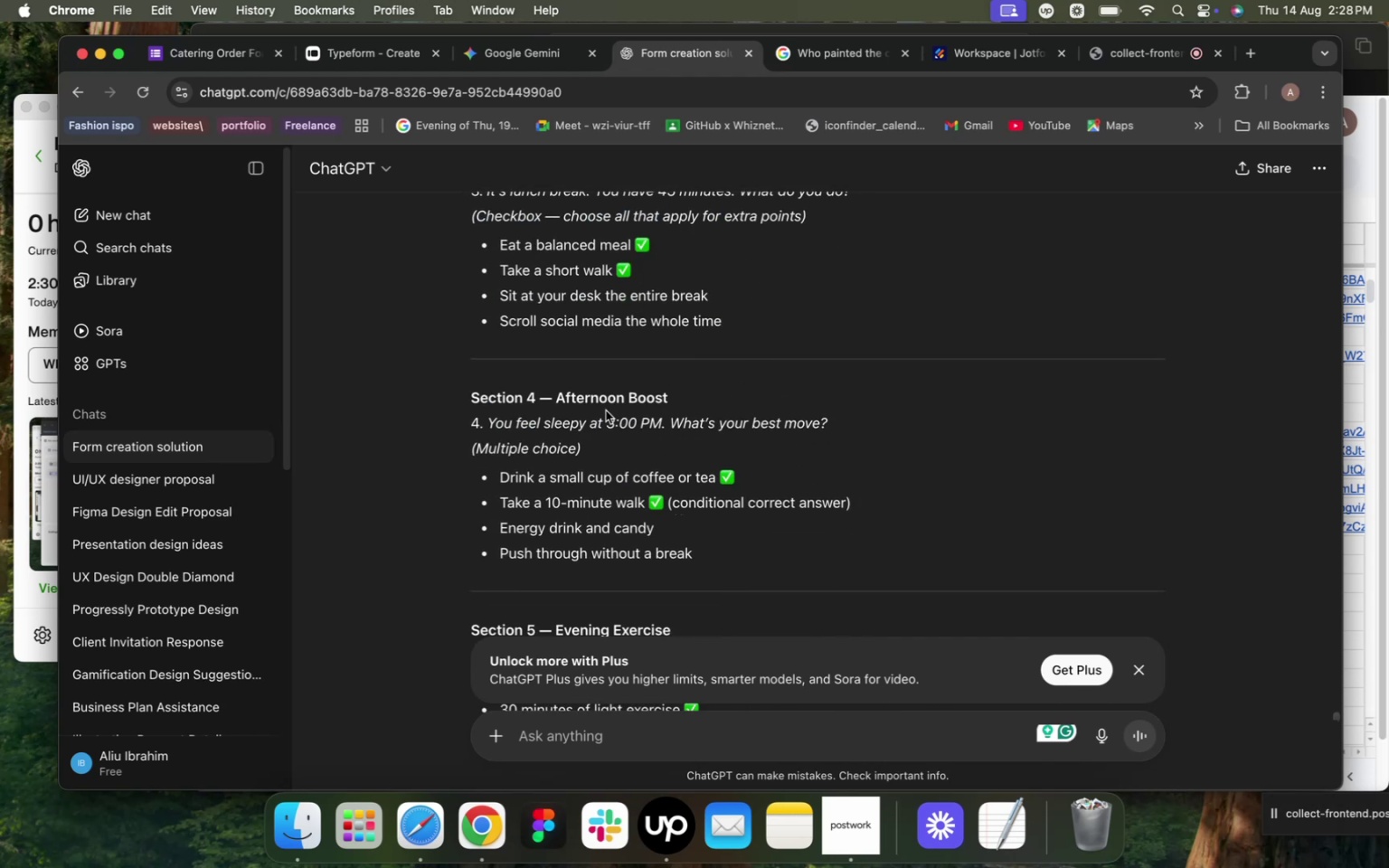 
scroll: coordinate [602, 403], scroll_direction: up, amount: 3.0
 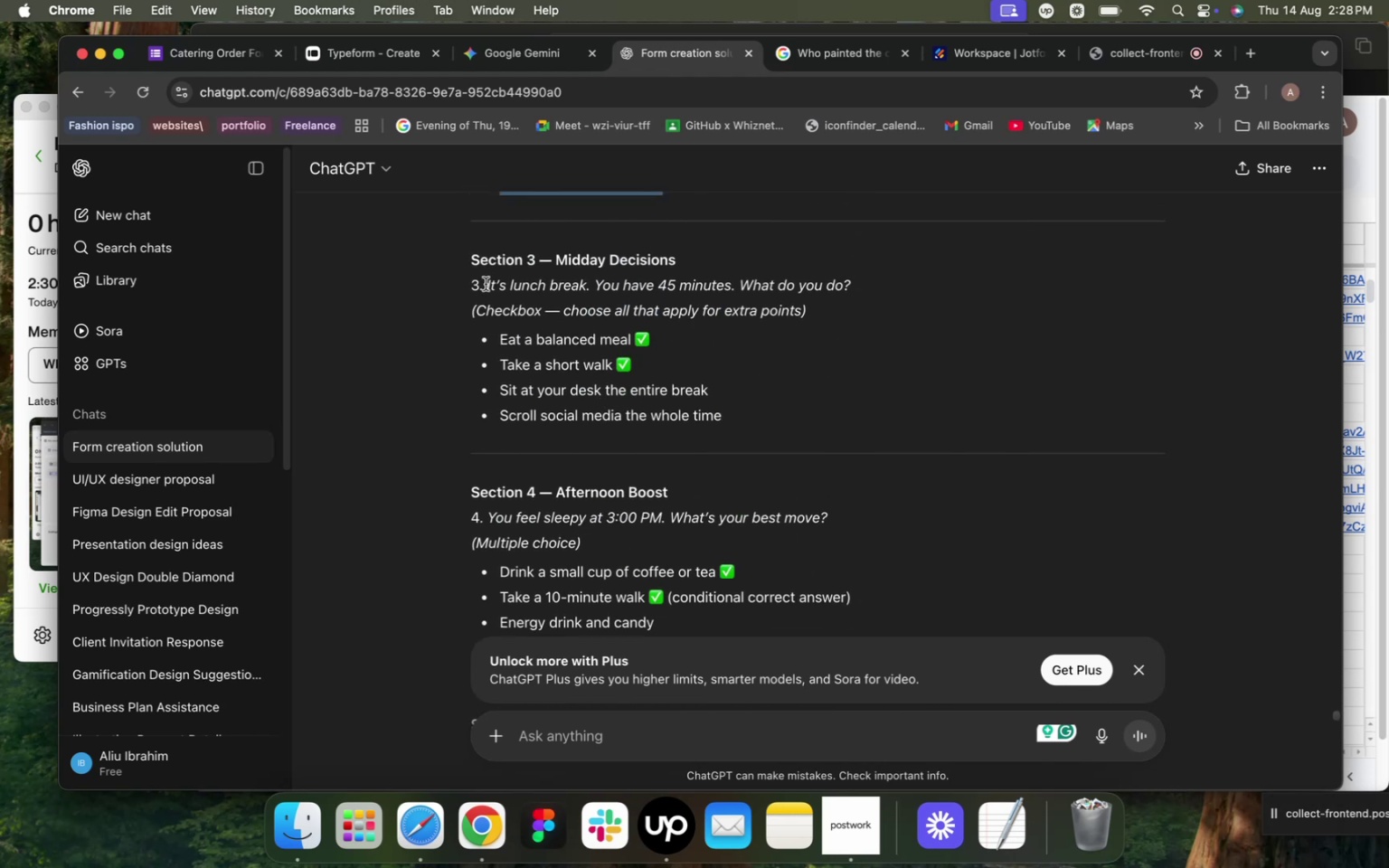 
left_click_drag(start_coordinate=[485, 284], to_coordinate=[850, 290])
 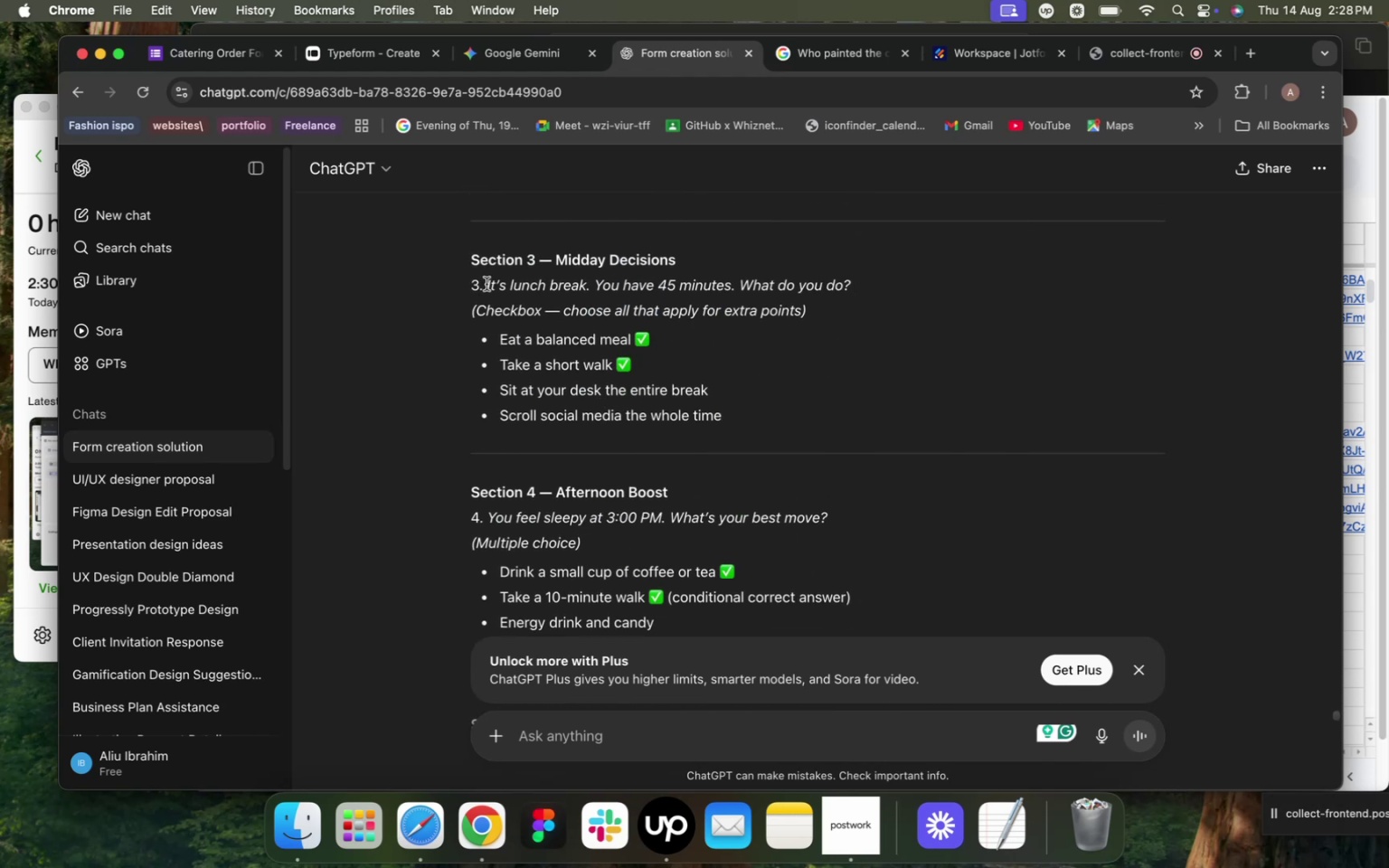 
left_click_drag(start_coordinate=[487, 284], to_coordinate=[896, 275])
 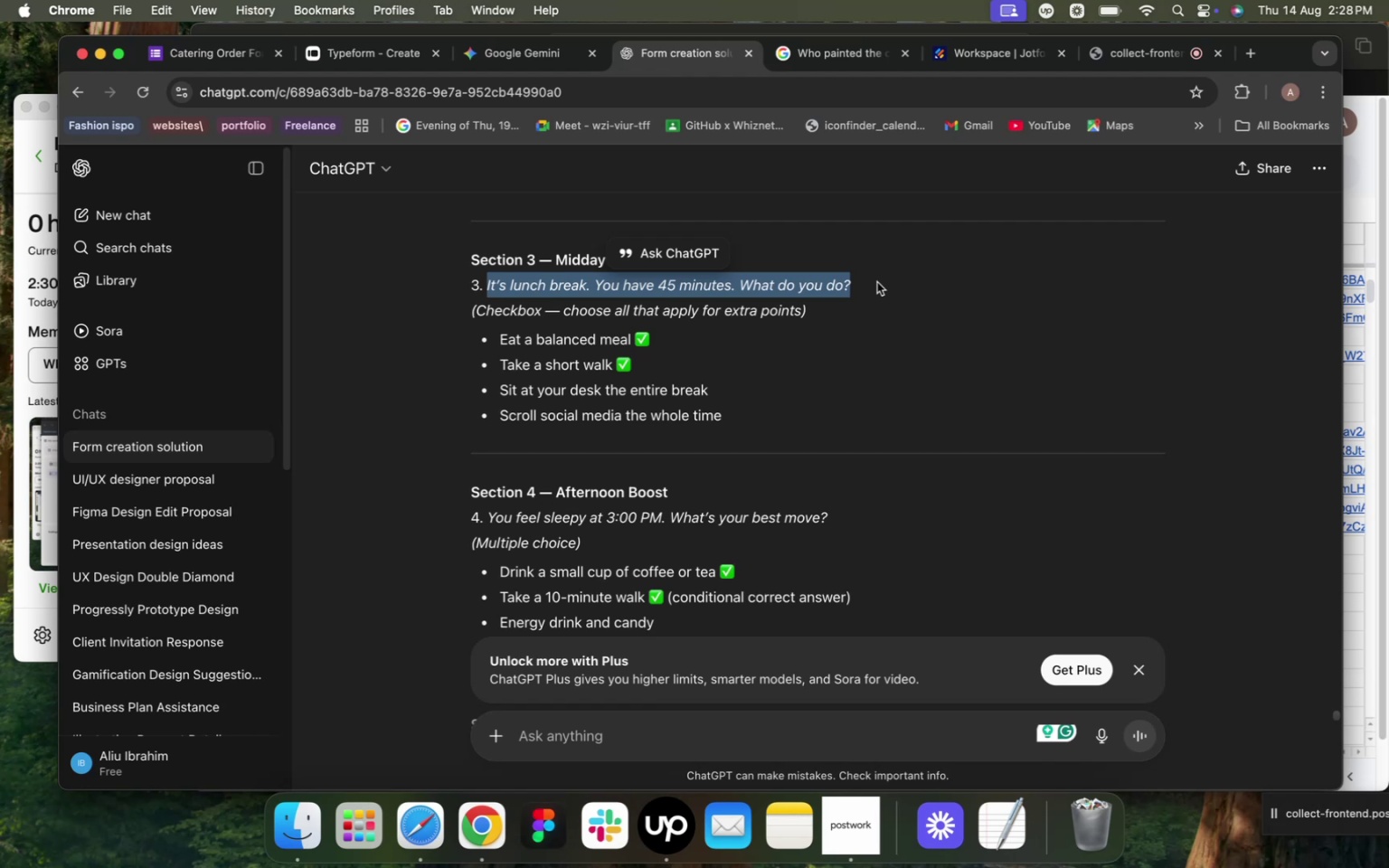 
key(Meta+C)
 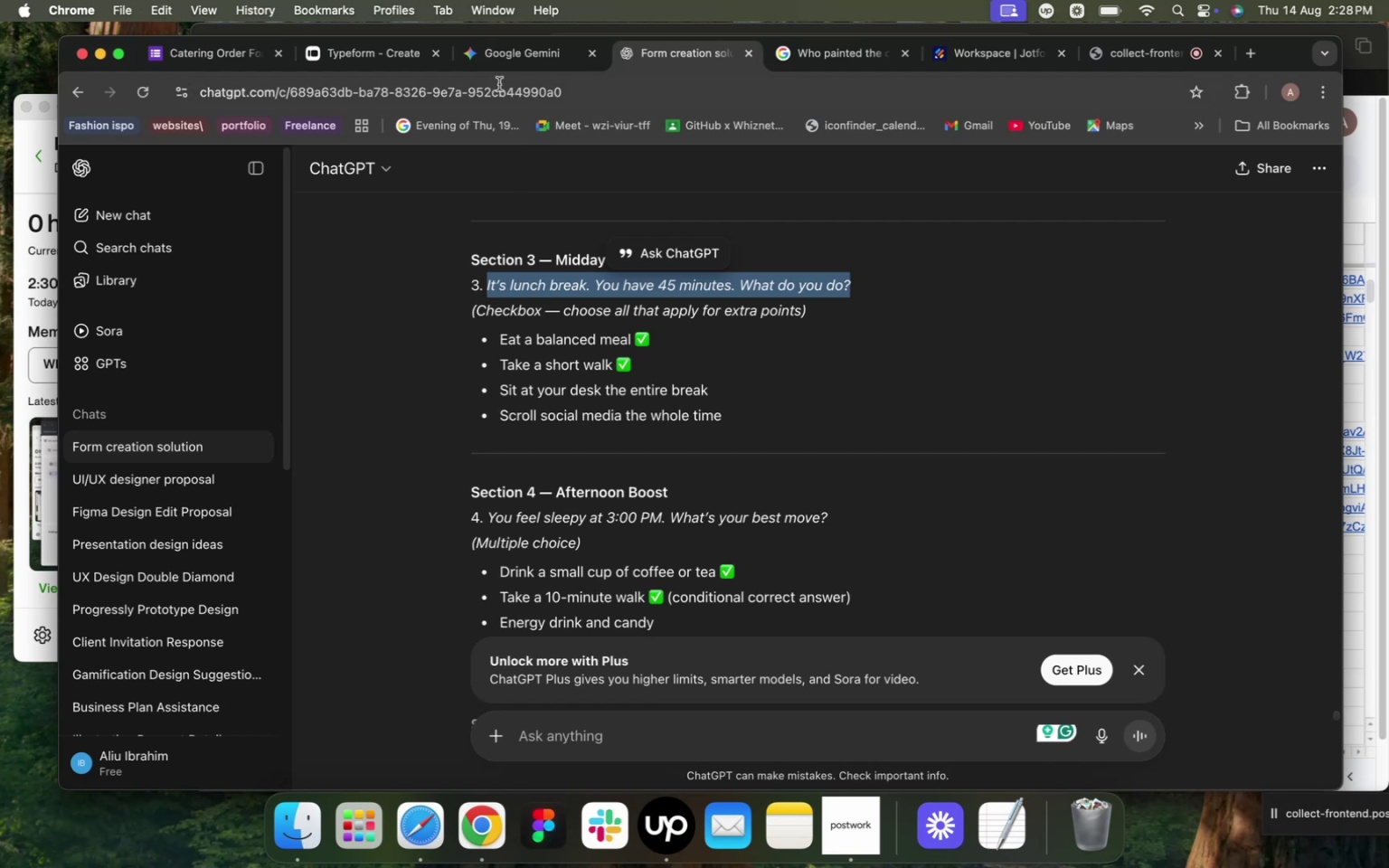 
left_click([326, 65])
 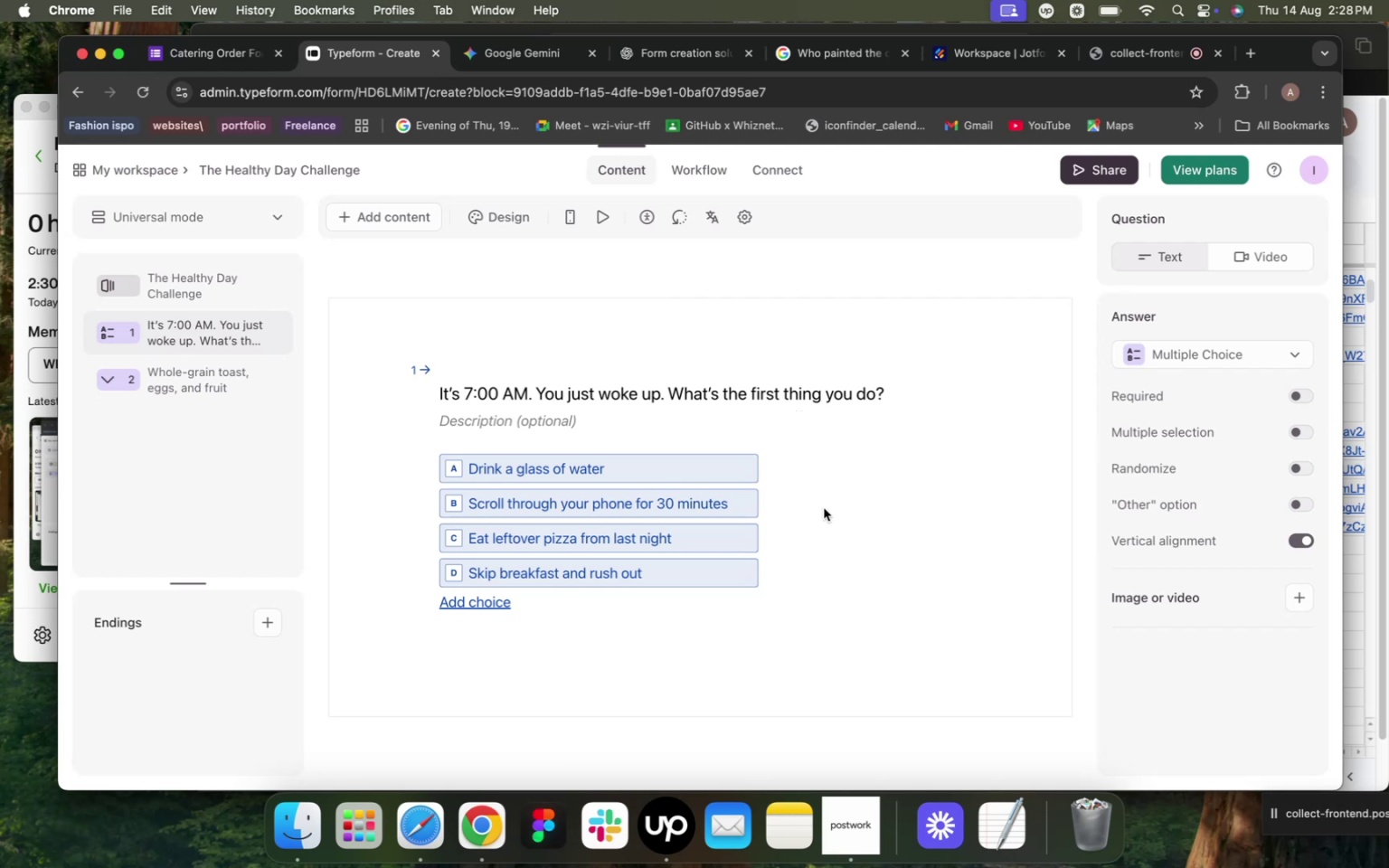 
wait(31.26)
 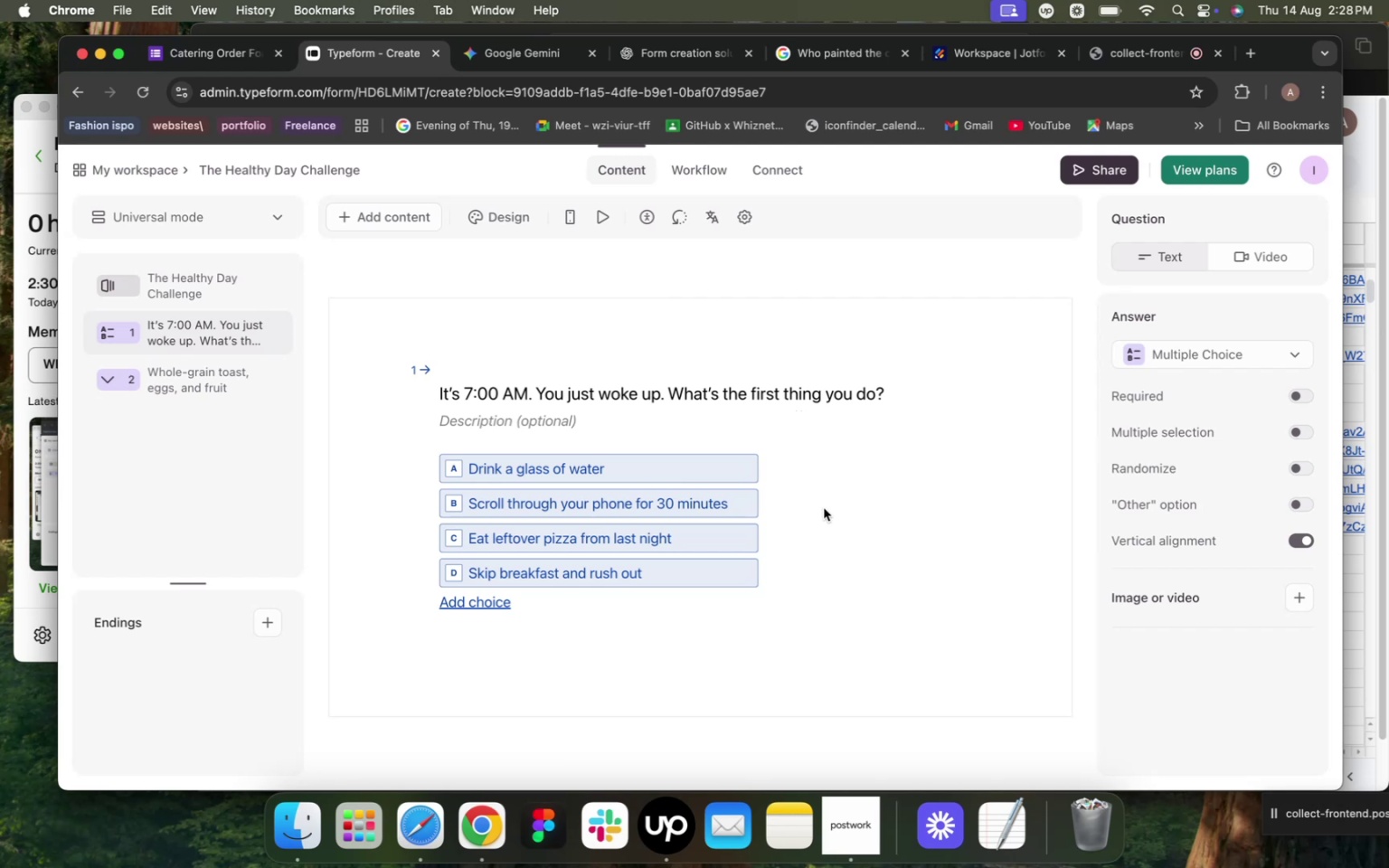 
left_click([203, 373])
 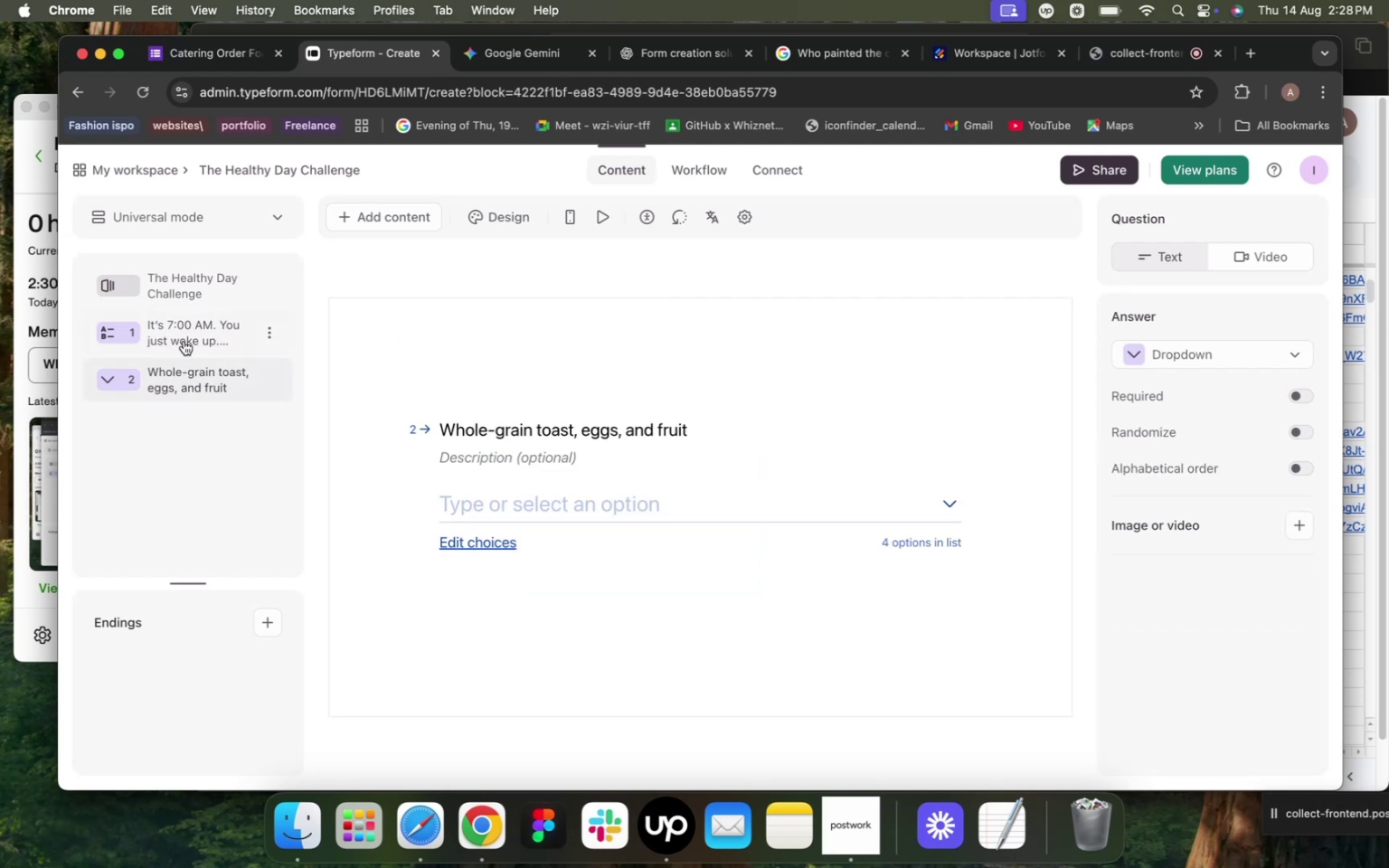 
left_click([188, 323])
 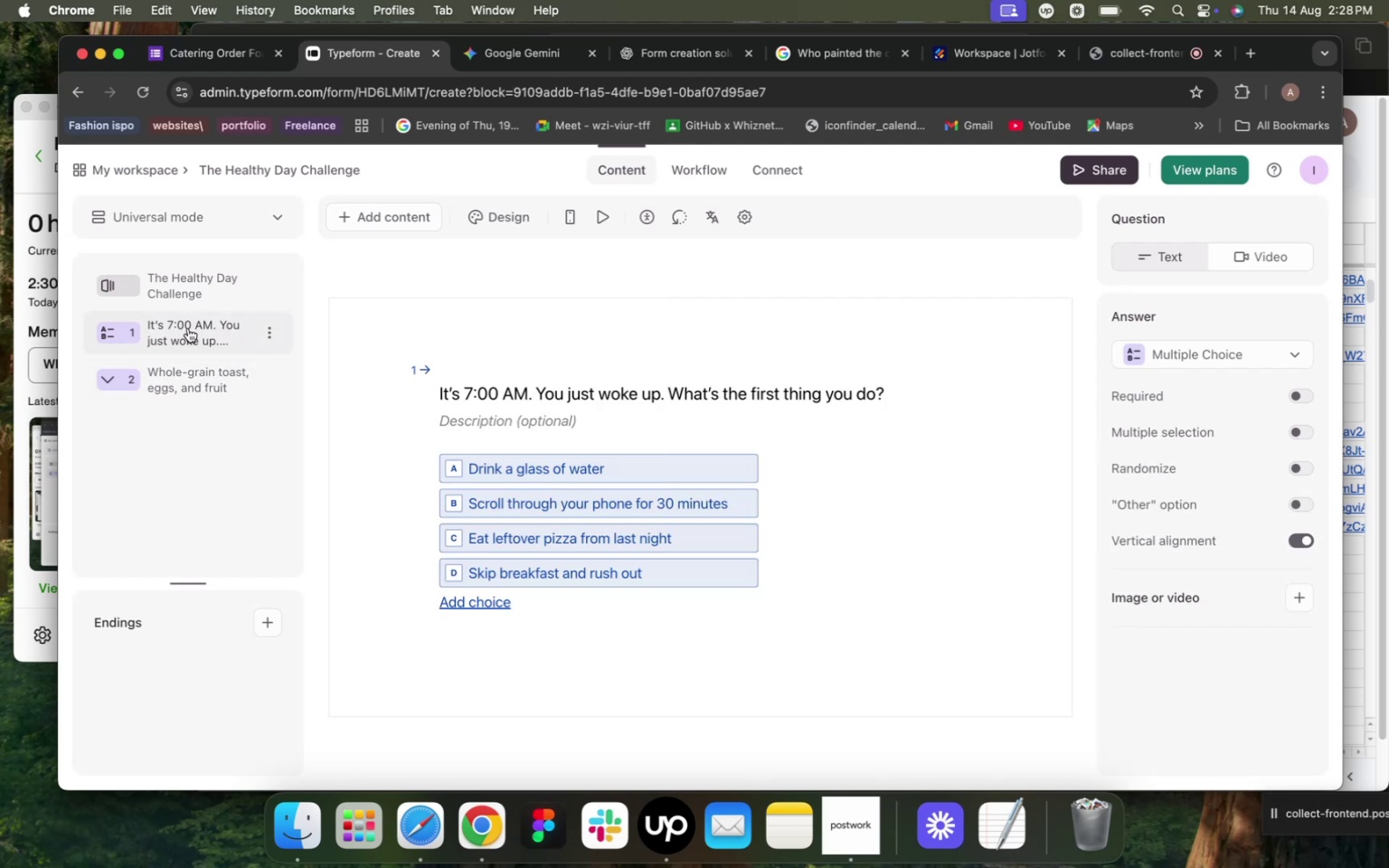 
wait(8.07)
 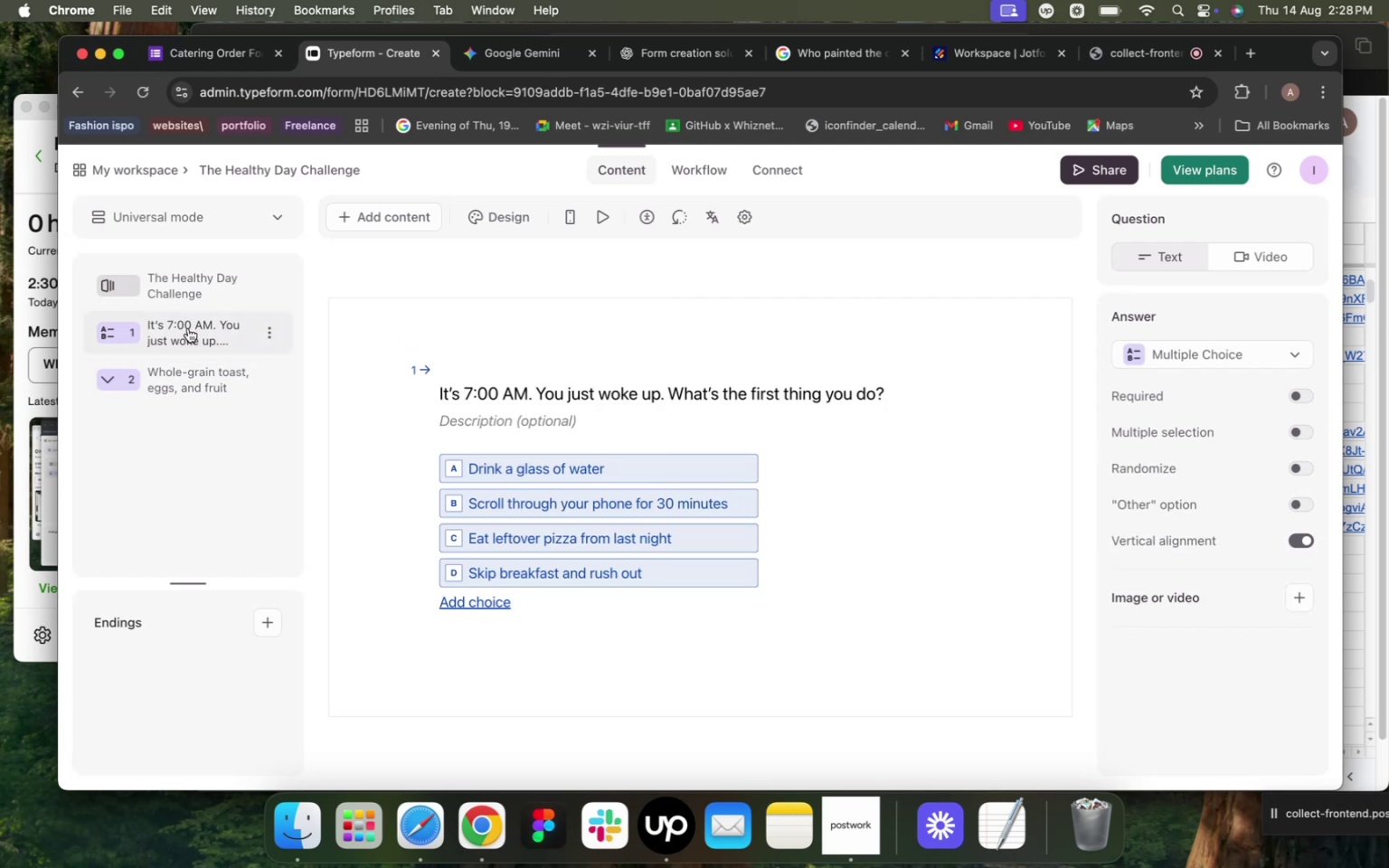 
left_click([668, 58])
 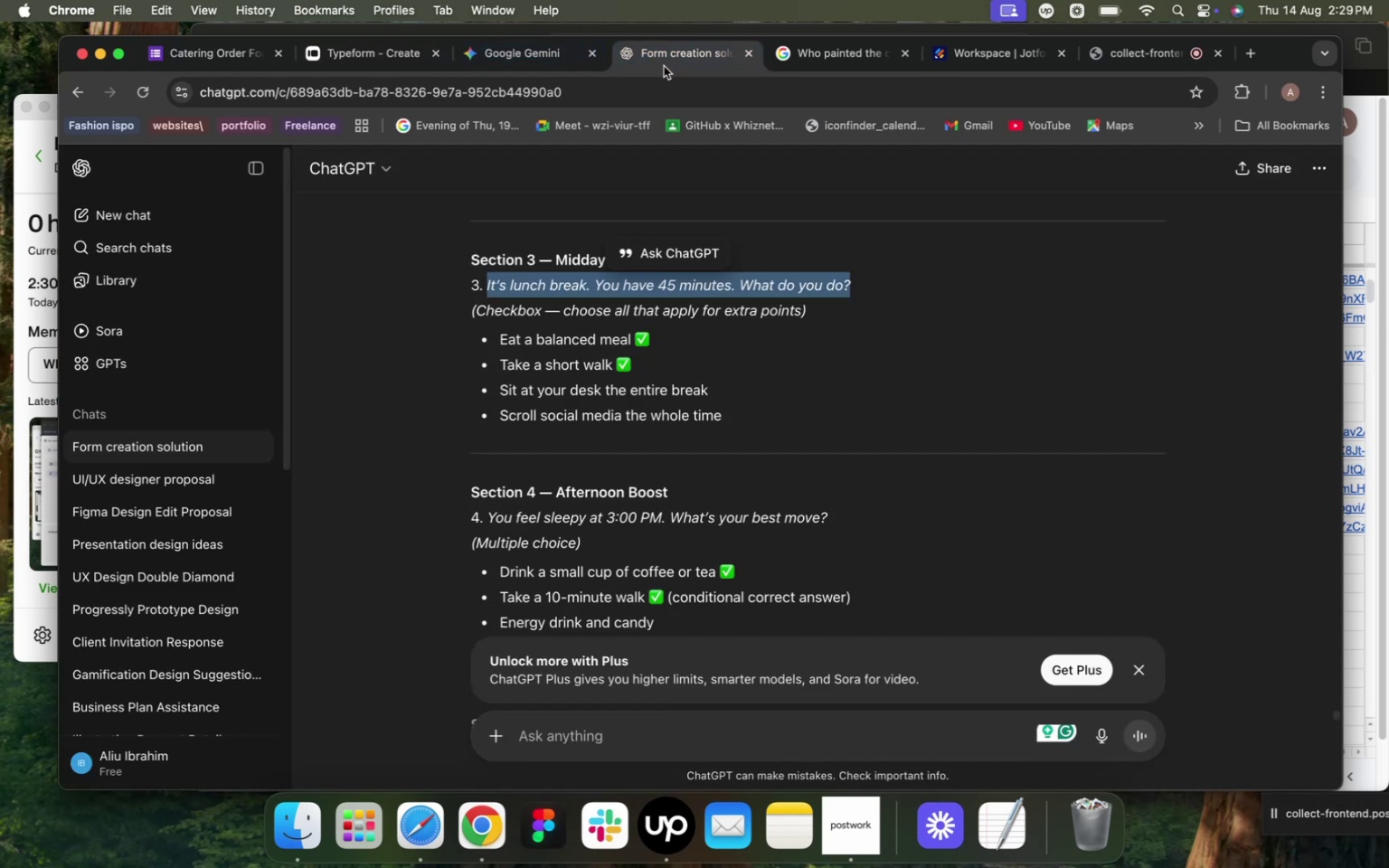 
wait(10.88)
 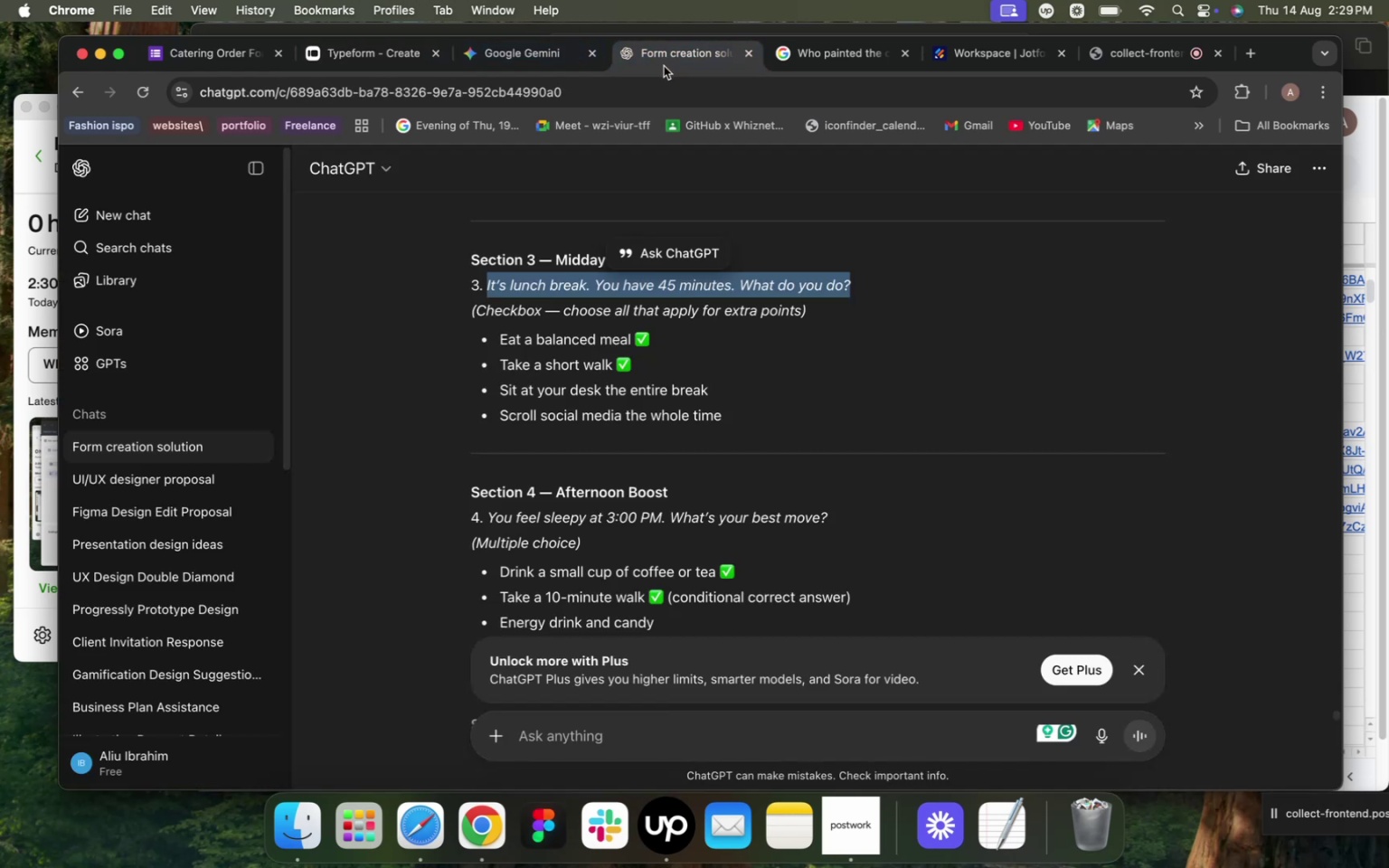 
left_click_drag(start_coordinate=[500, 338], to_coordinate=[629, 331])
 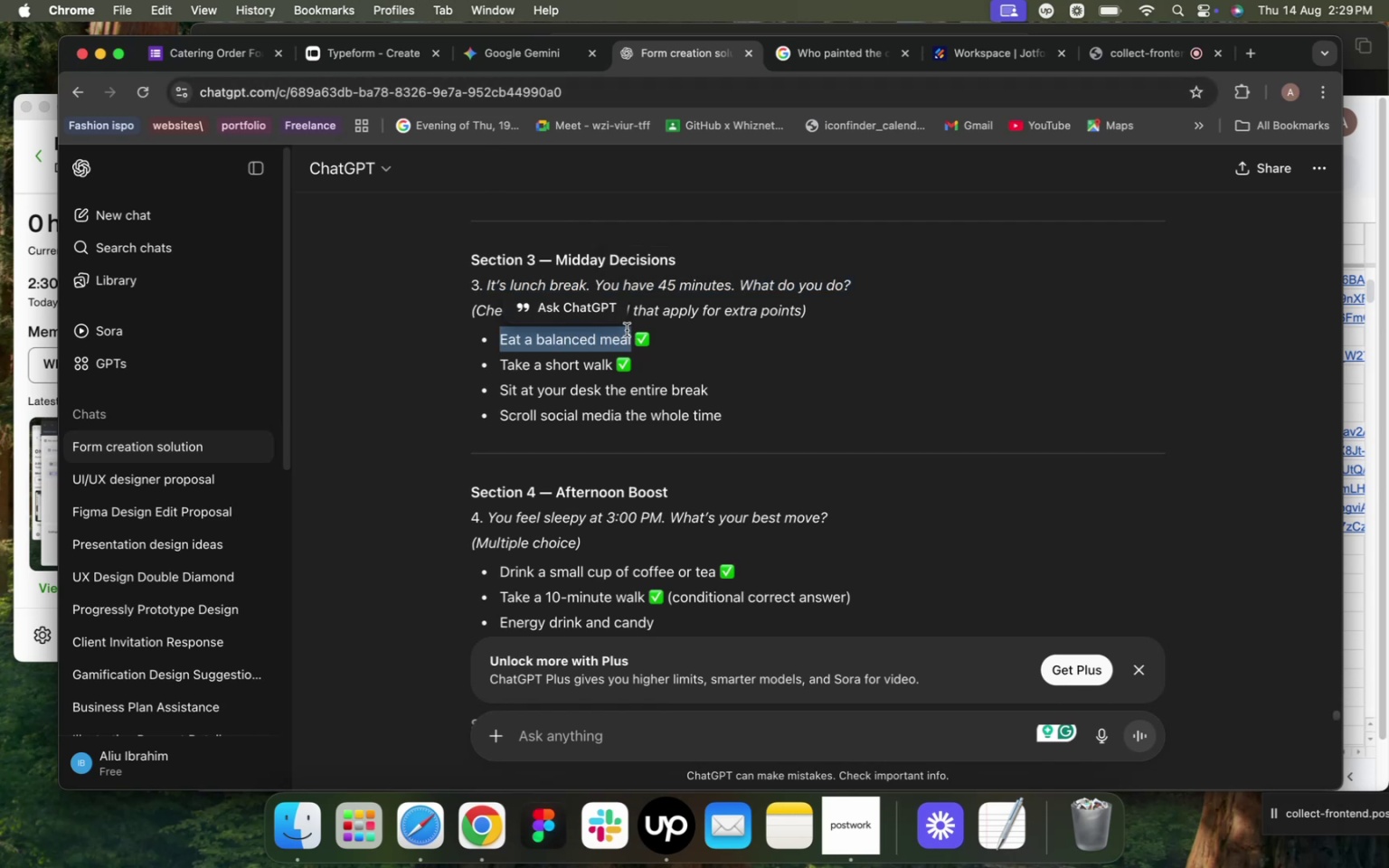 
key(Meta+C)
 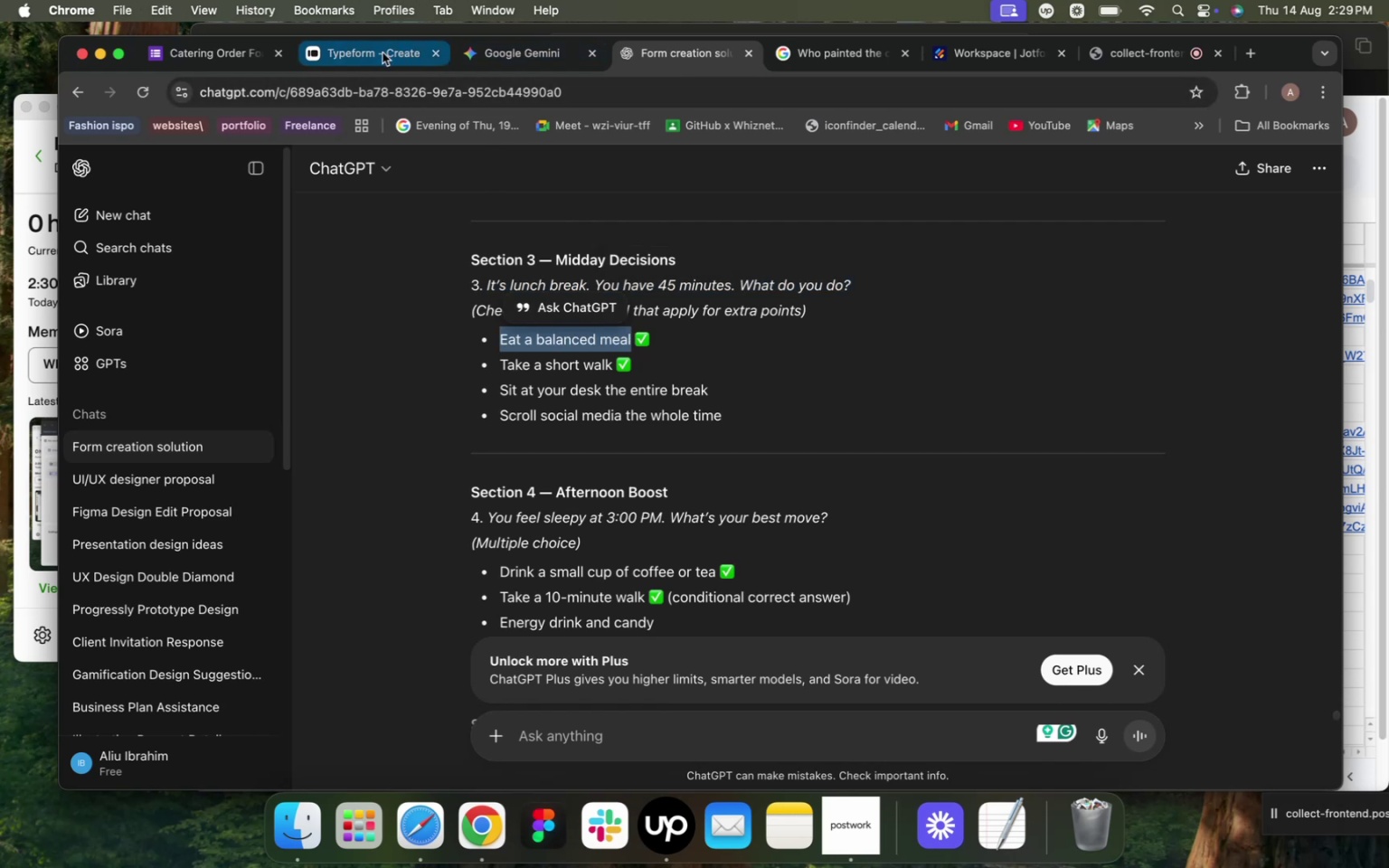 
left_click([369, 52])
 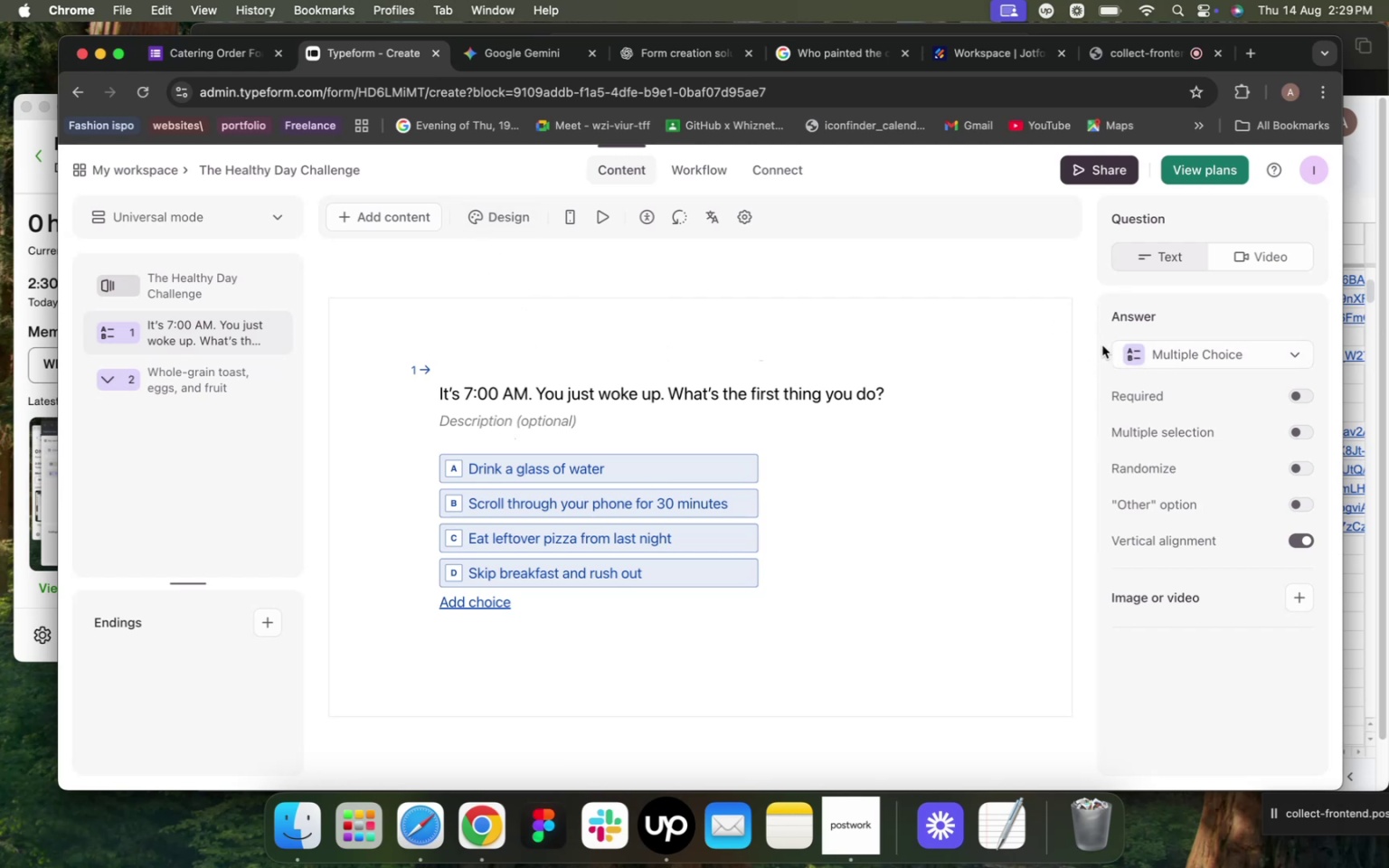 
wait(14.66)
 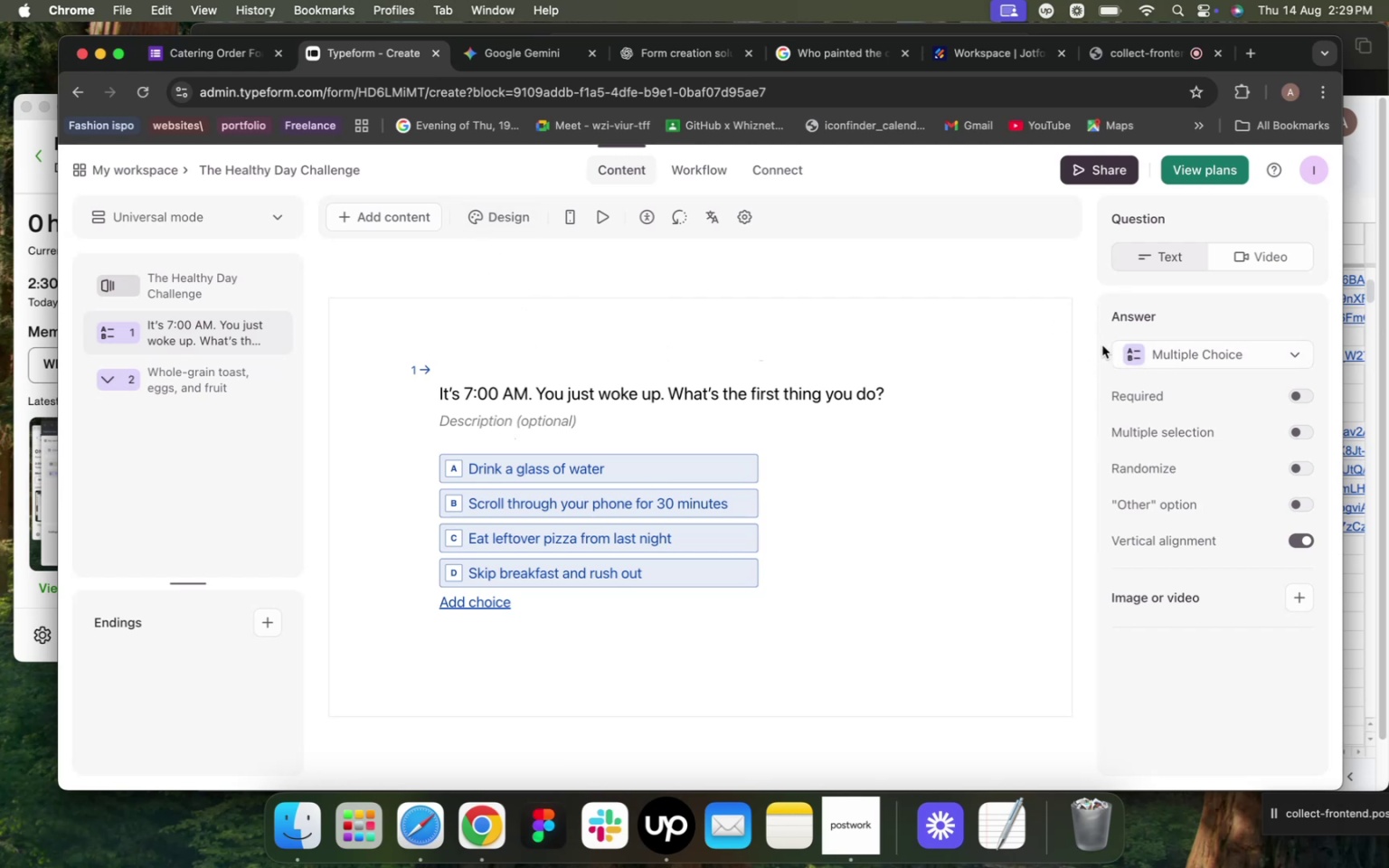 
left_click([211, 384])
 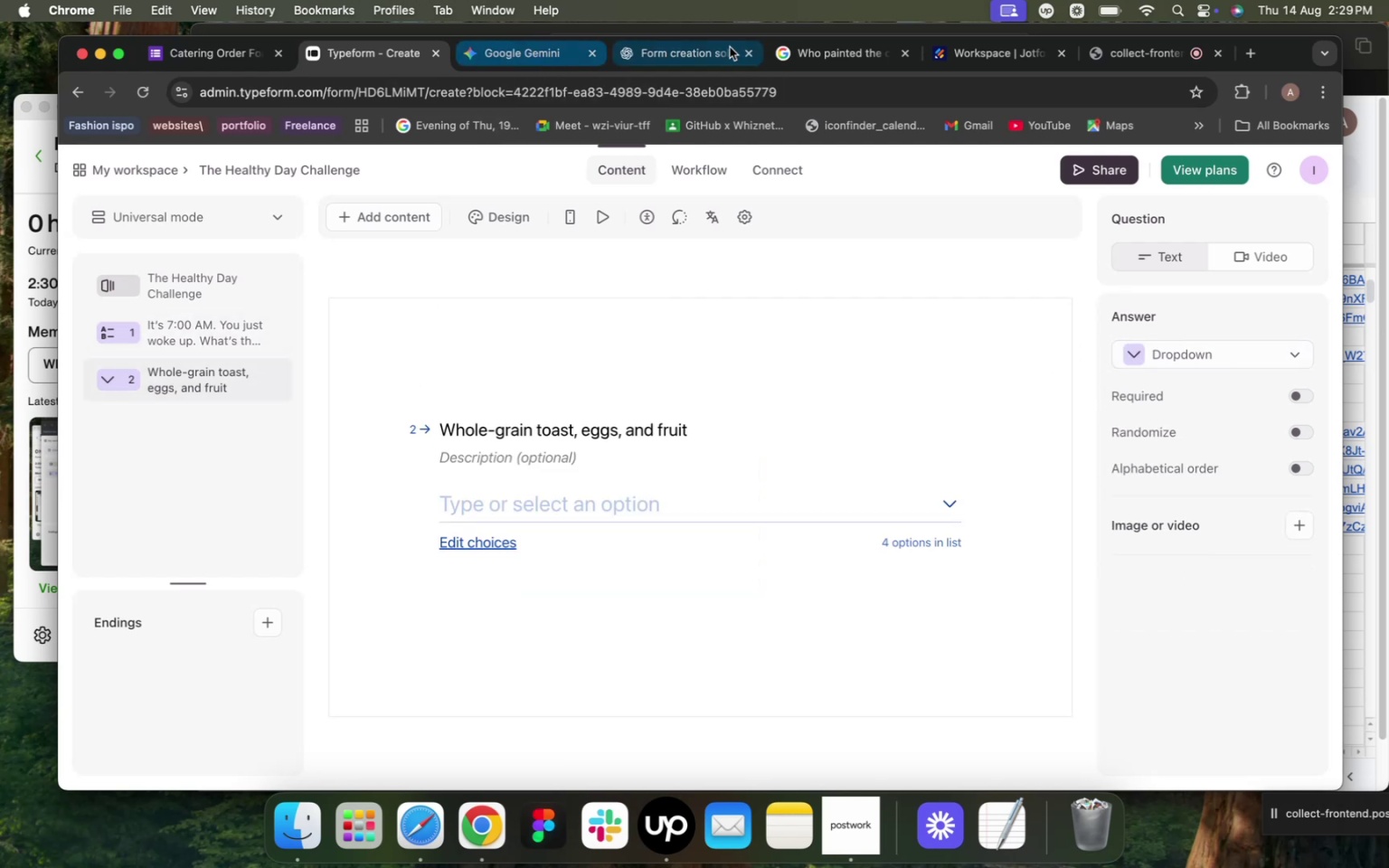 
left_click([713, 55])
 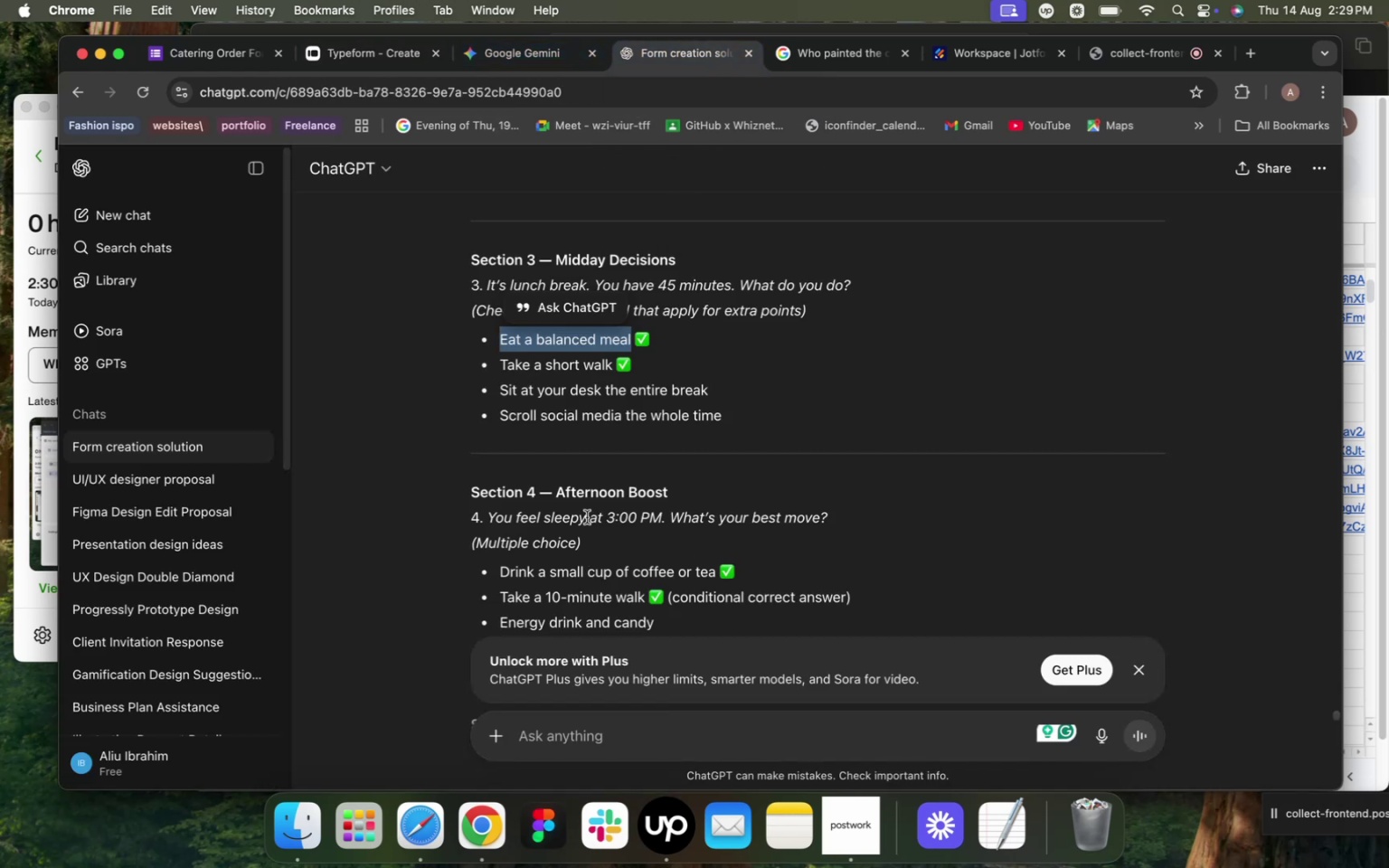 
scroll: coordinate [589, 514], scroll_direction: down, amount: 5.0
 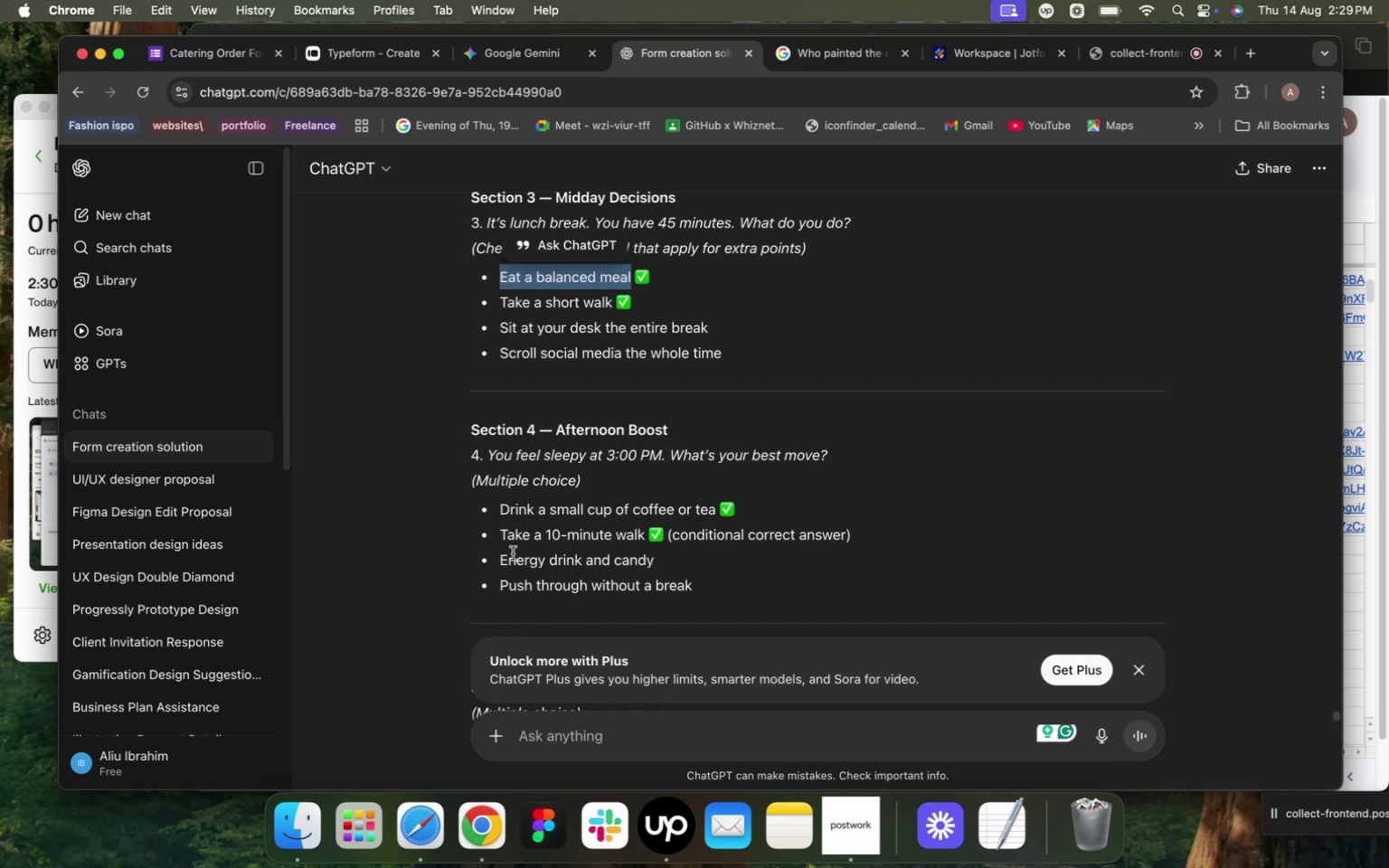 
wait(6.0)
 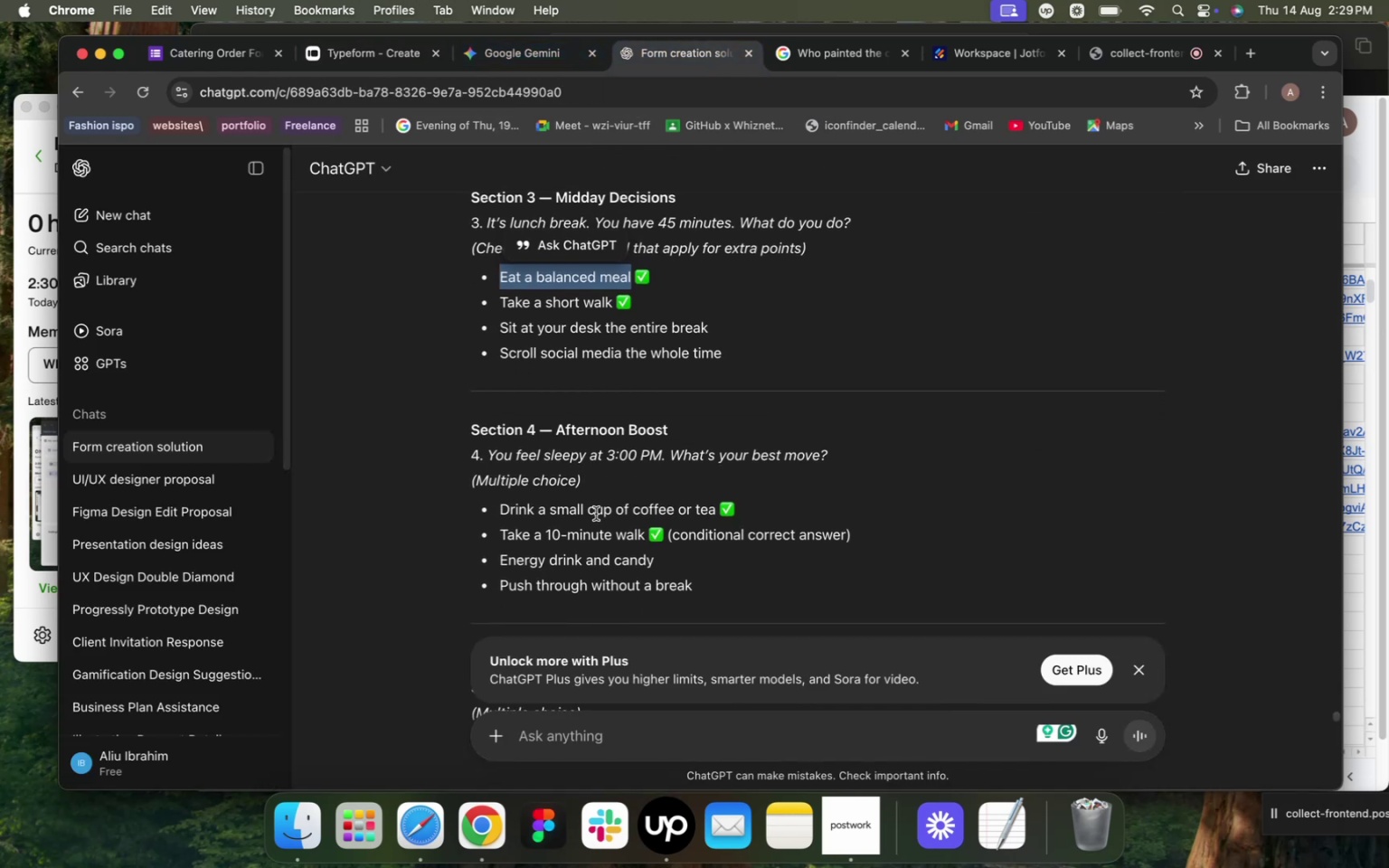 
left_click_drag(start_coordinate=[499, 301], to_coordinate=[613, 304])
 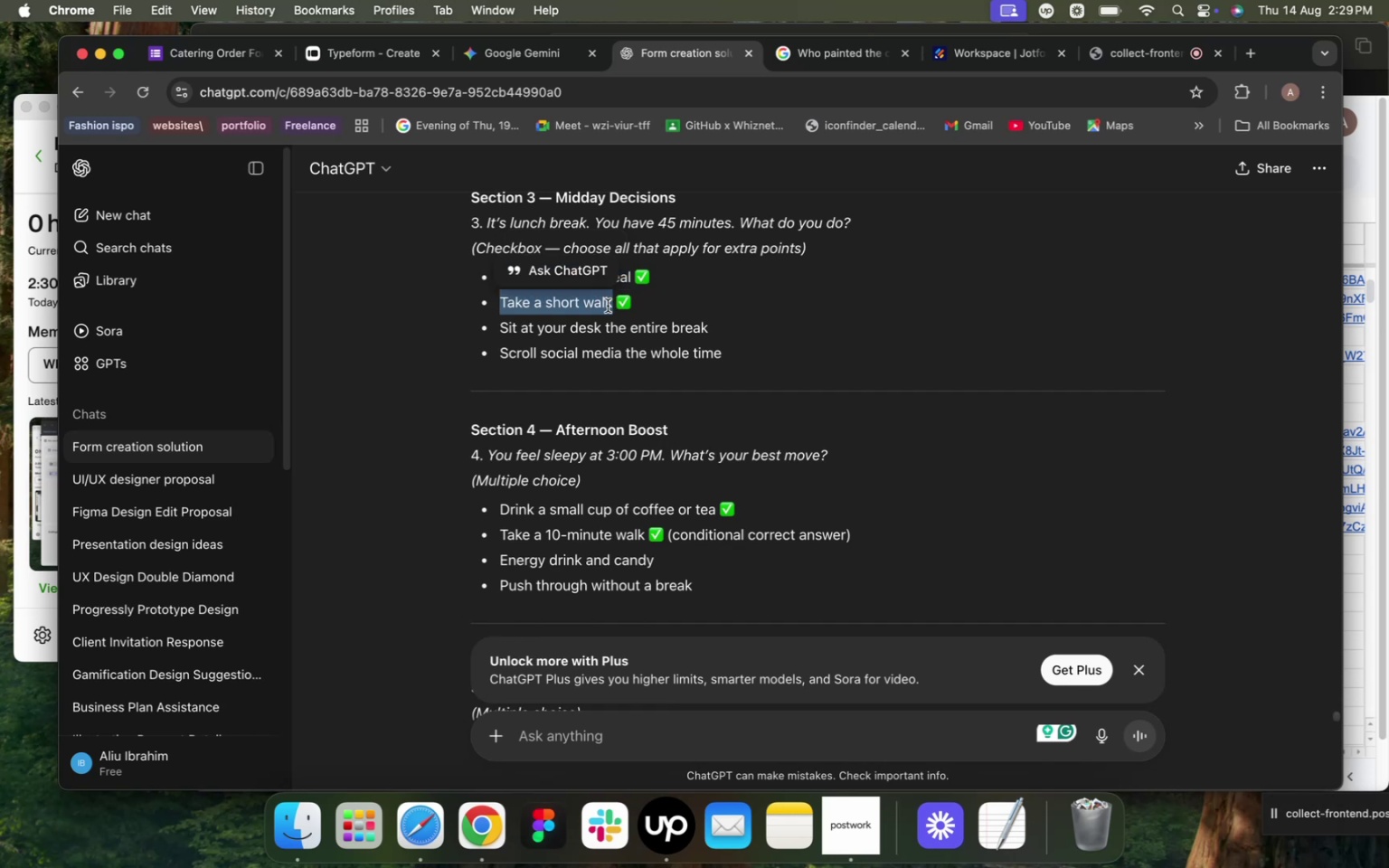 
key(Meta+C)
 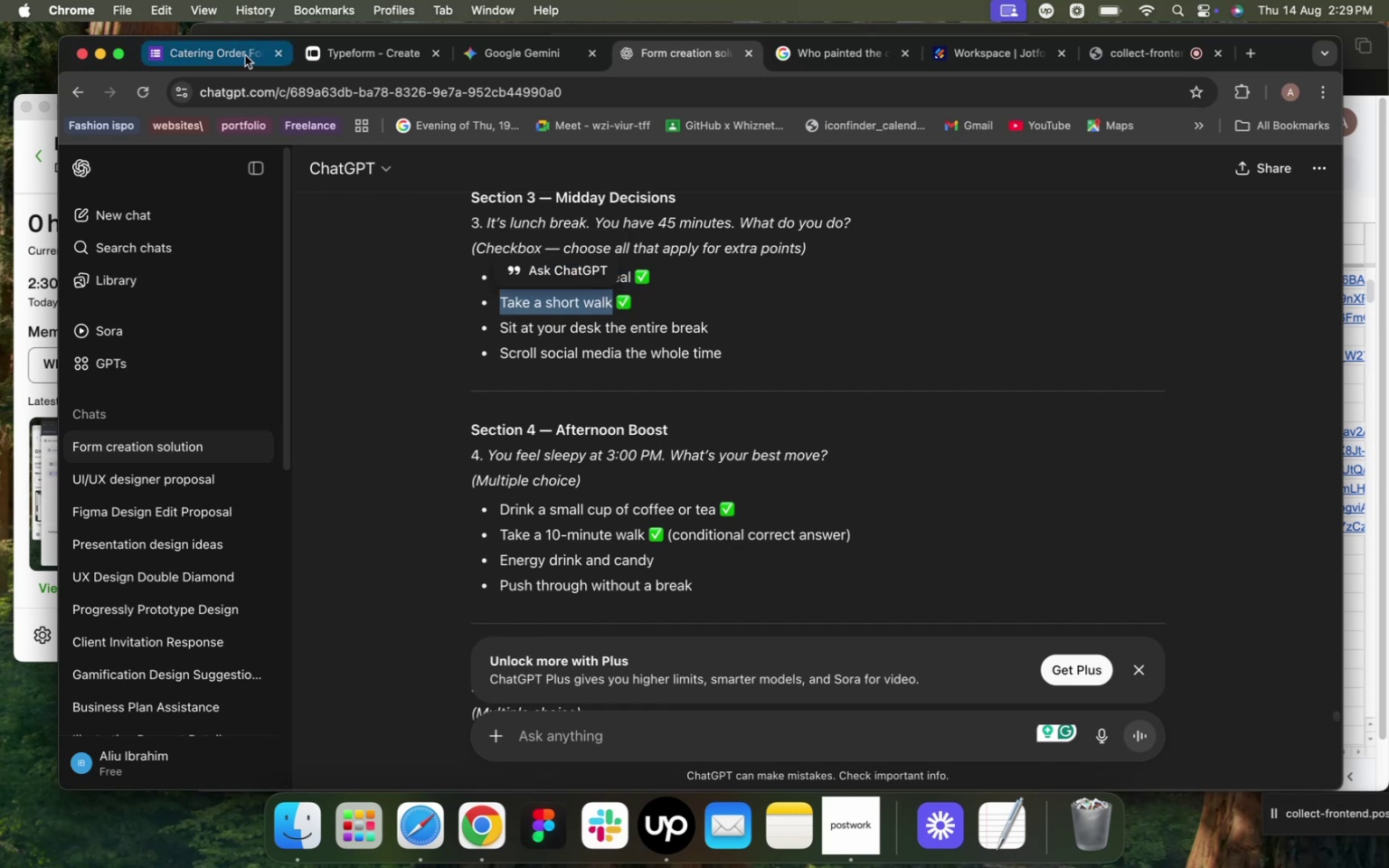 
left_click([350, 54])
 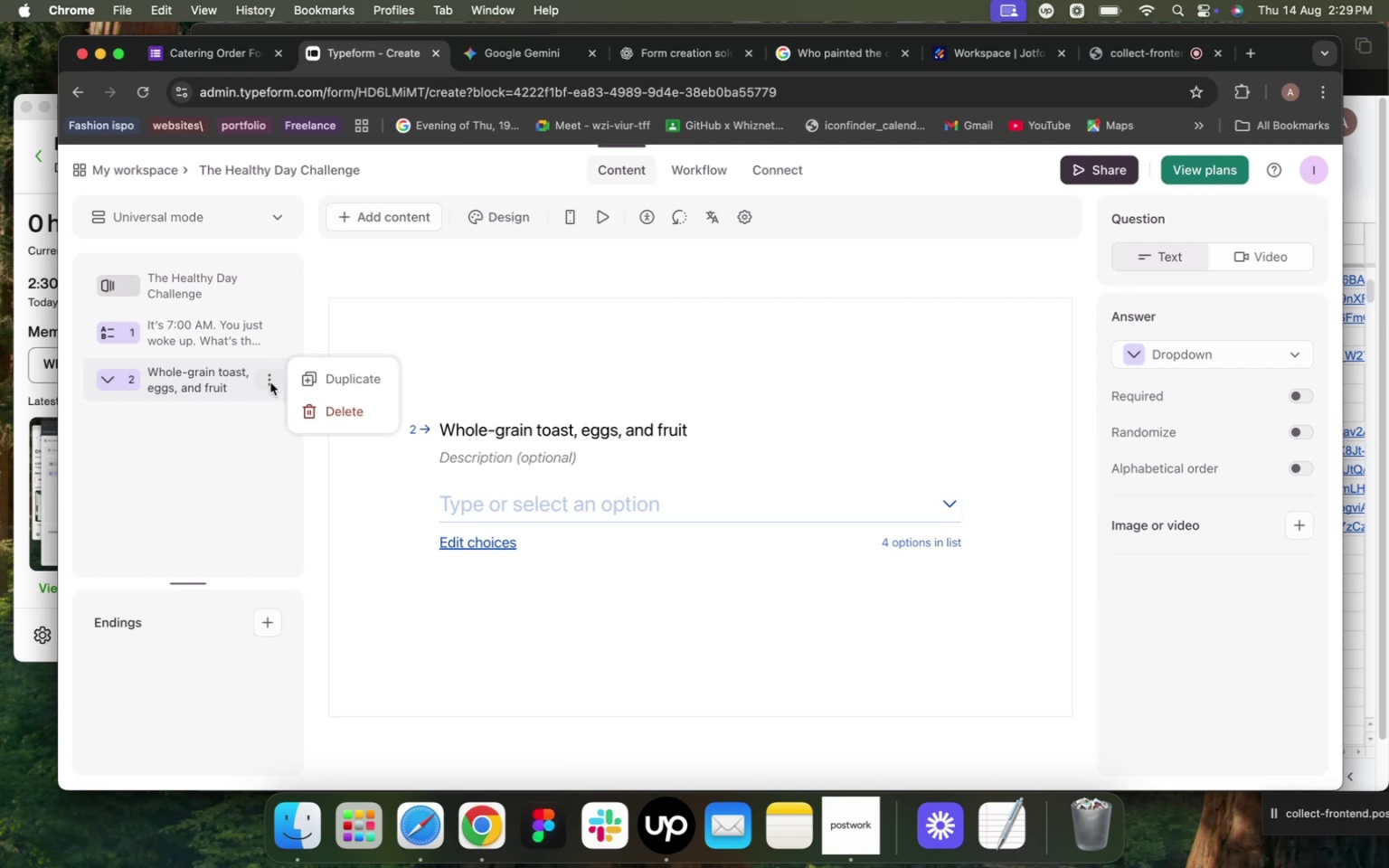 
left_click([269, 419])
 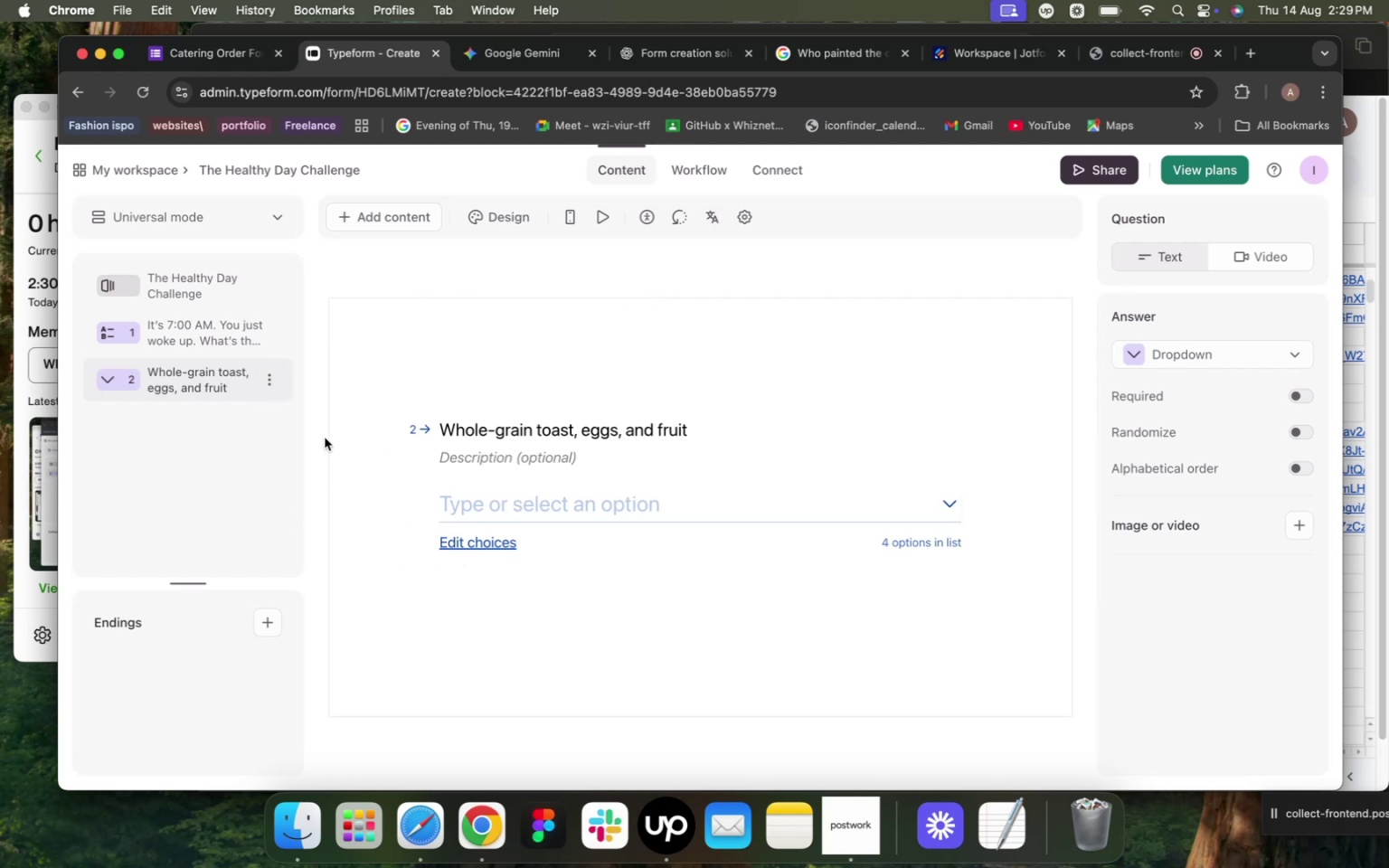 
left_click_drag(start_coordinate=[193, 587], to_coordinate=[203, 750])
 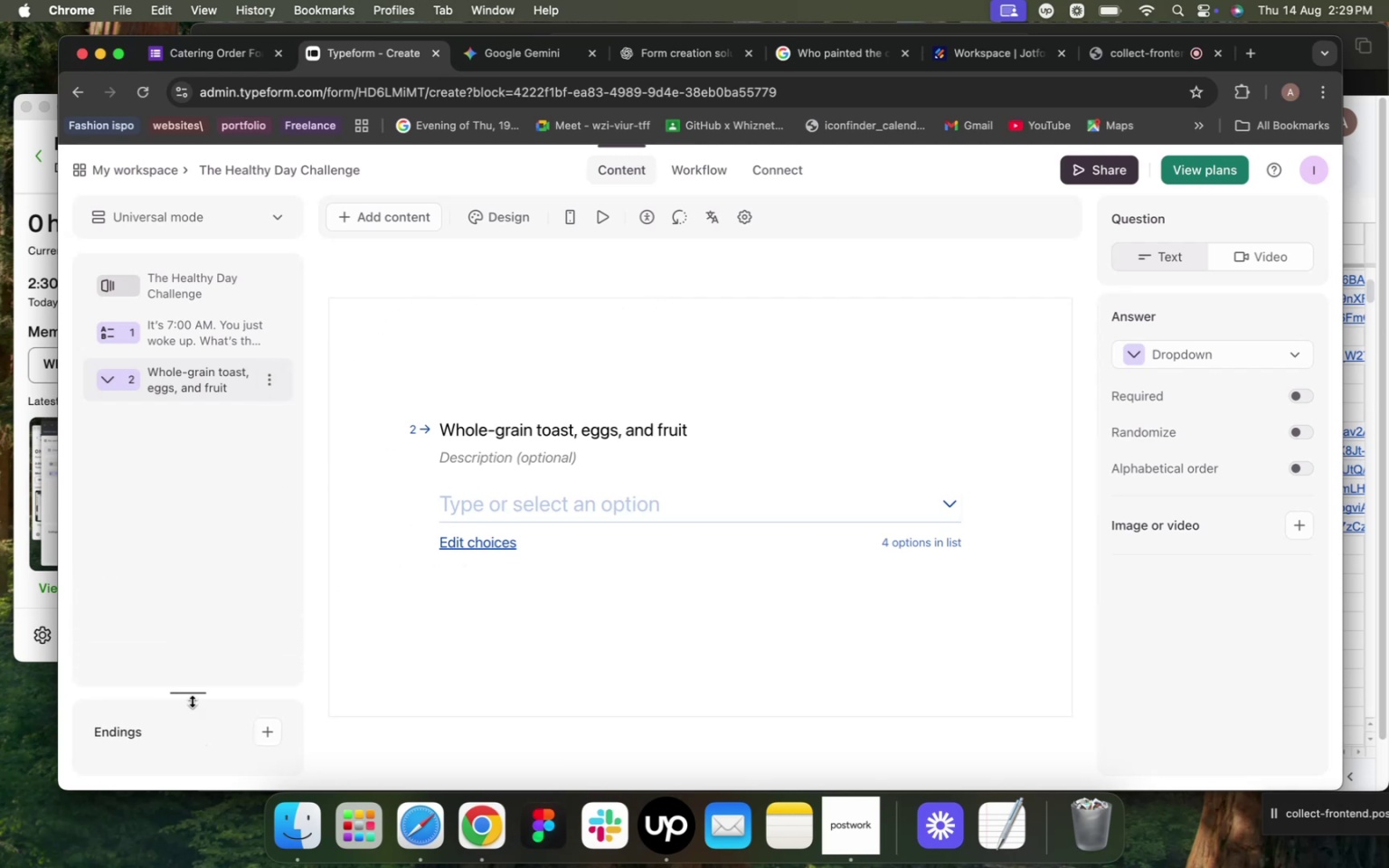 
left_click_drag(start_coordinate=[191, 696], to_coordinate=[176, 581])
 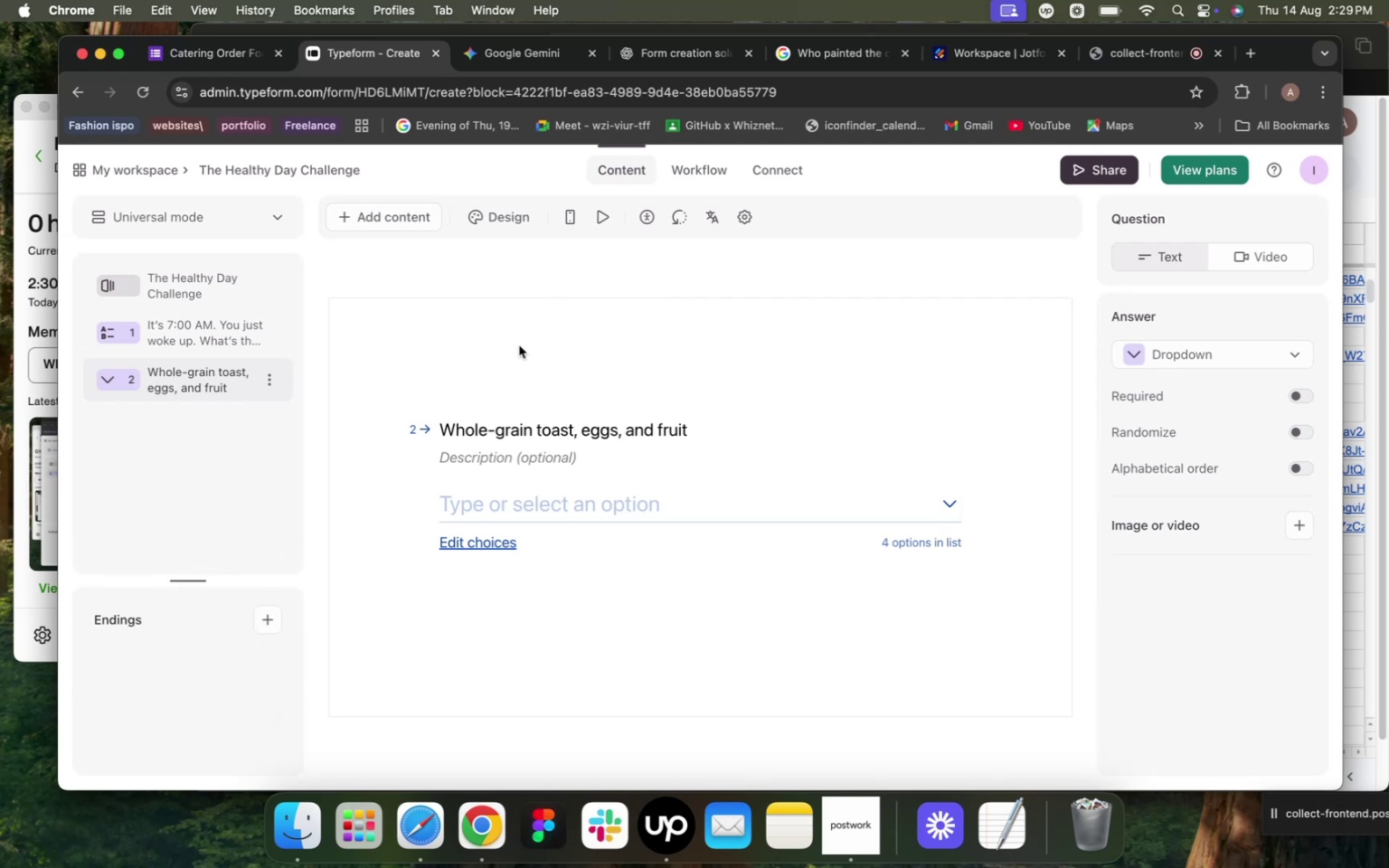 
left_click([504, 366])
 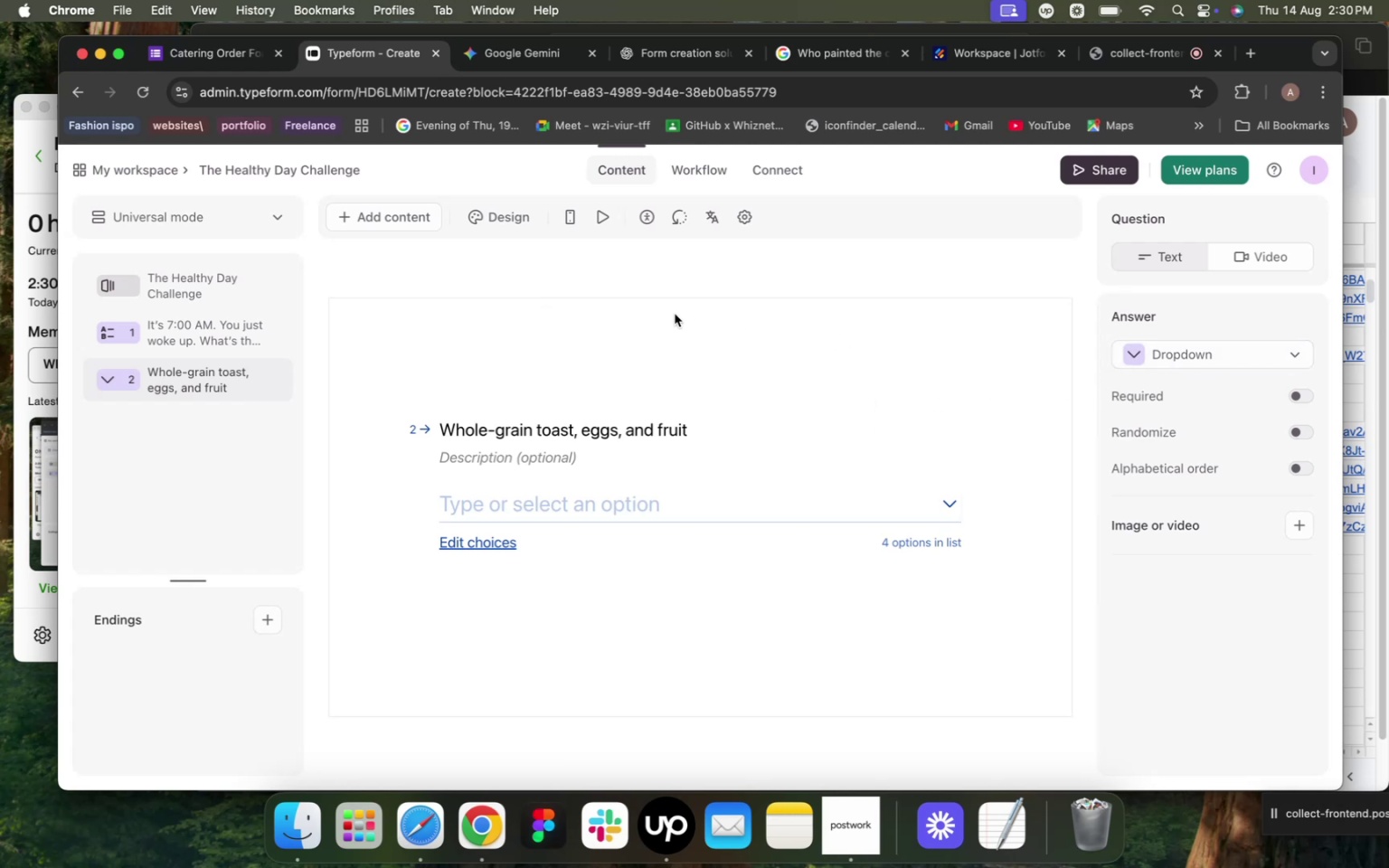 
wait(16.59)
 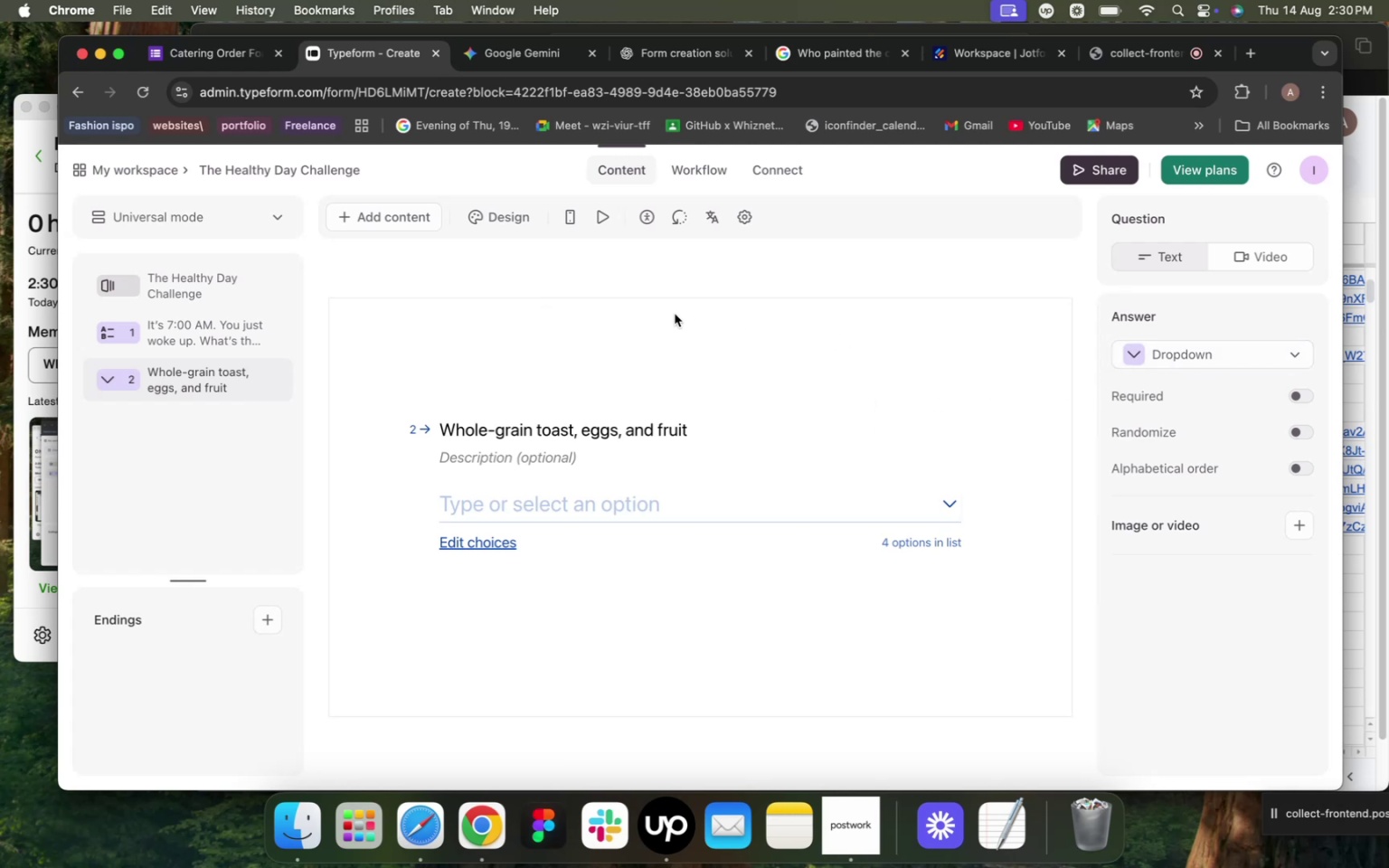 
left_click([683, 59])
 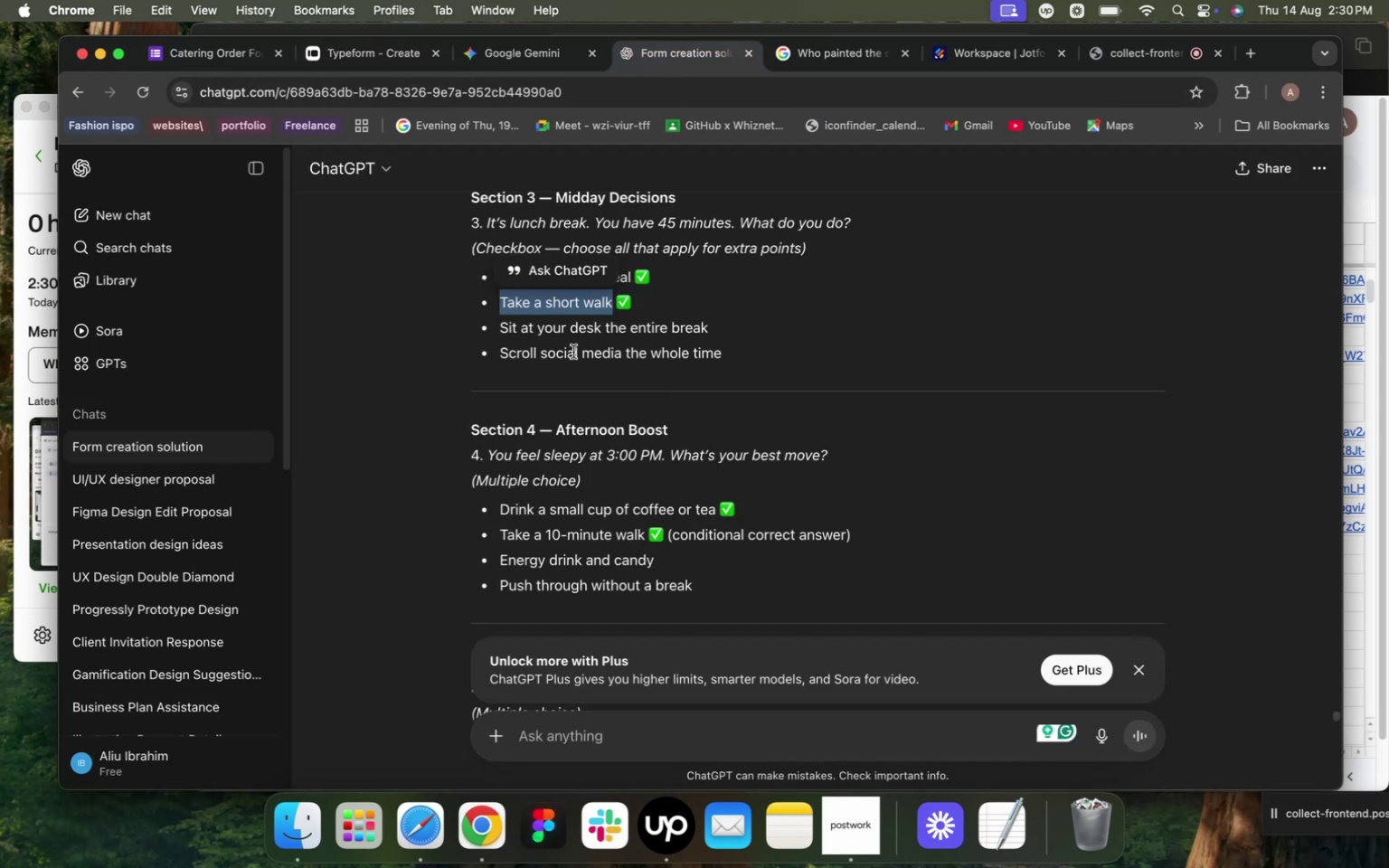 
key(Meta+C)
 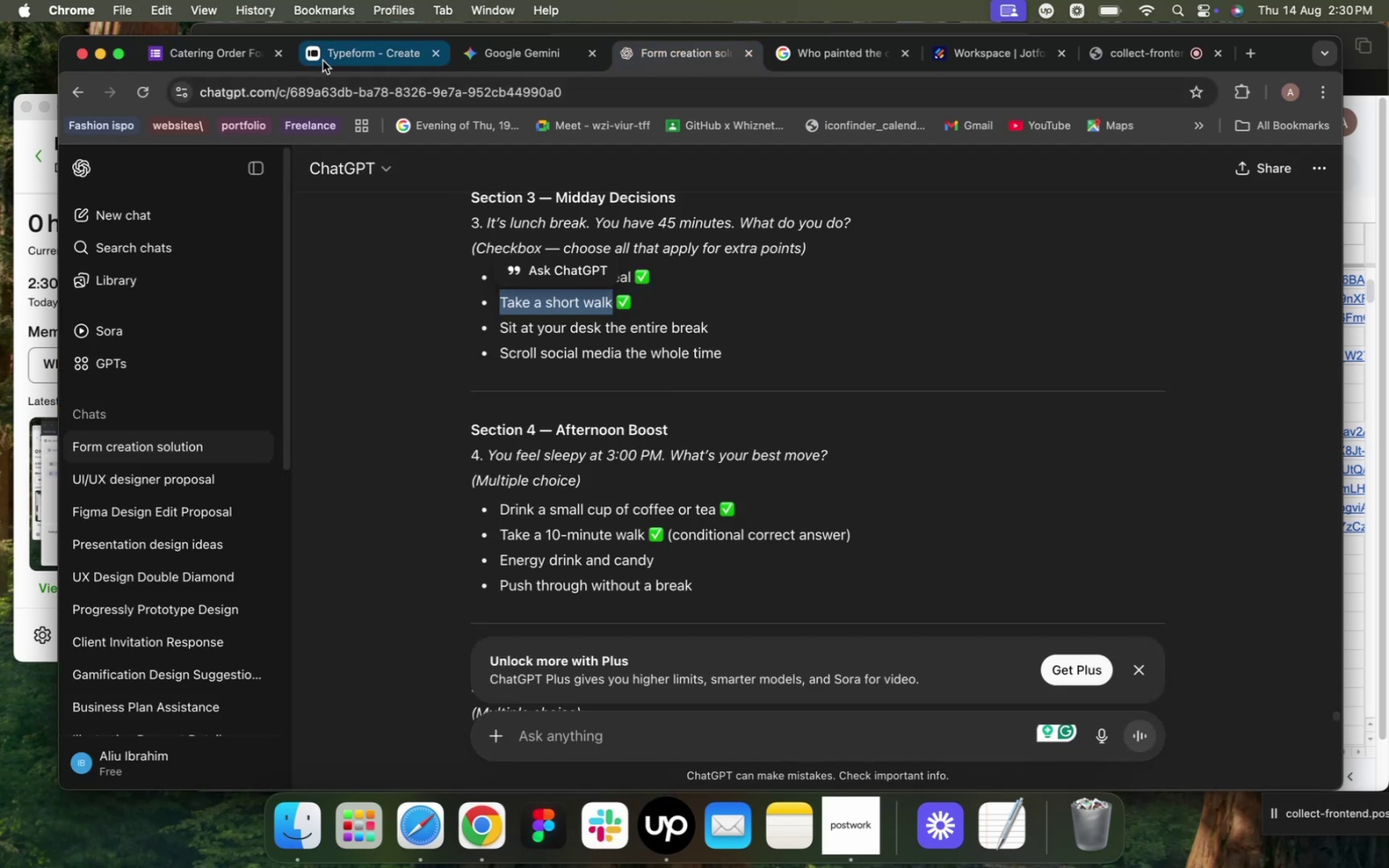 
left_click([344, 58])
 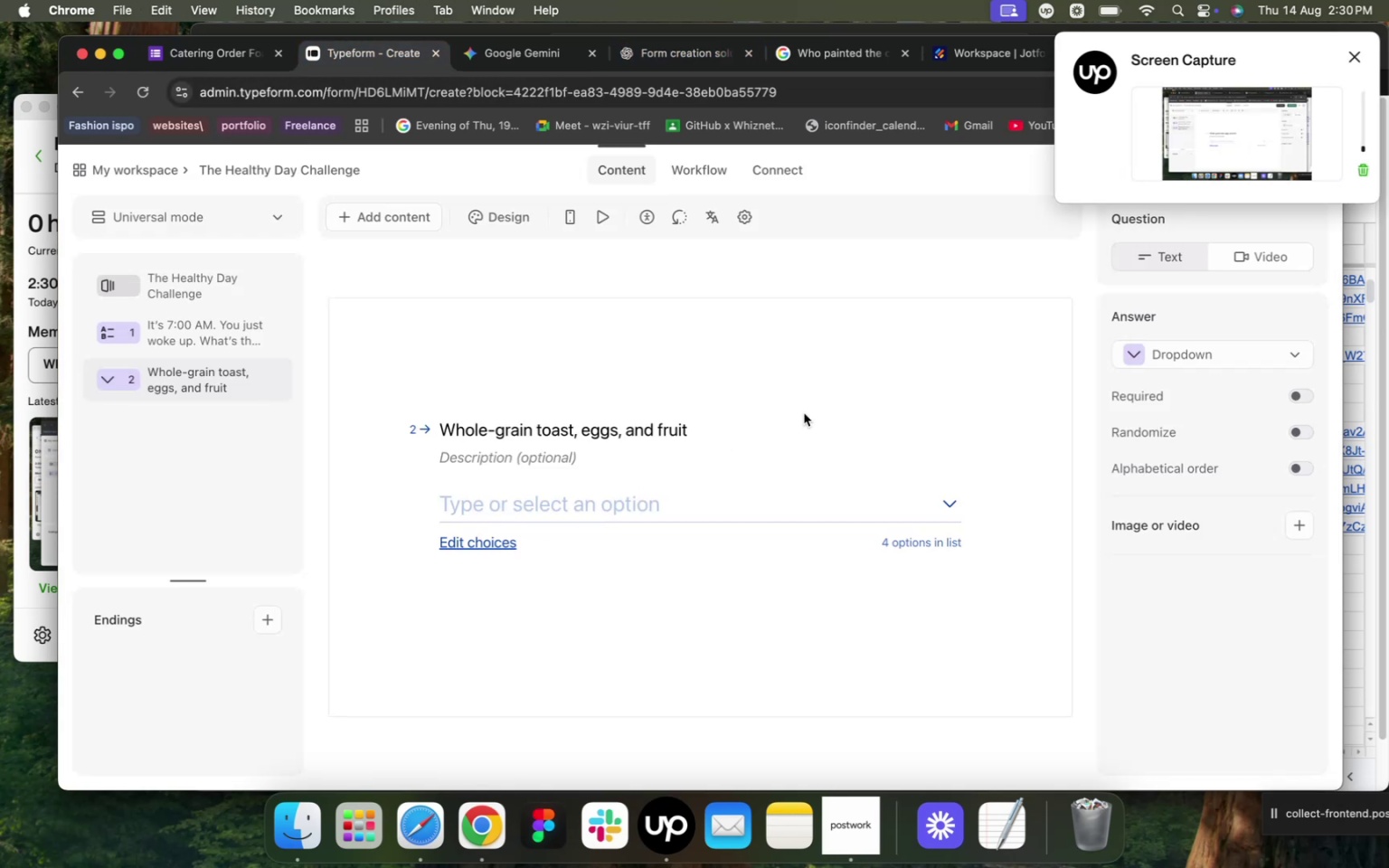 
wait(6.43)
 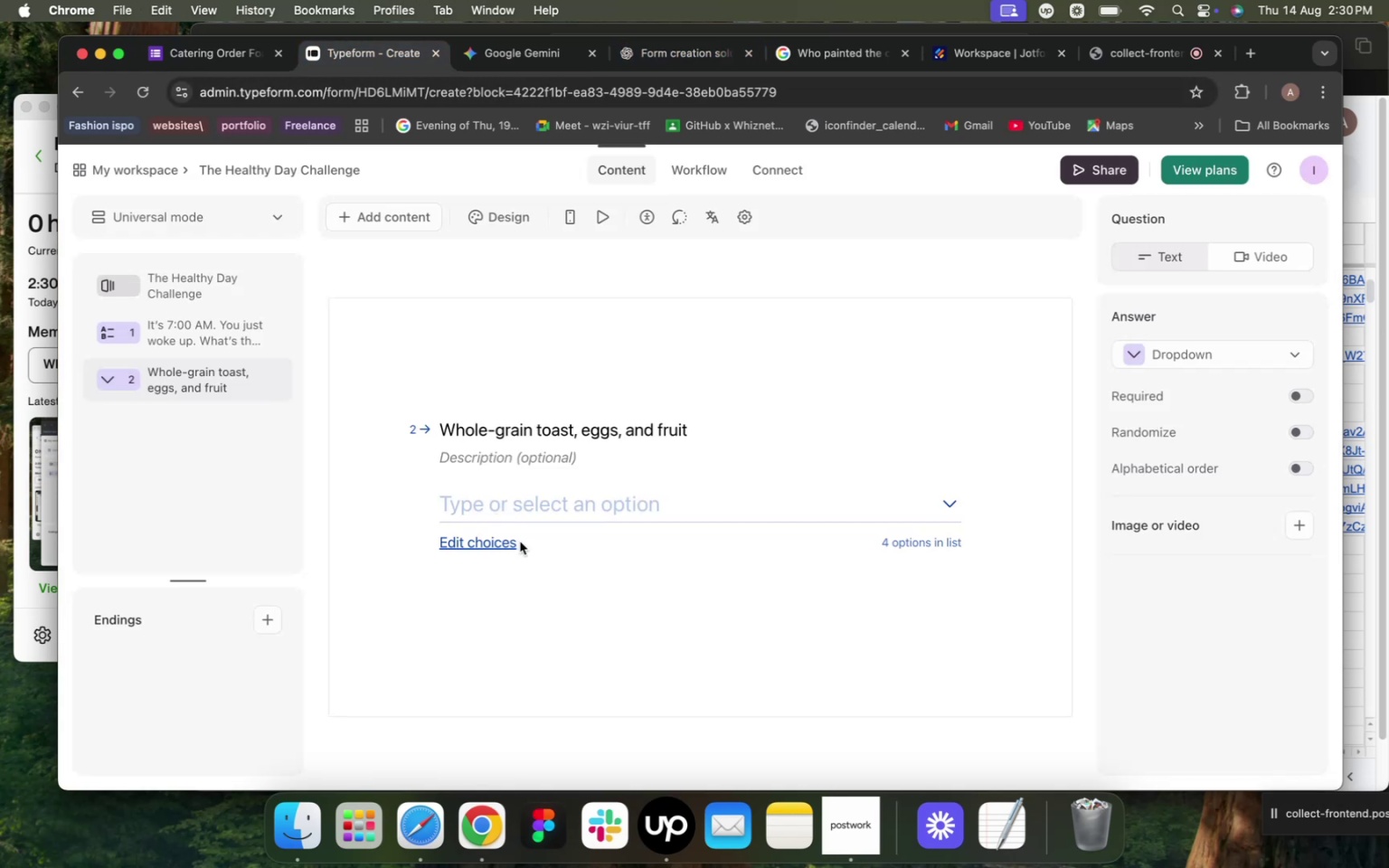 
left_click([1364, 169])
 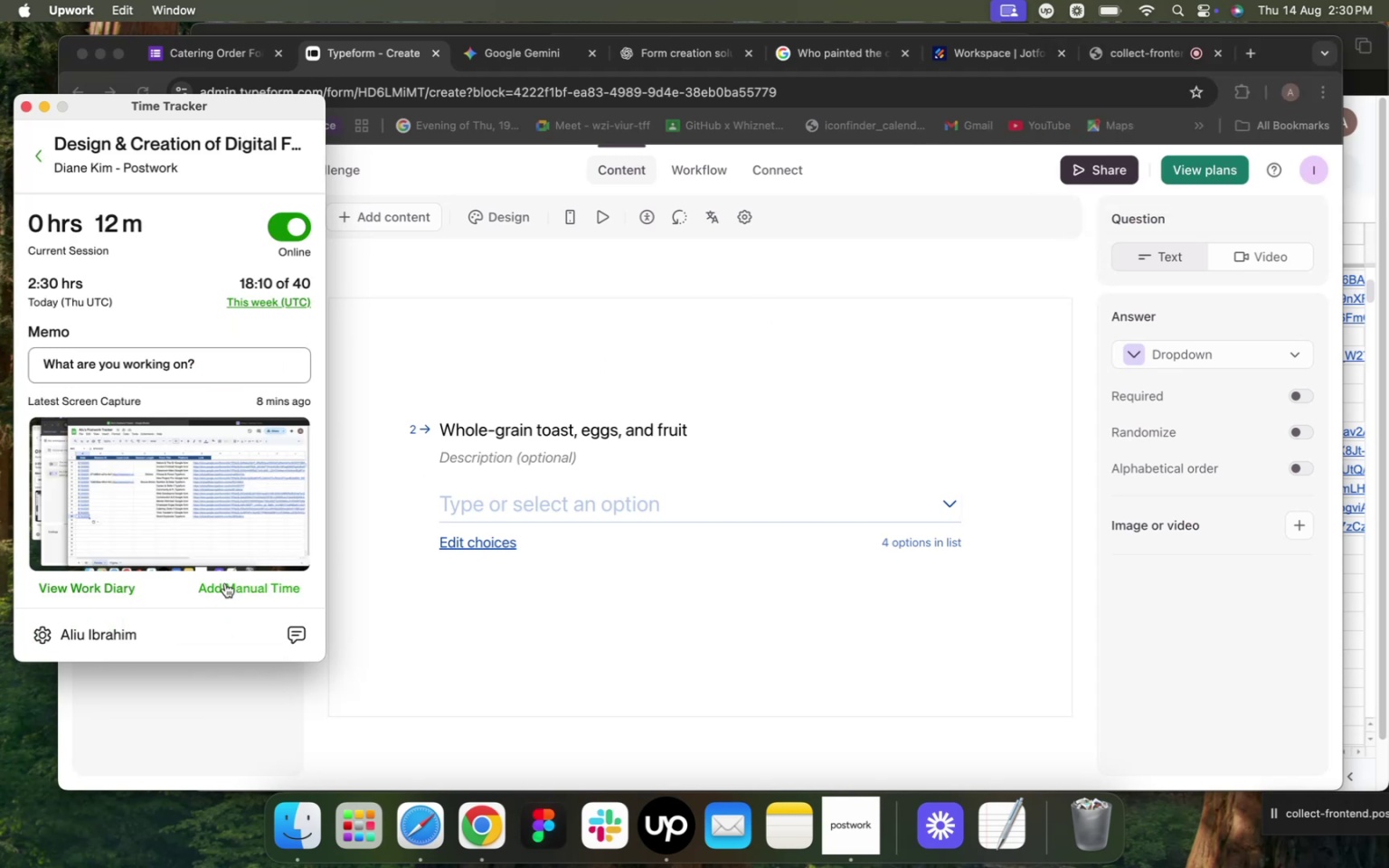 
left_click([628, 392])
 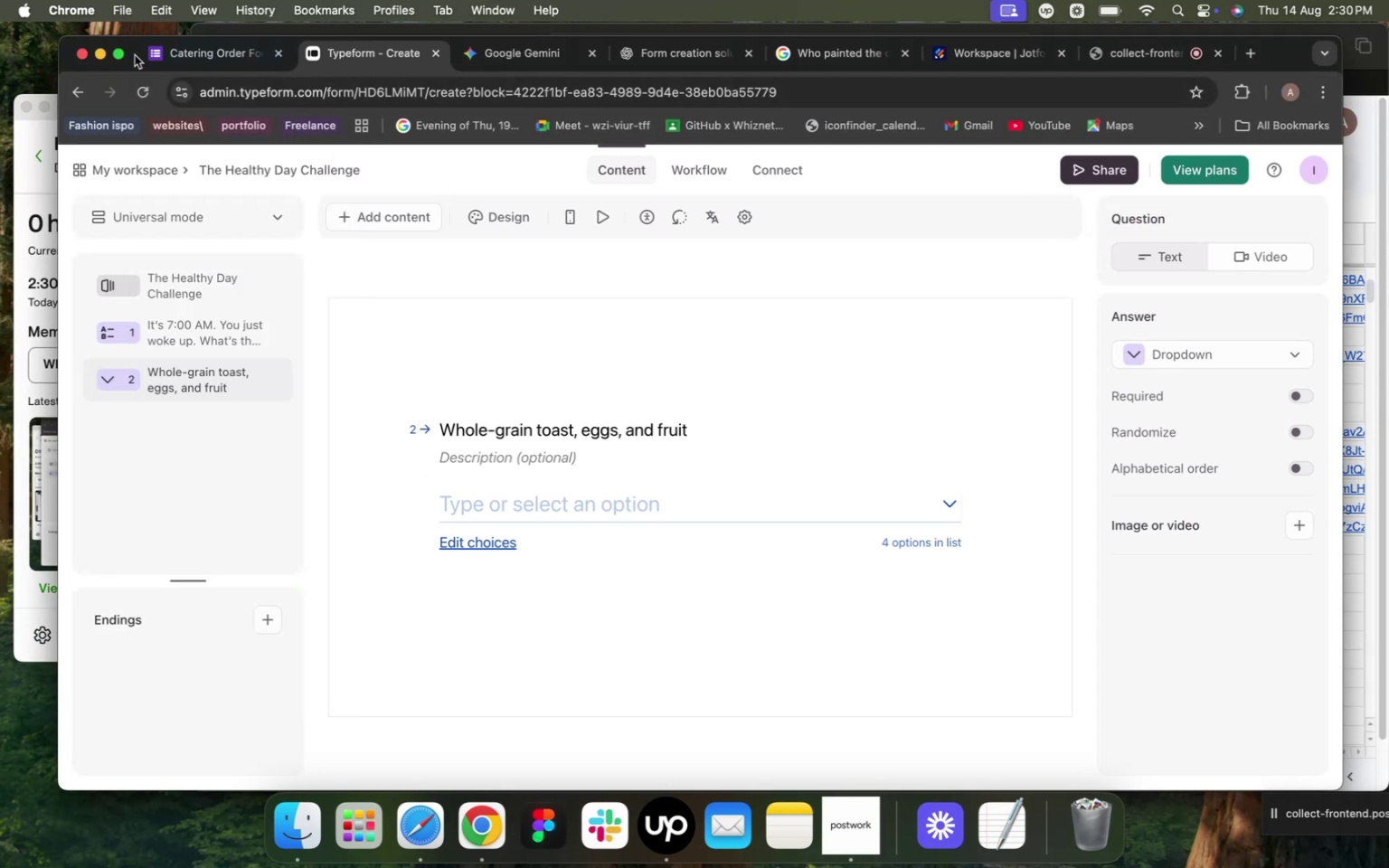 
left_click([120, 55])
 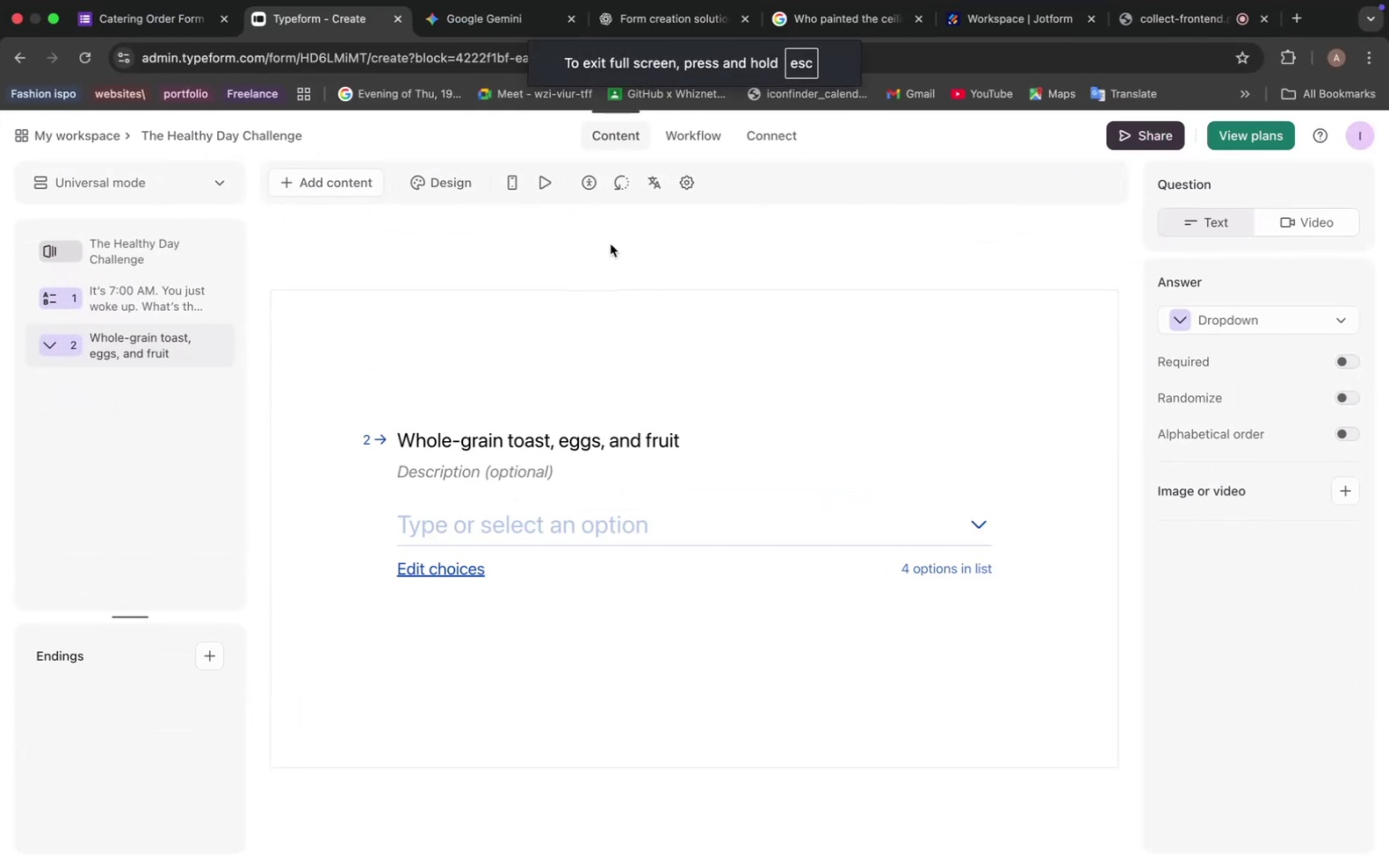 
wait(5.49)
 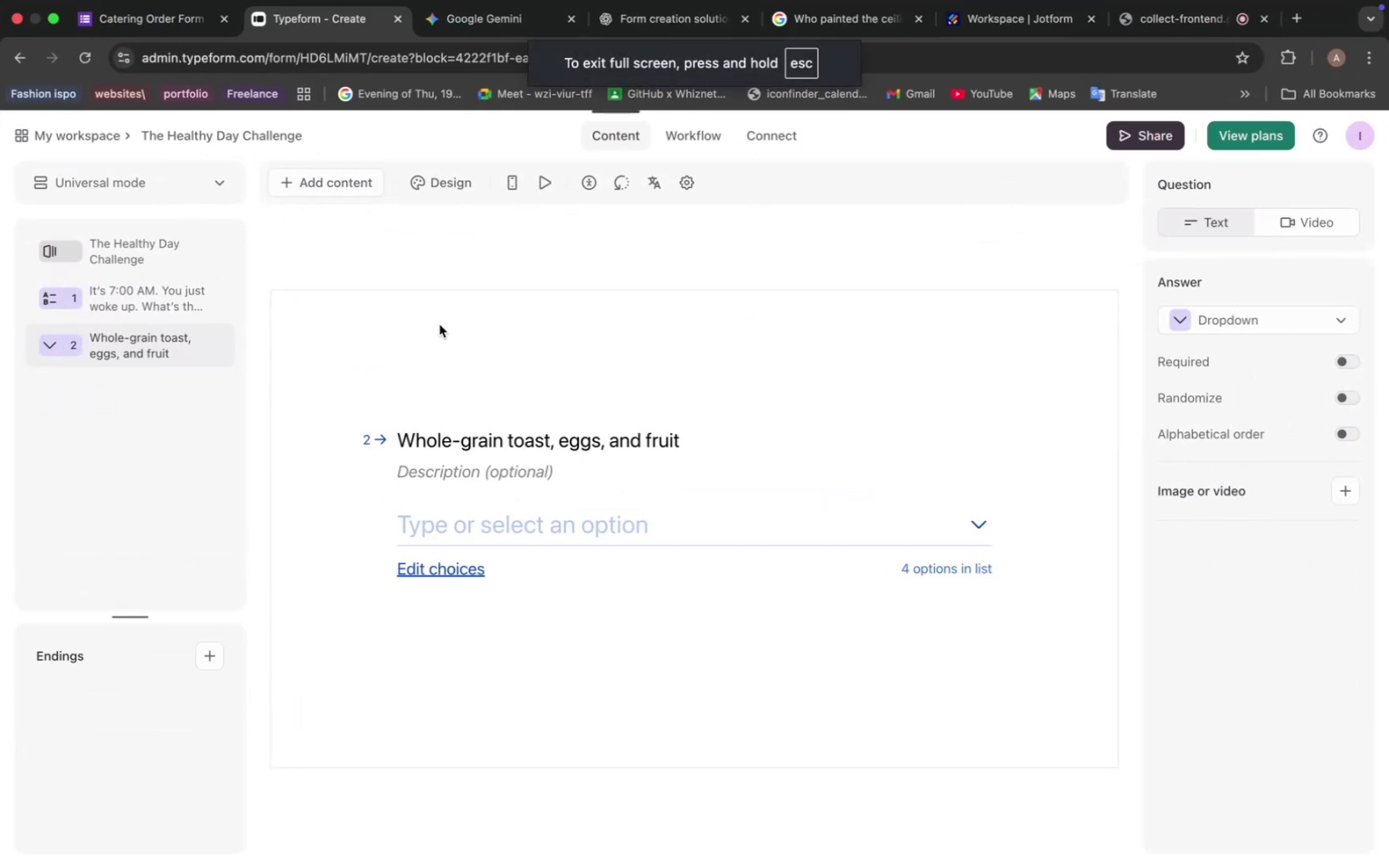 
left_click([641, 22])
 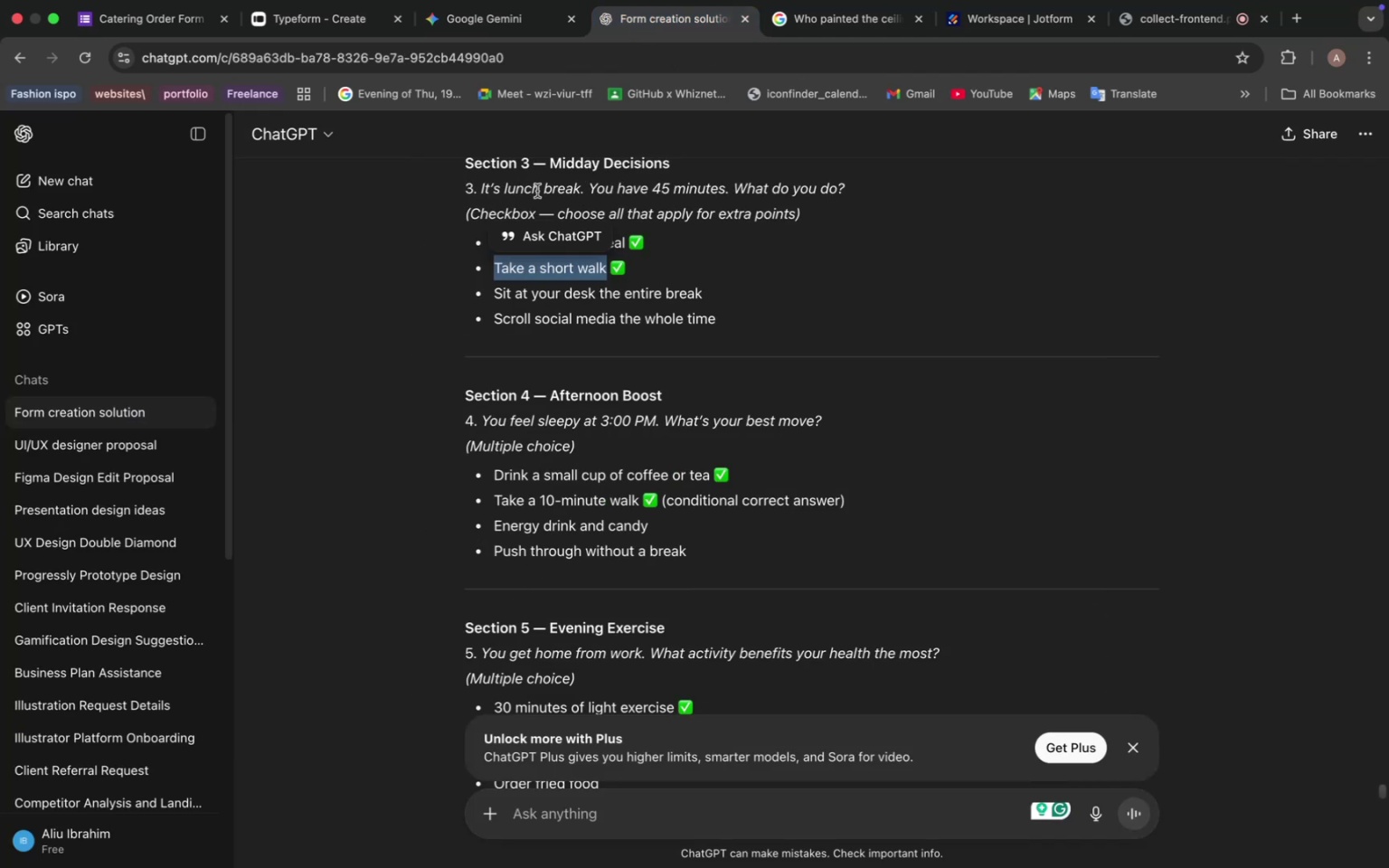 
wait(8.44)
 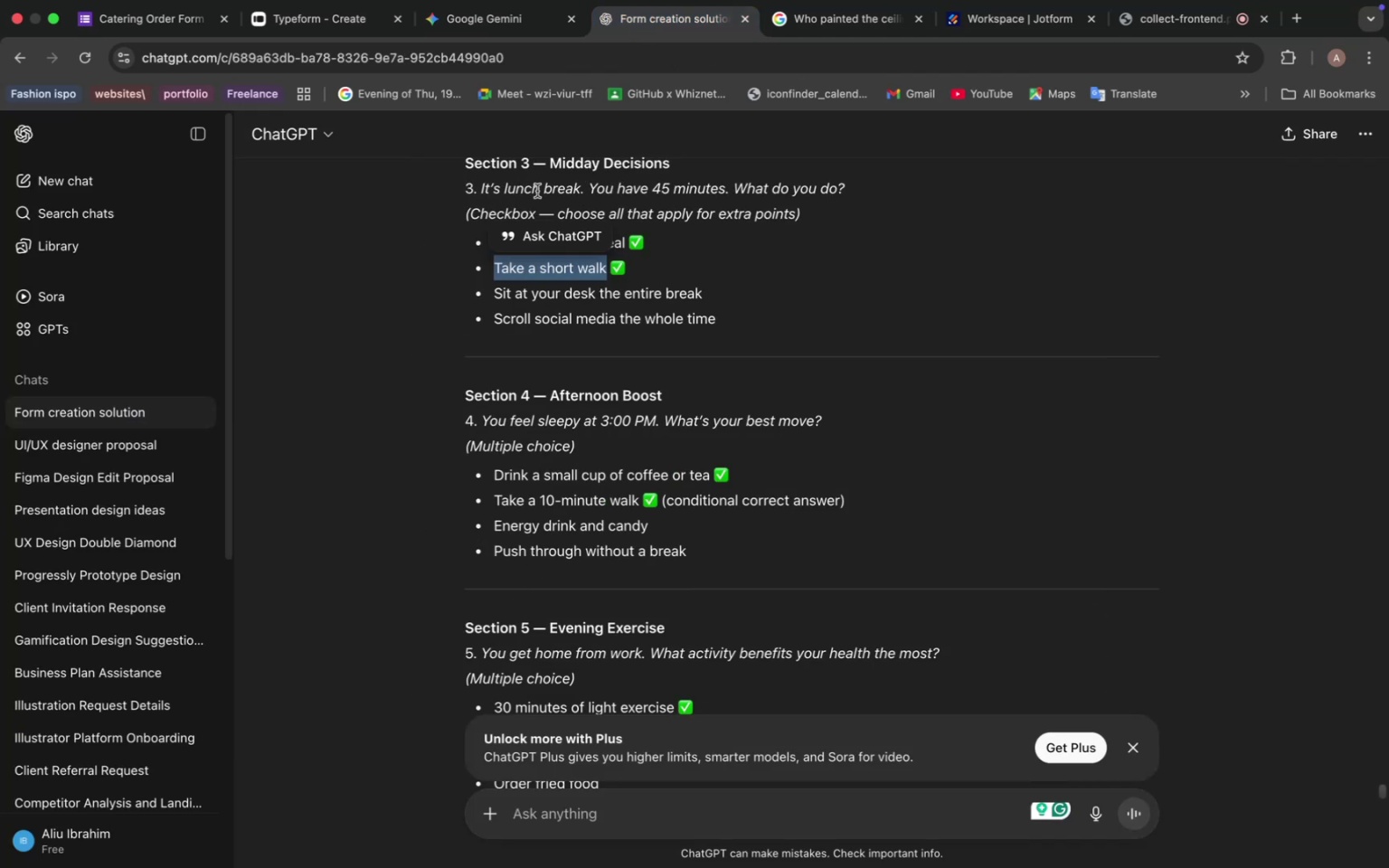 
left_click([282, 21])
 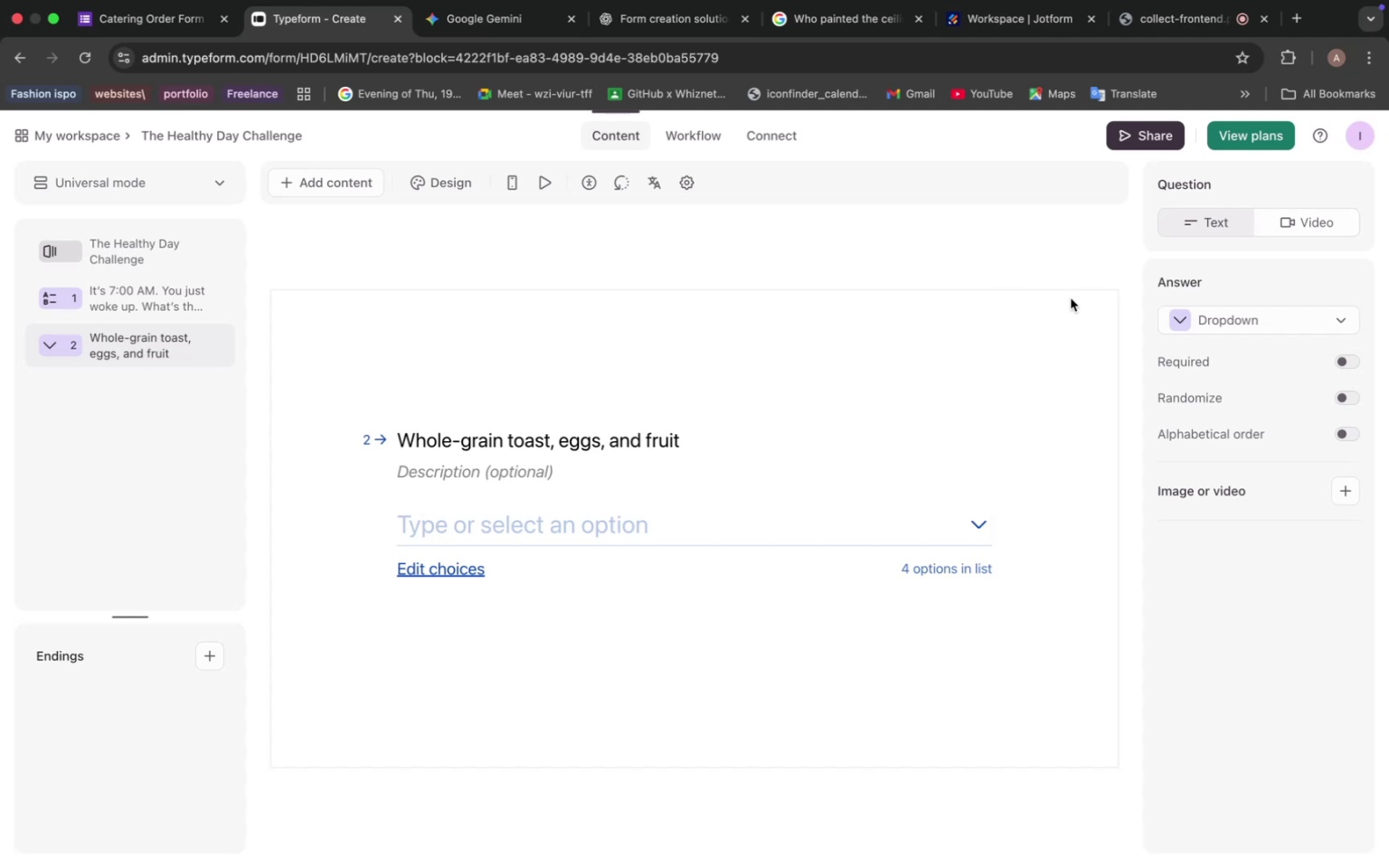 
wait(5.38)
 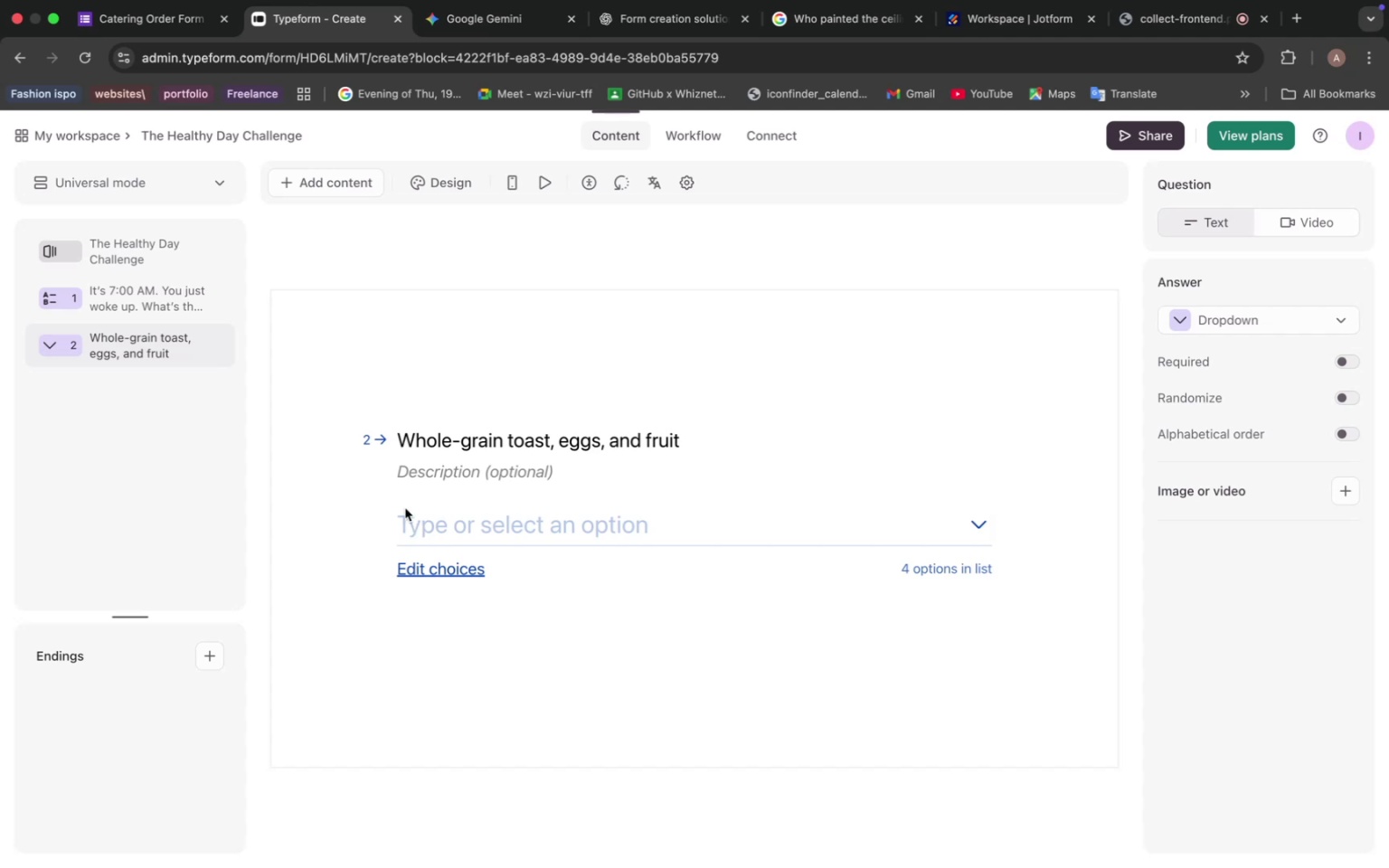 
left_click([660, 19])
 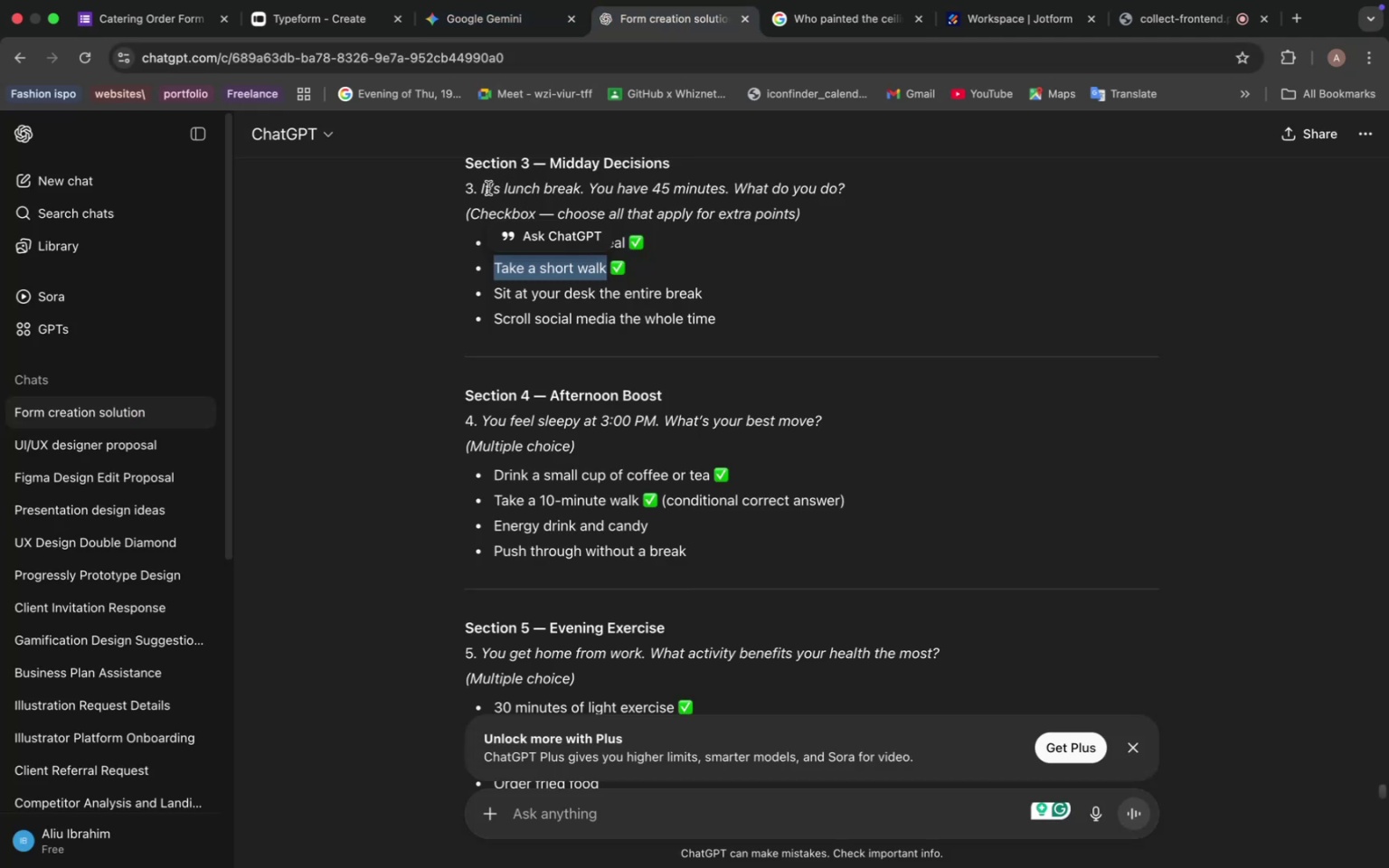 
left_click_drag(start_coordinate=[482, 188], to_coordinate=[899, 191])
 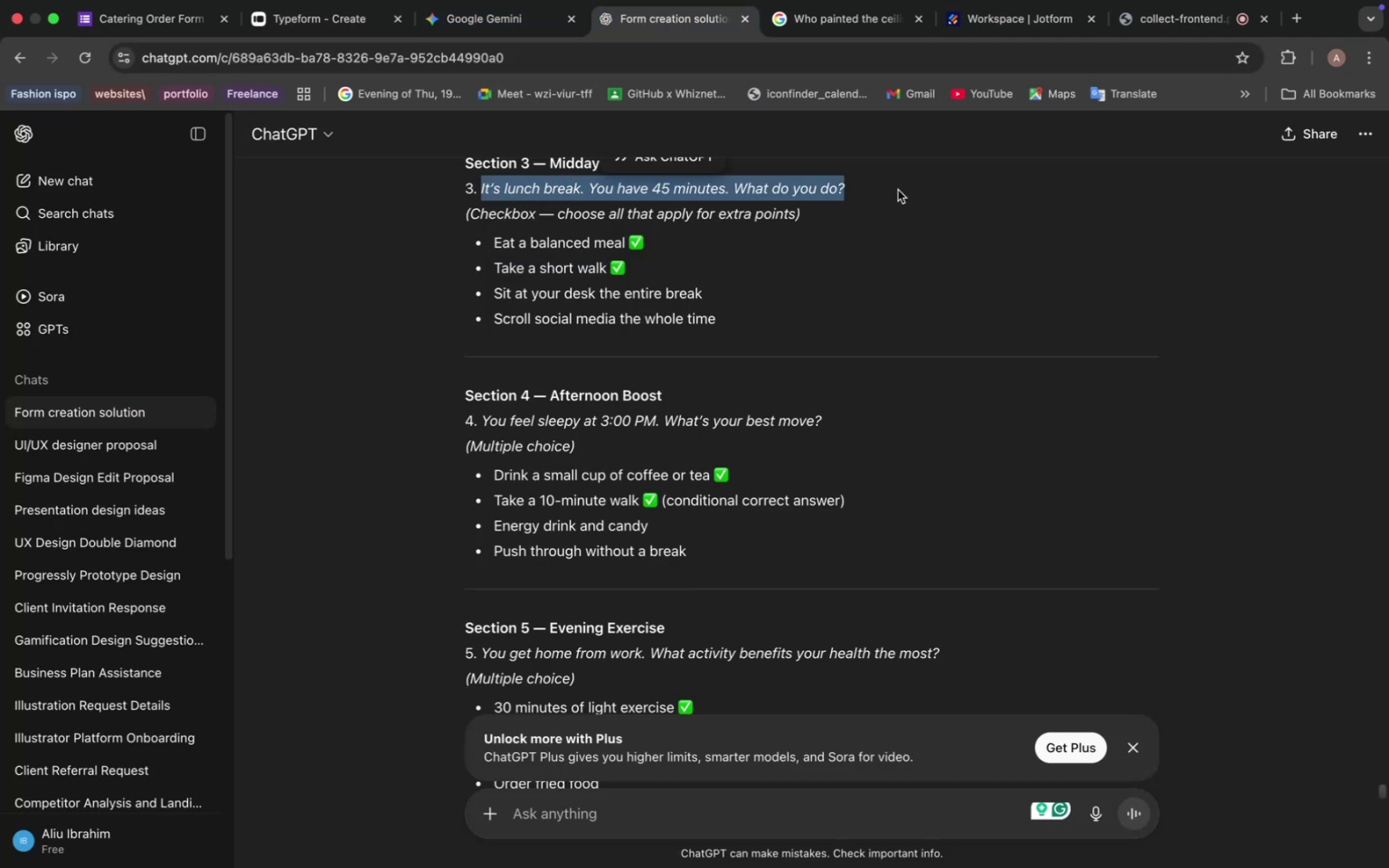 
key(Meta+C)
 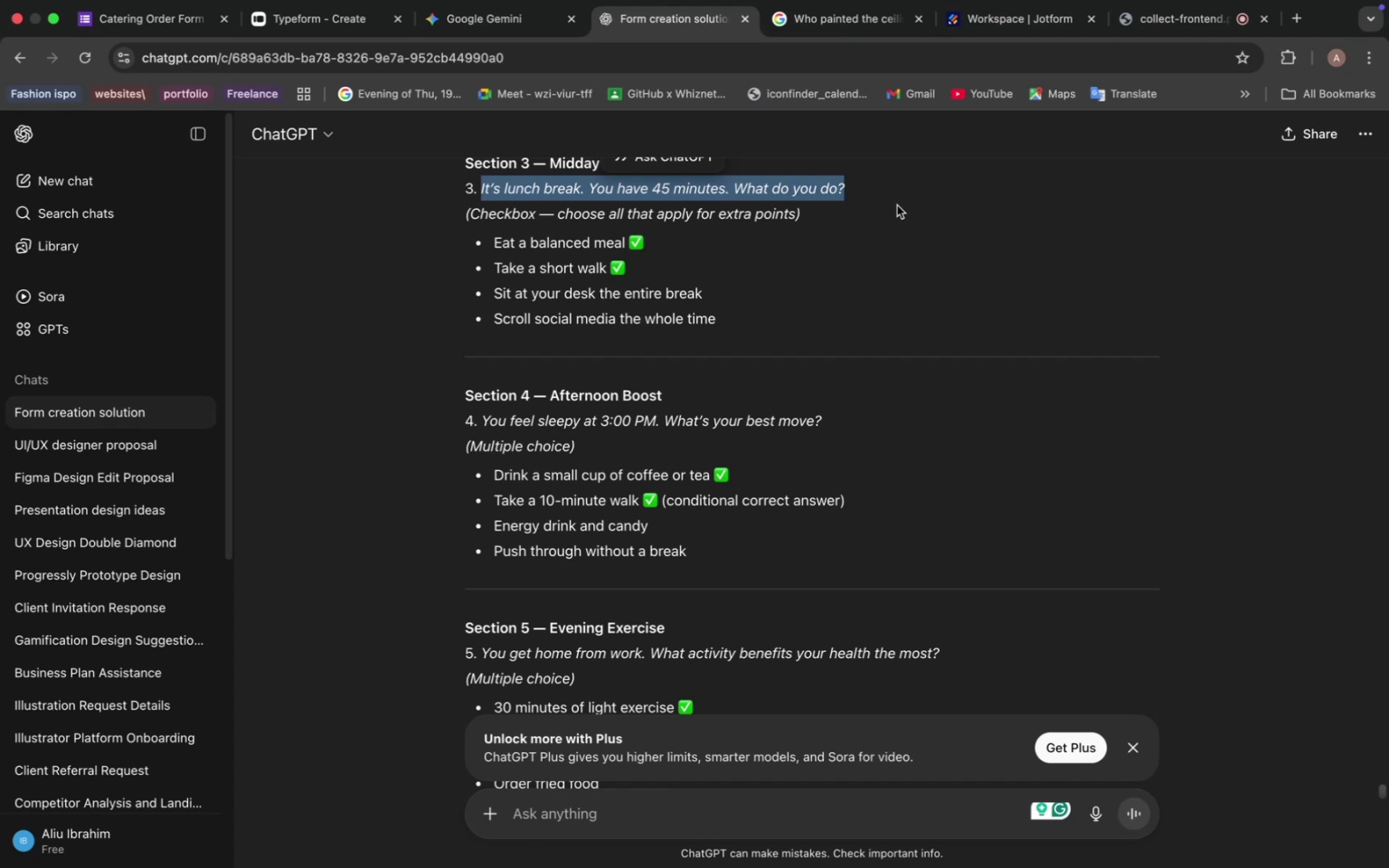 
left_click([299, 17])
 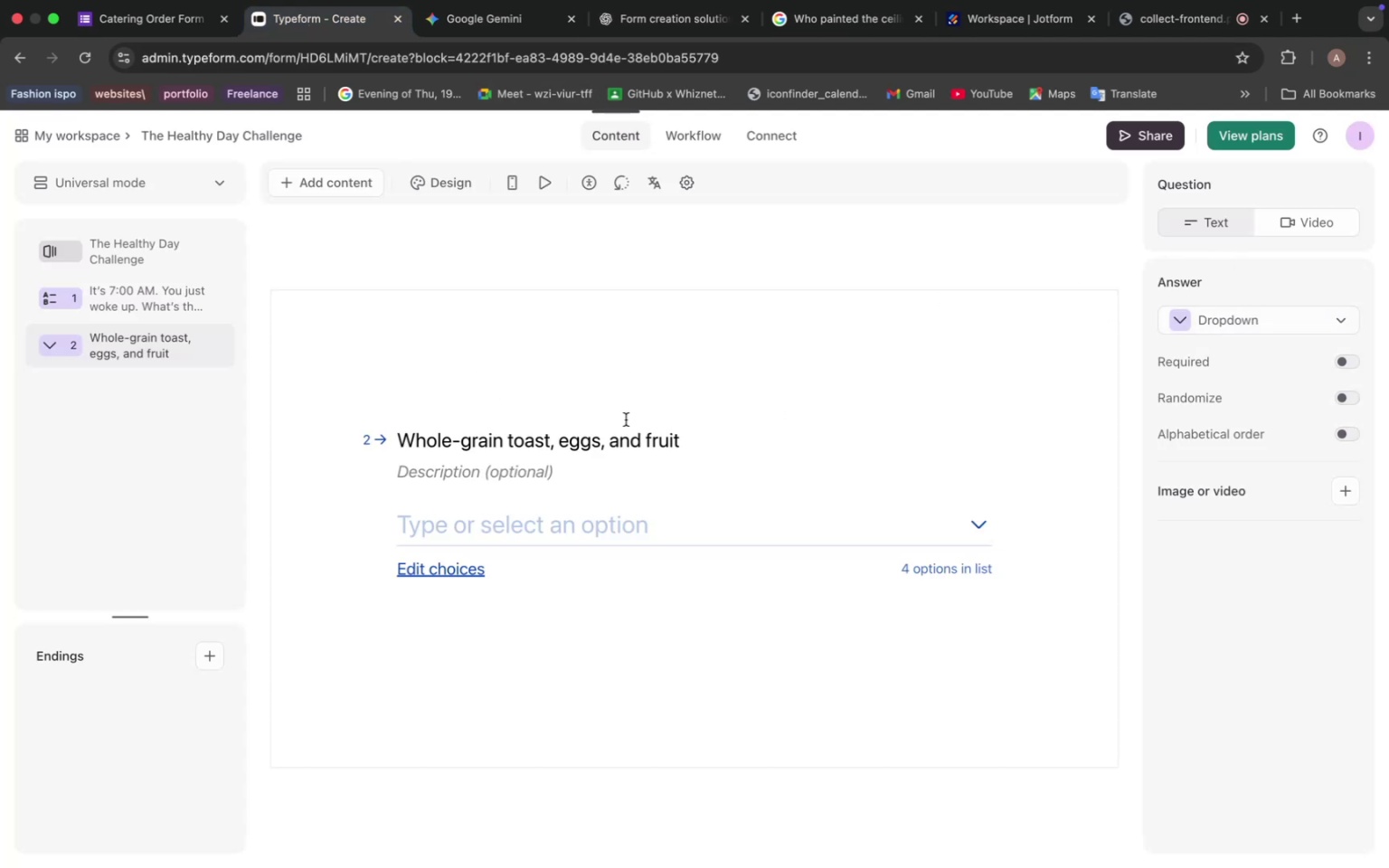 
left_click([307, 187])
 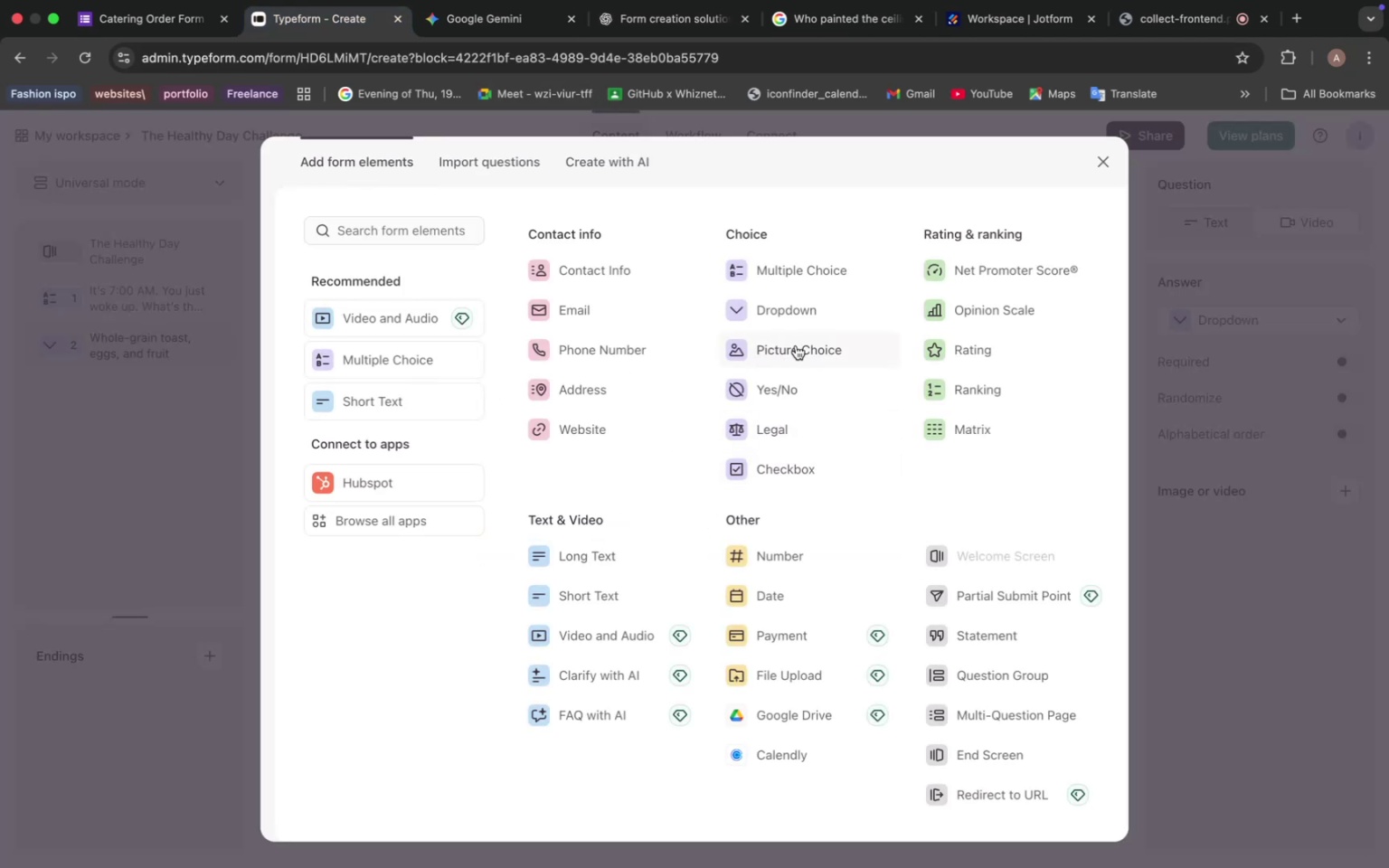 
left_click([782, 481])
 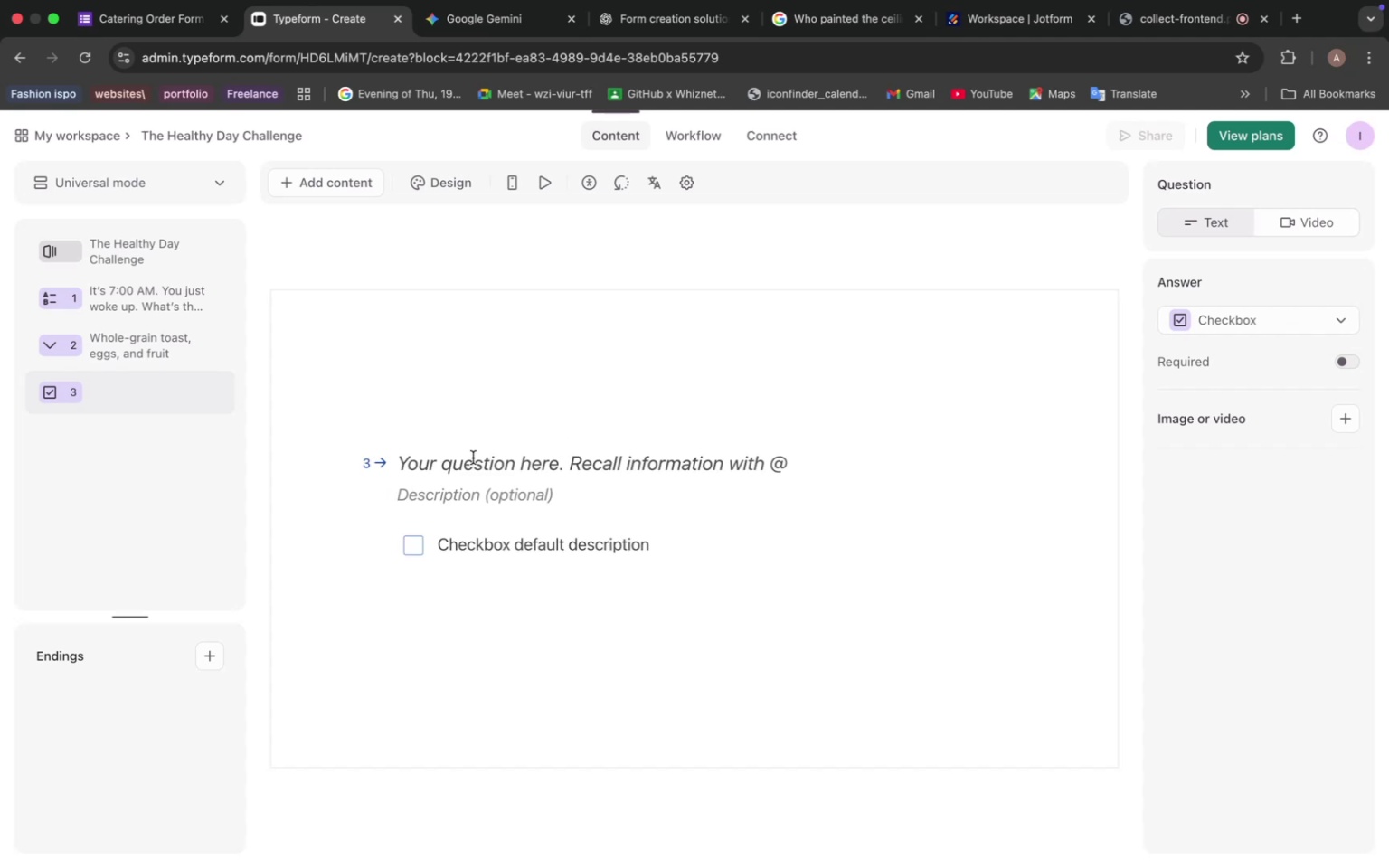 
left_click([477, 460])
 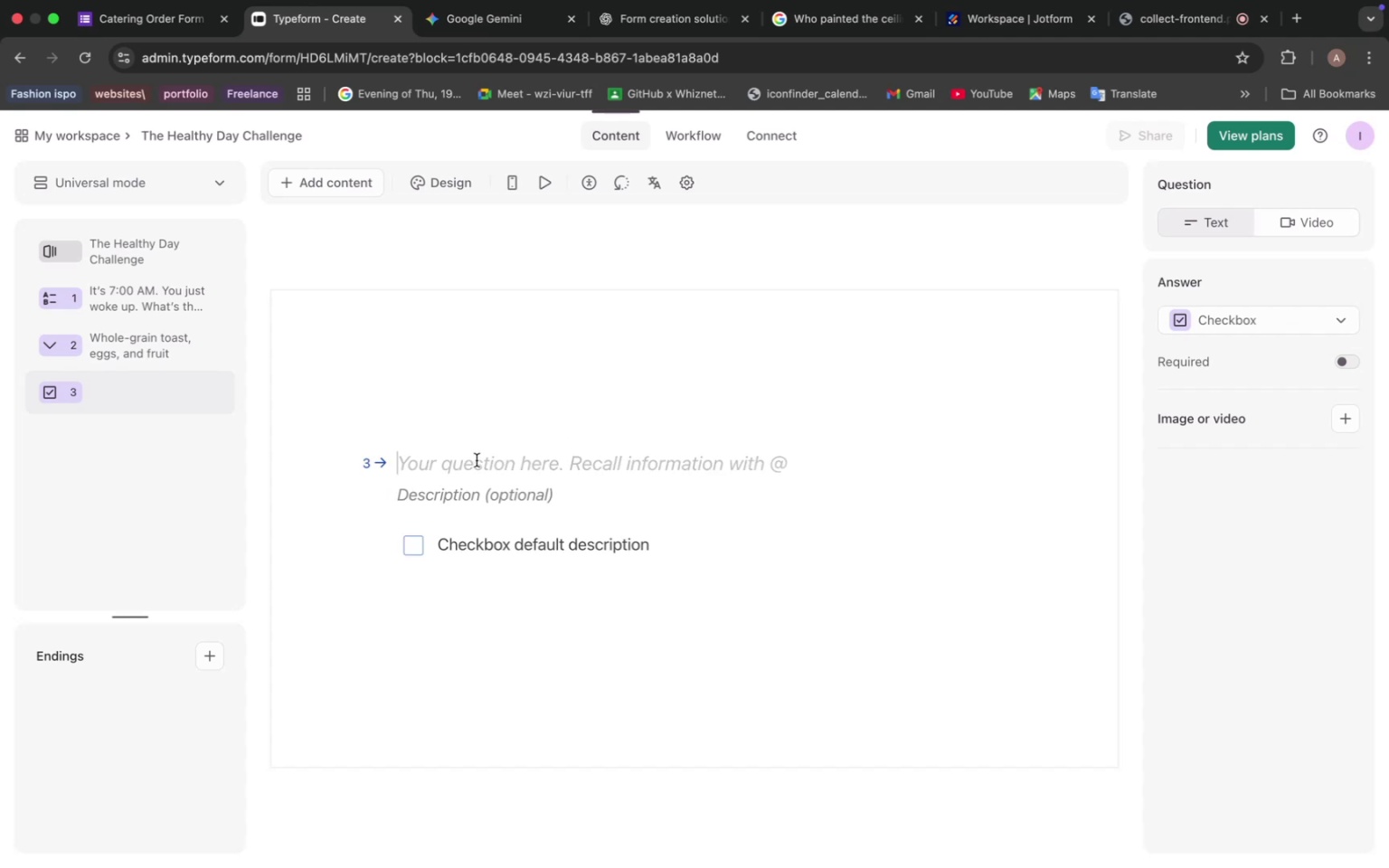 
key(Meta+V)
 